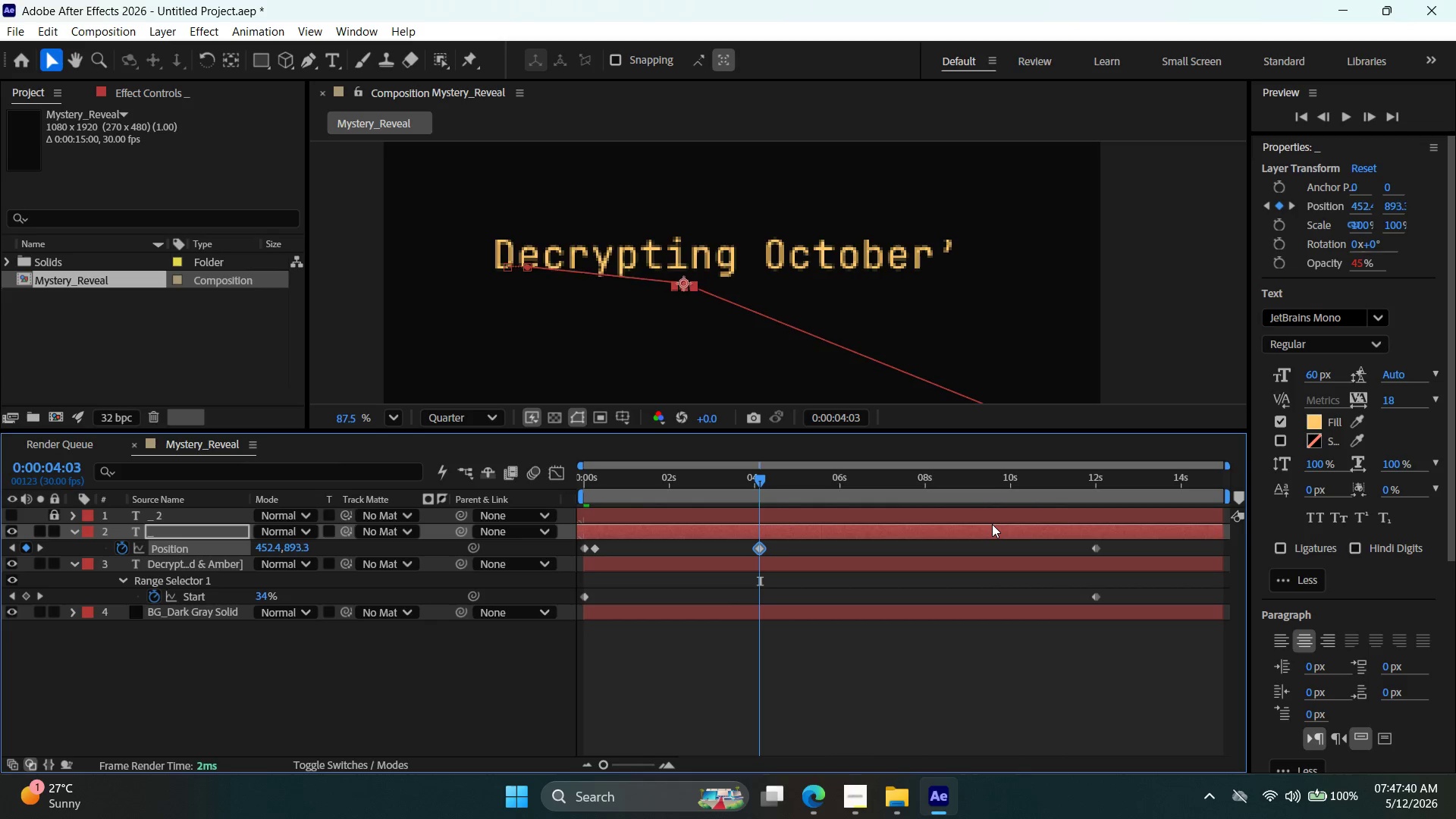 
hold_key(key=ArrowUp, duration=1.22)
 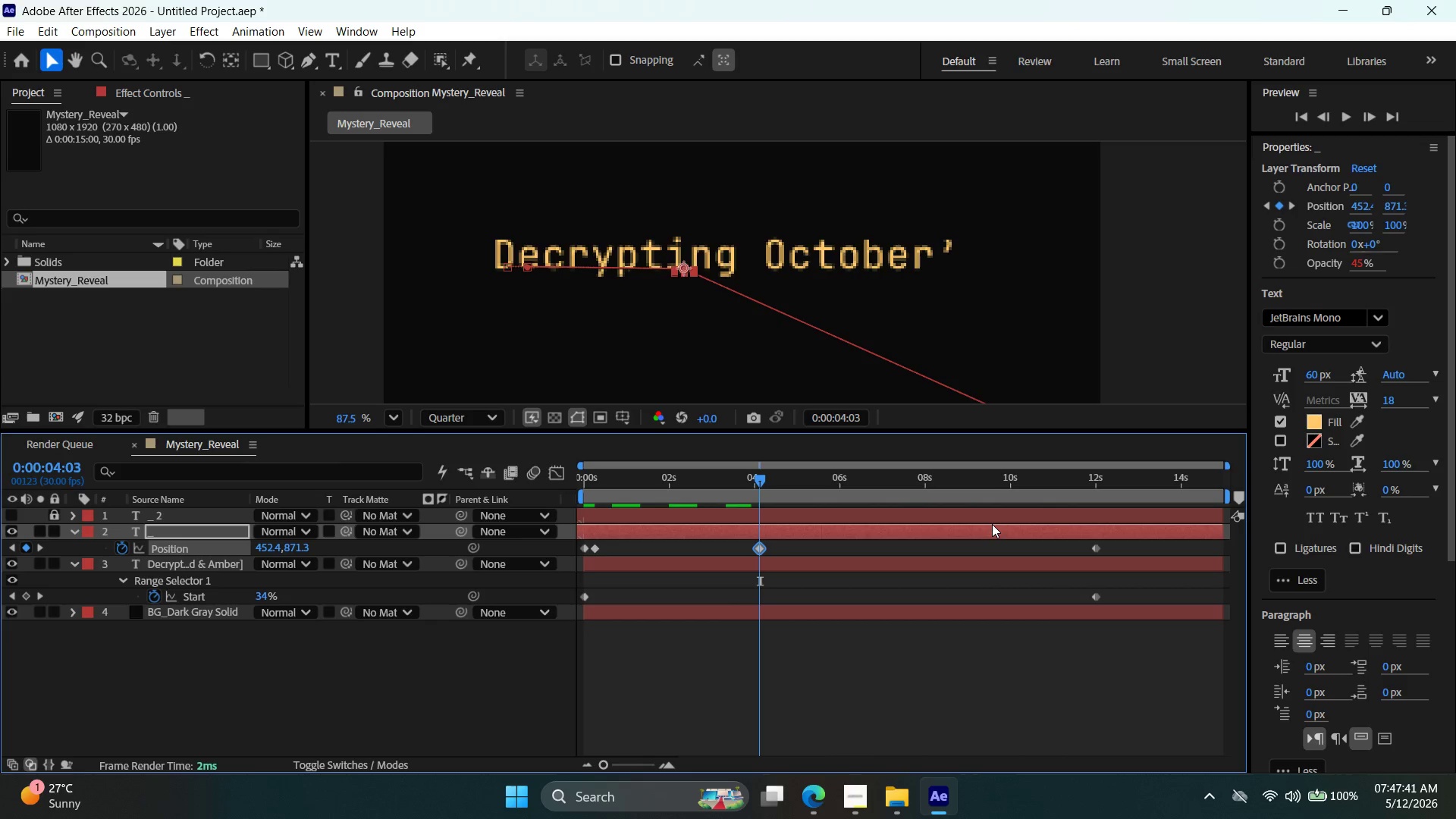 
hold_key(key=ArrowRight, duration=1.5)
 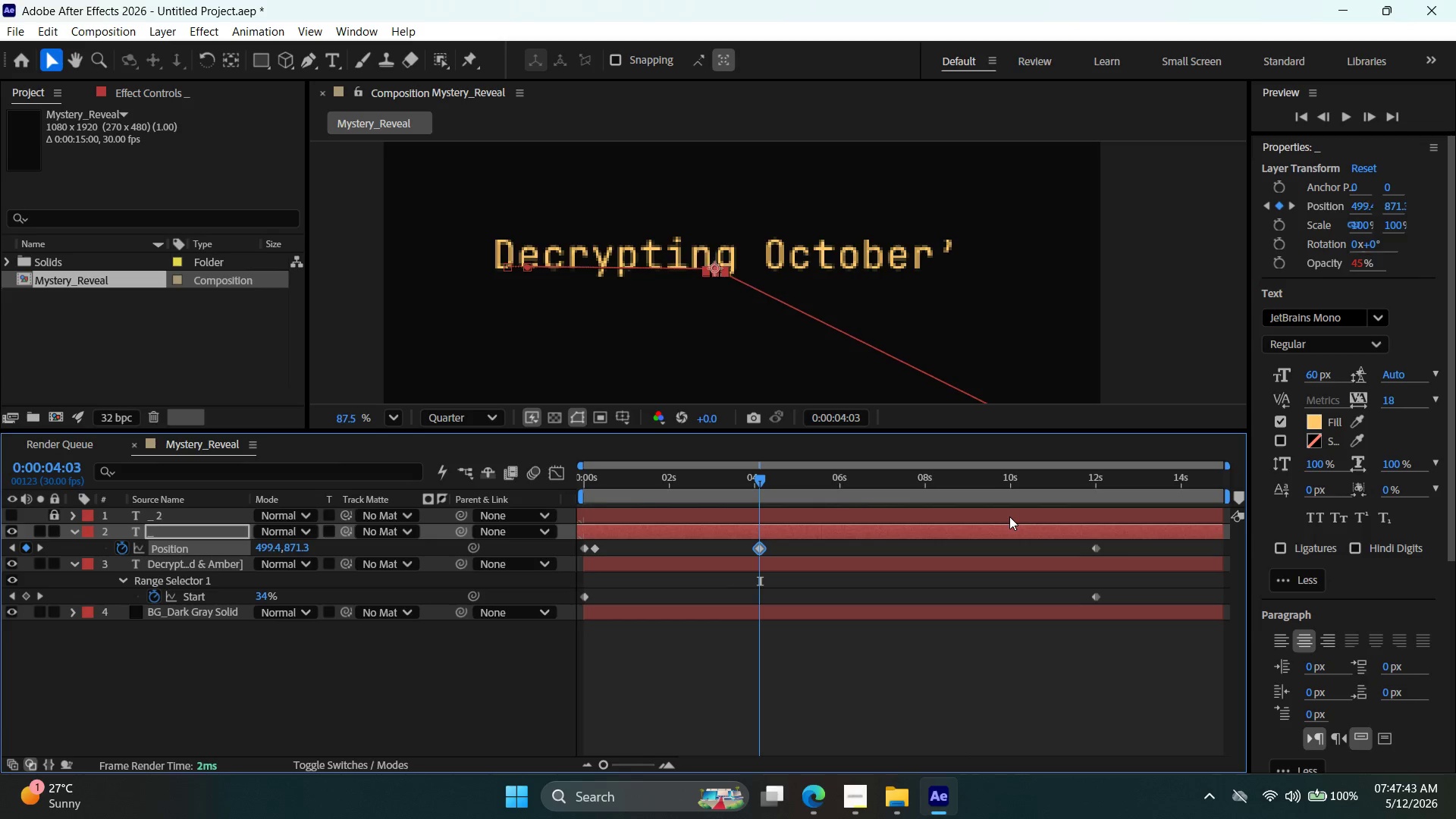 
hold_key(key=ArrowRight, duration=1.52)
 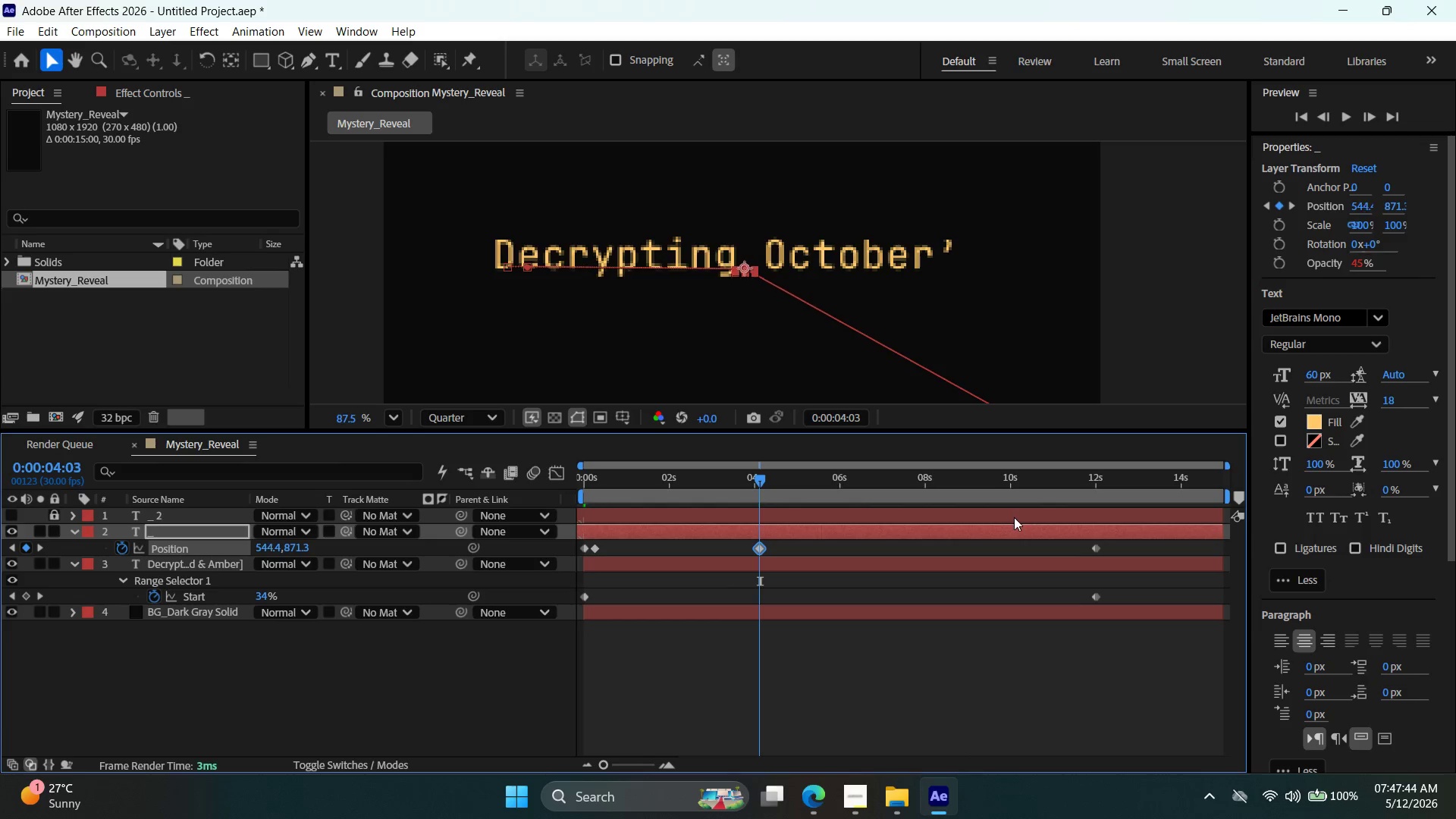 
hold_key(key=ArrowRight, duration=1.51)
 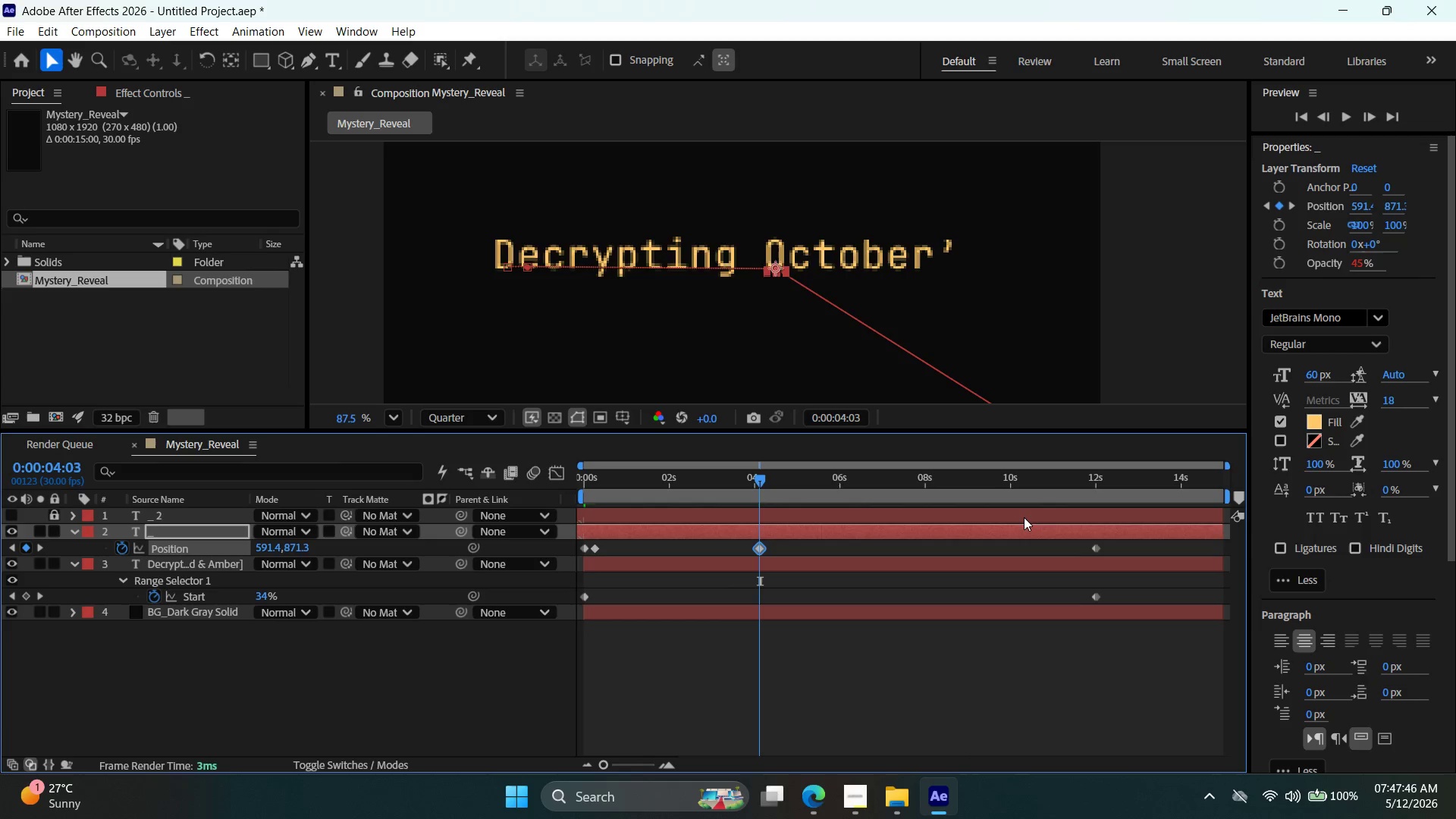 
hold_key(key=ArrowRight, duration=1.52)
 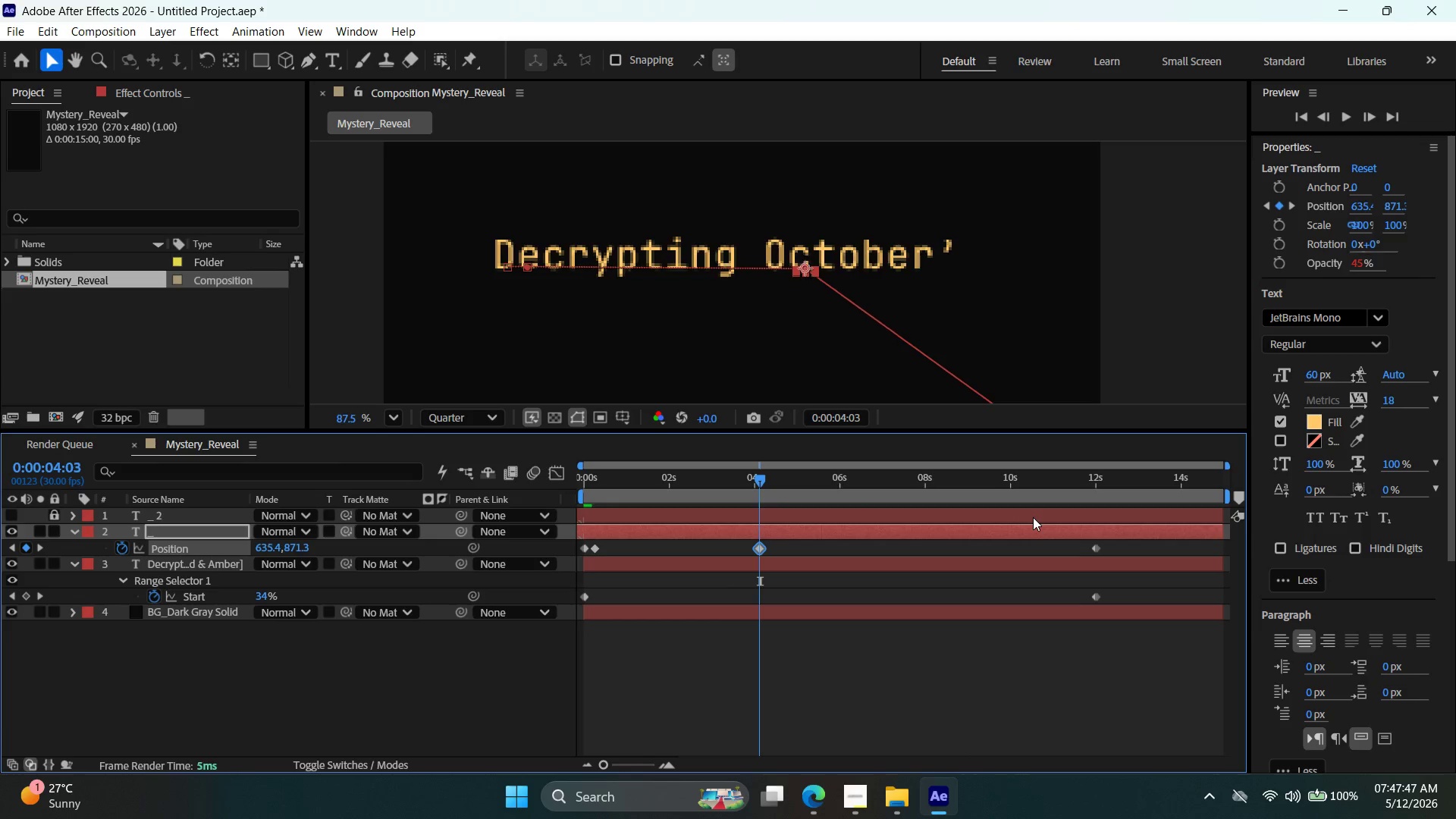 
hold_key(key=ArrowRight, duration=1.53)
 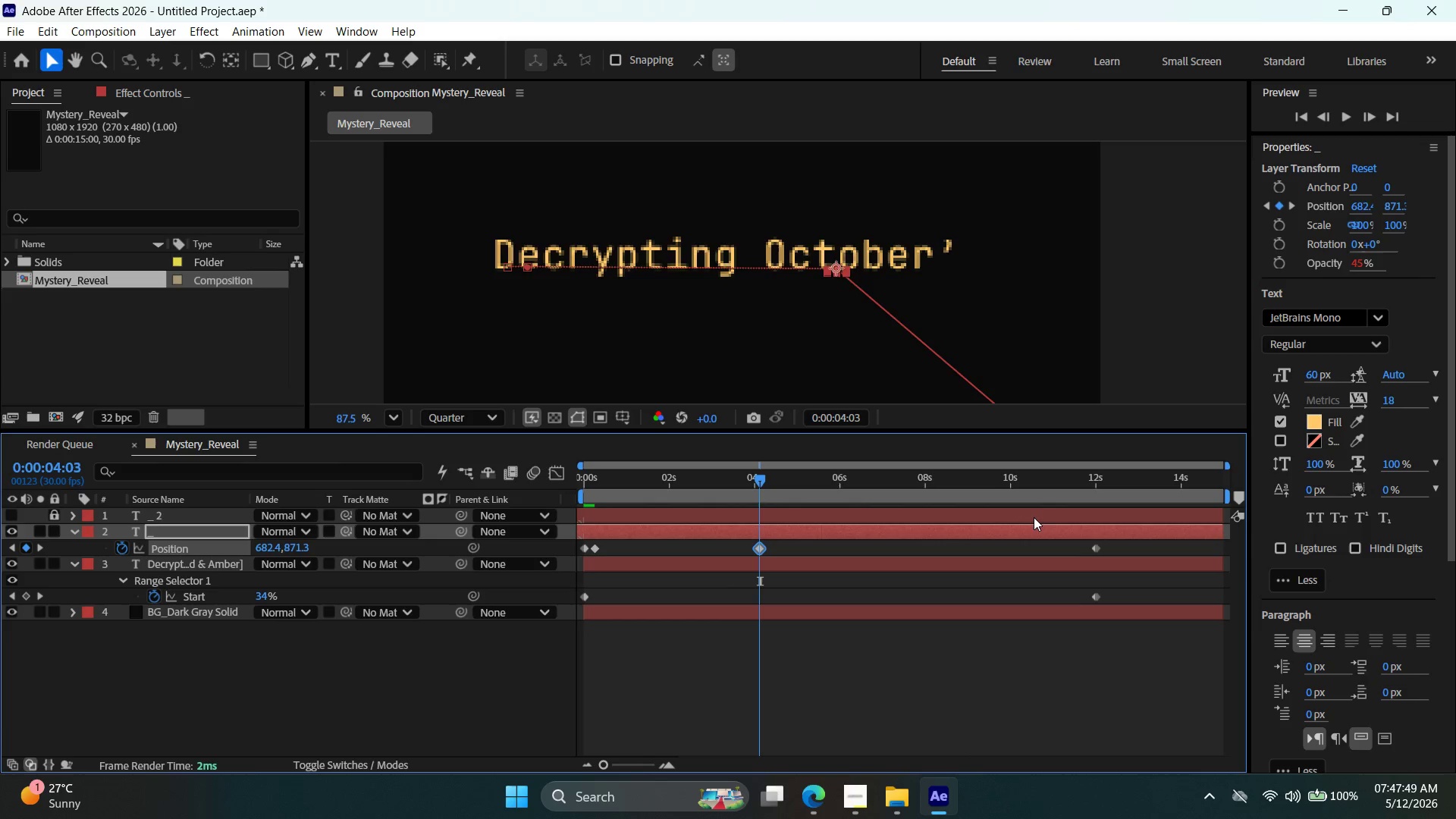 
hold_key(key=ArrowRight, duration=1.52)
 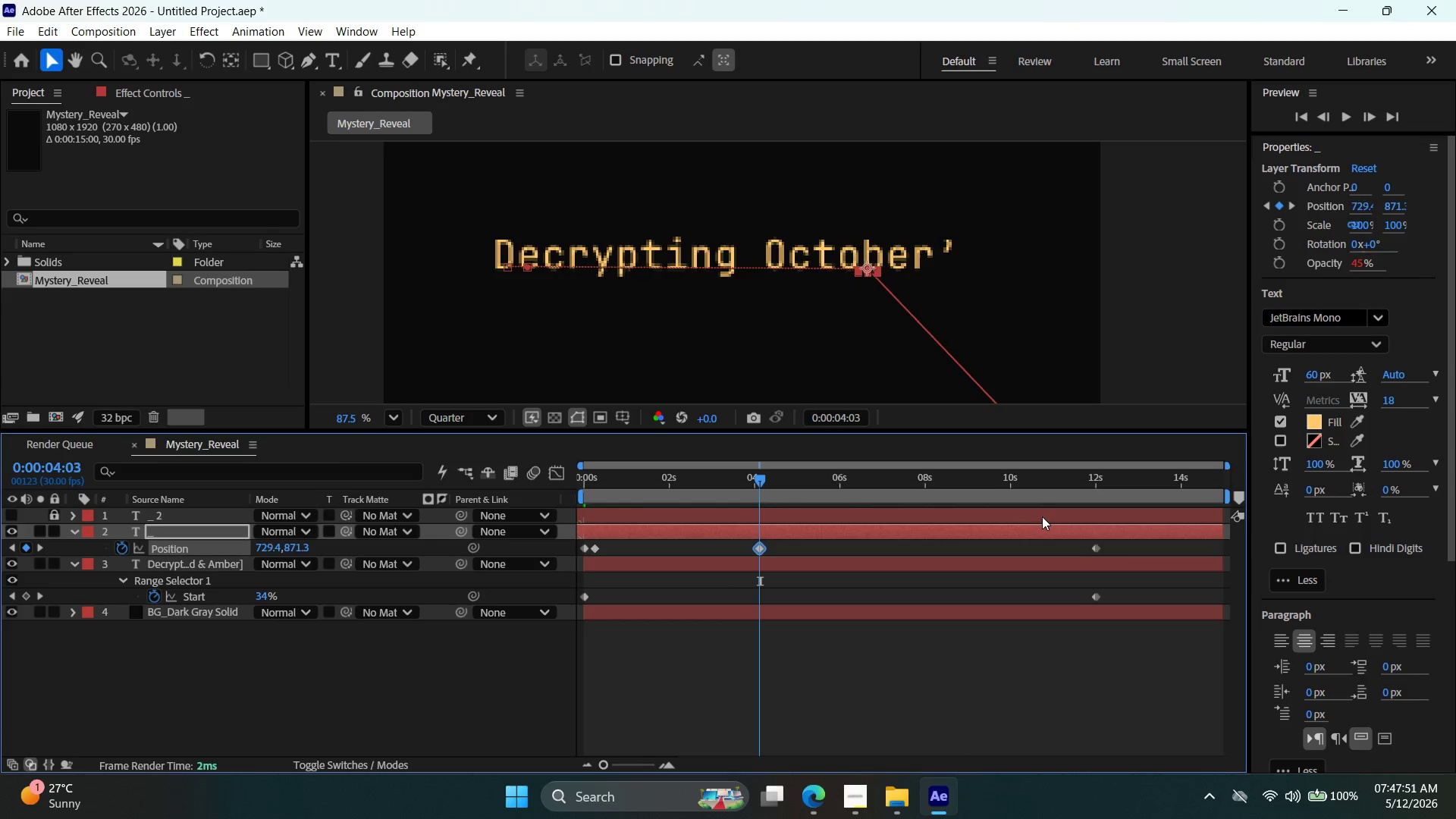 
hold_key(key=ArrowRight, duration=1.51)
 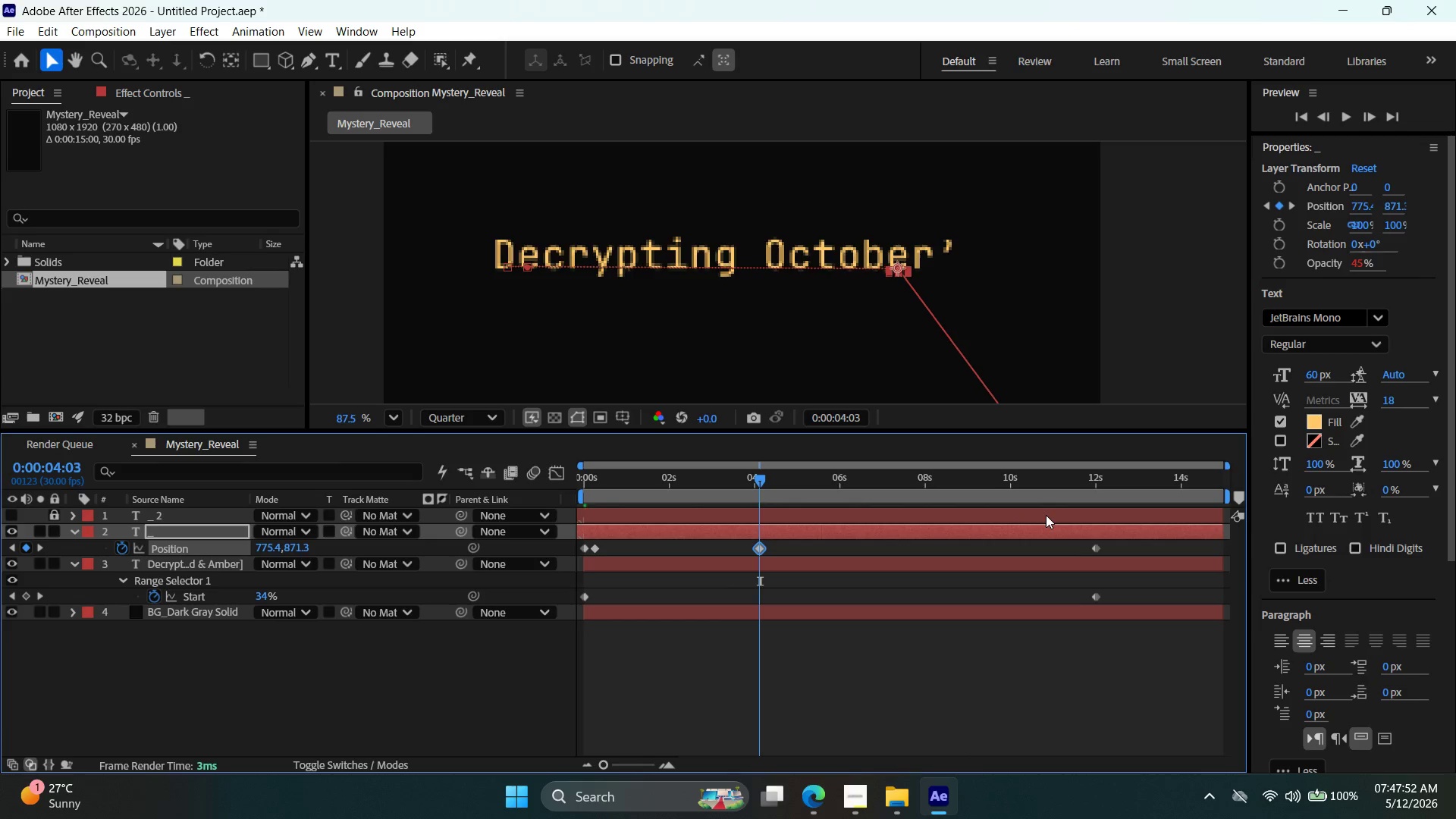 
hold_key(key=ArrowRight, duration=1.52)
 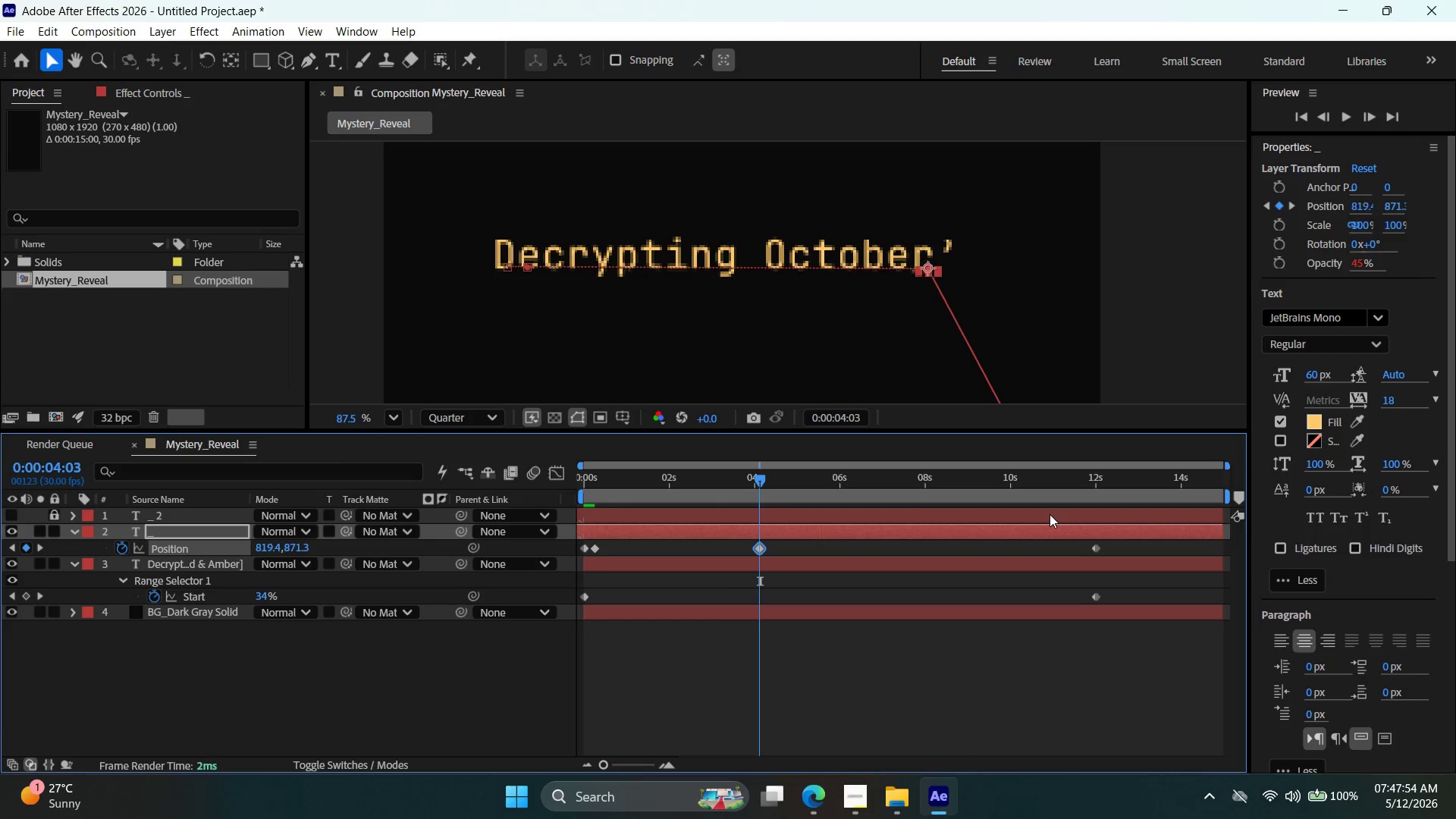 
hold_key(key=ArrowRight, duration=1.52)
 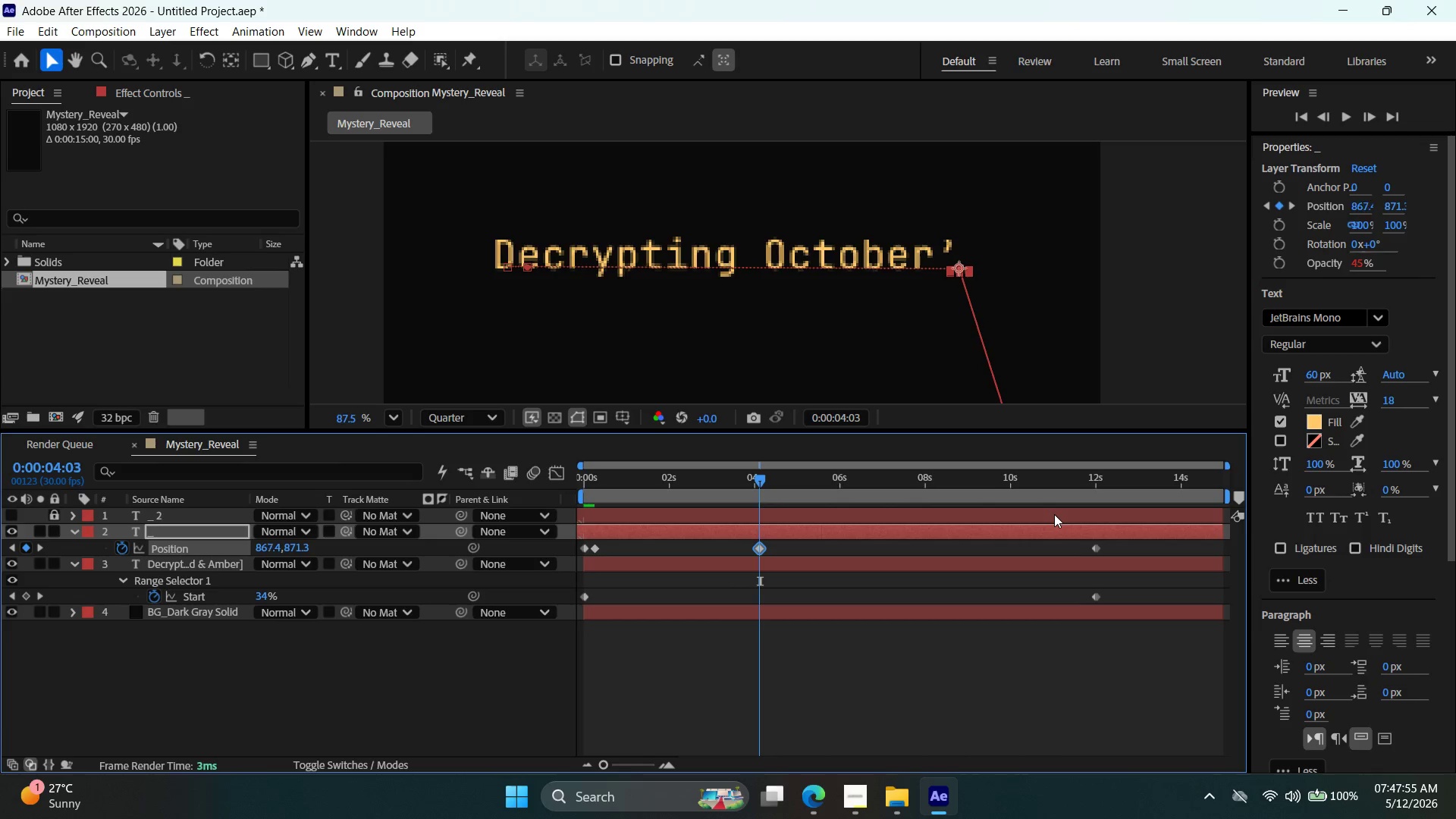 
hold_key(key=ArrowRight, duration=0.56)
 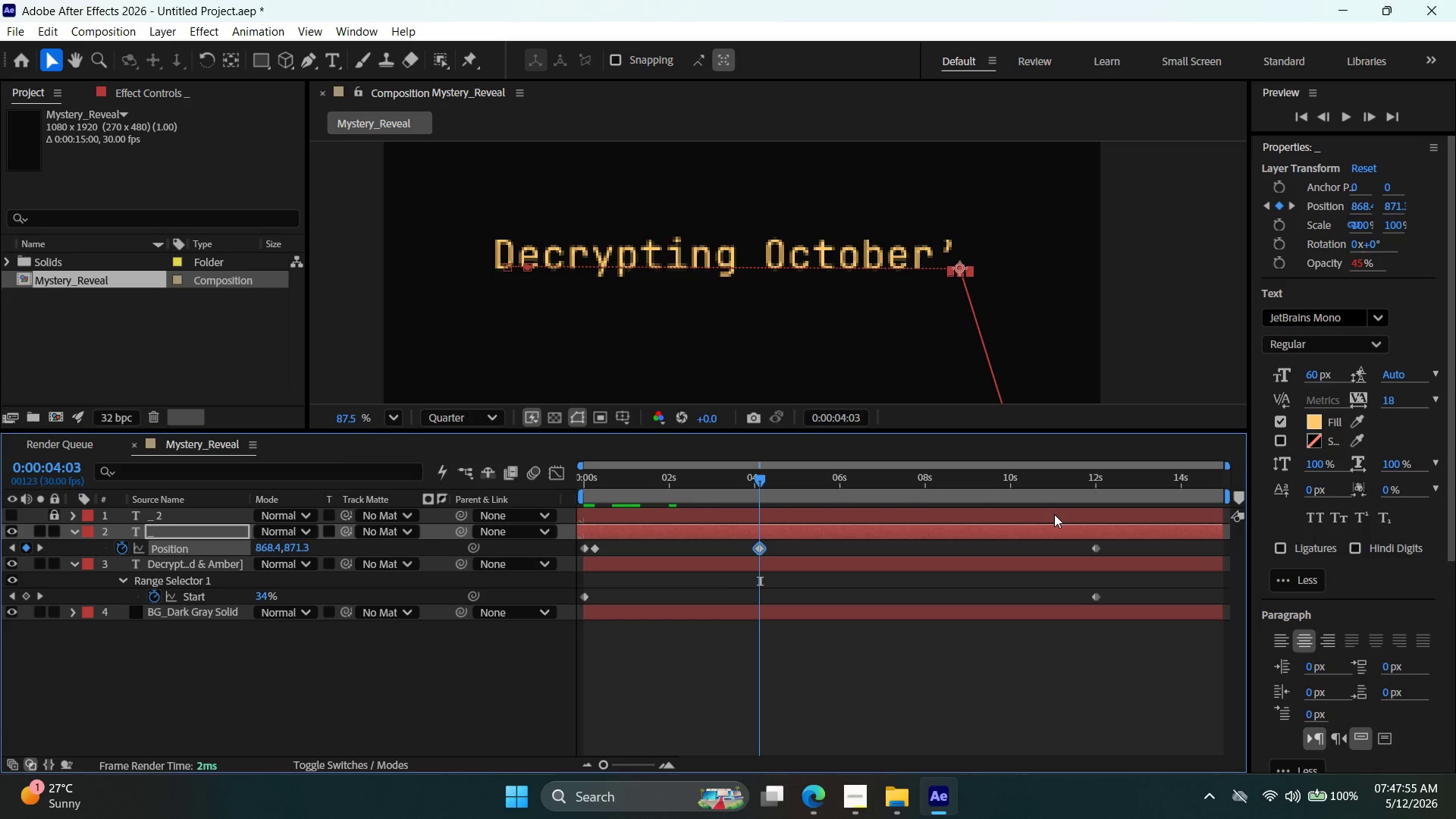 
hold_key(key=ArrowRight, duration=0.83)
 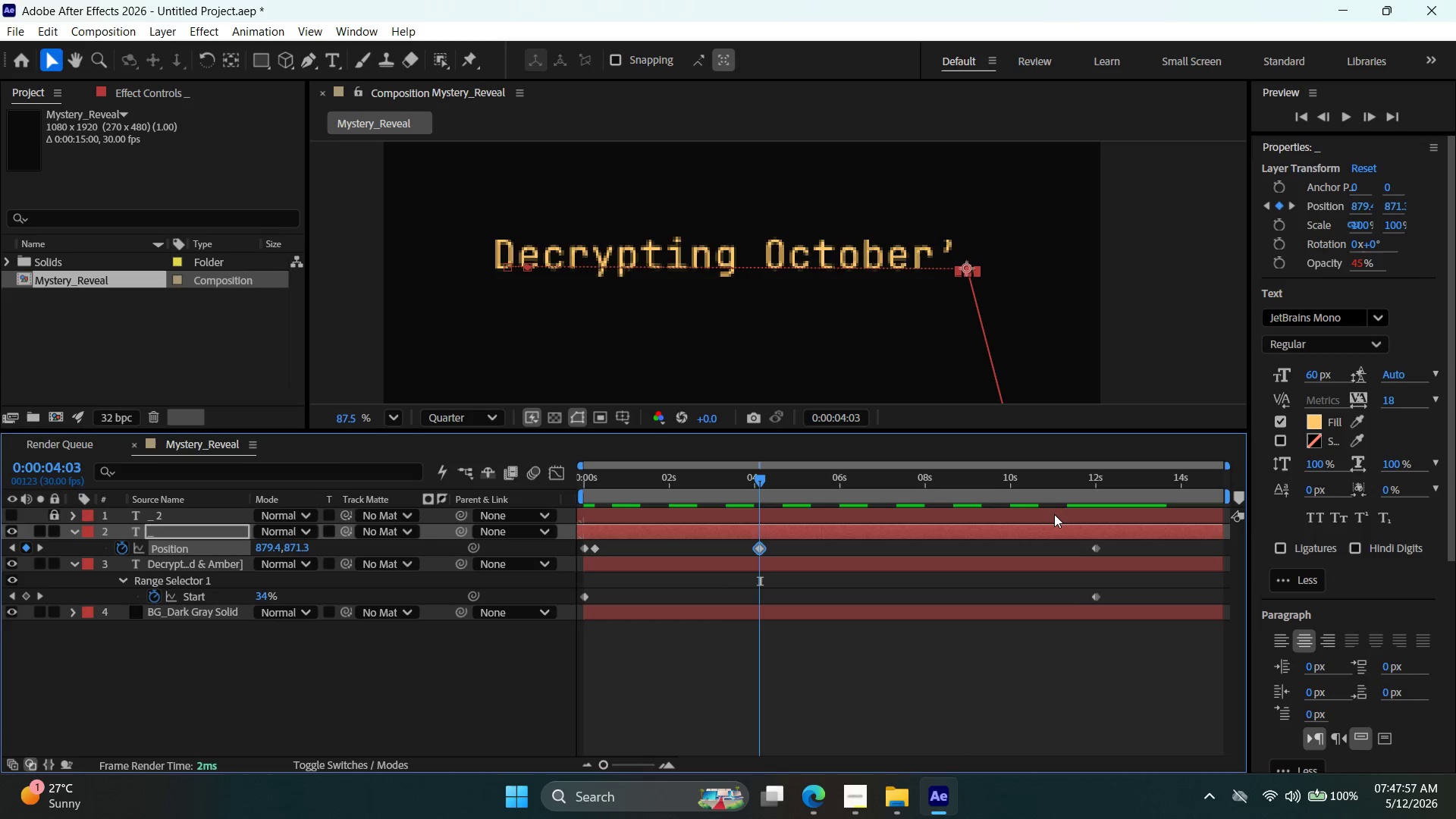 
key(ArrowLeft)
 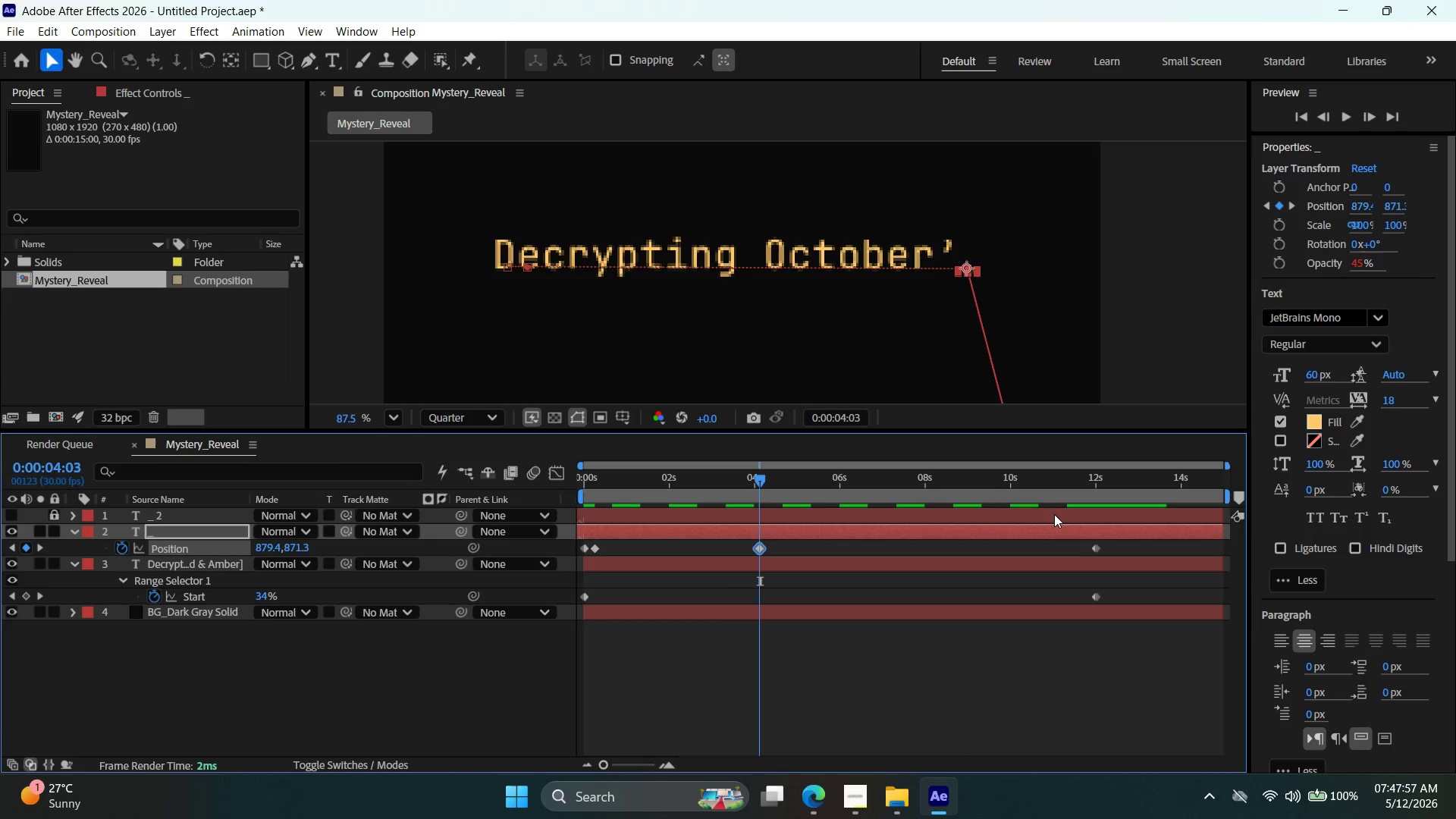 
key(ArrowLeft)
 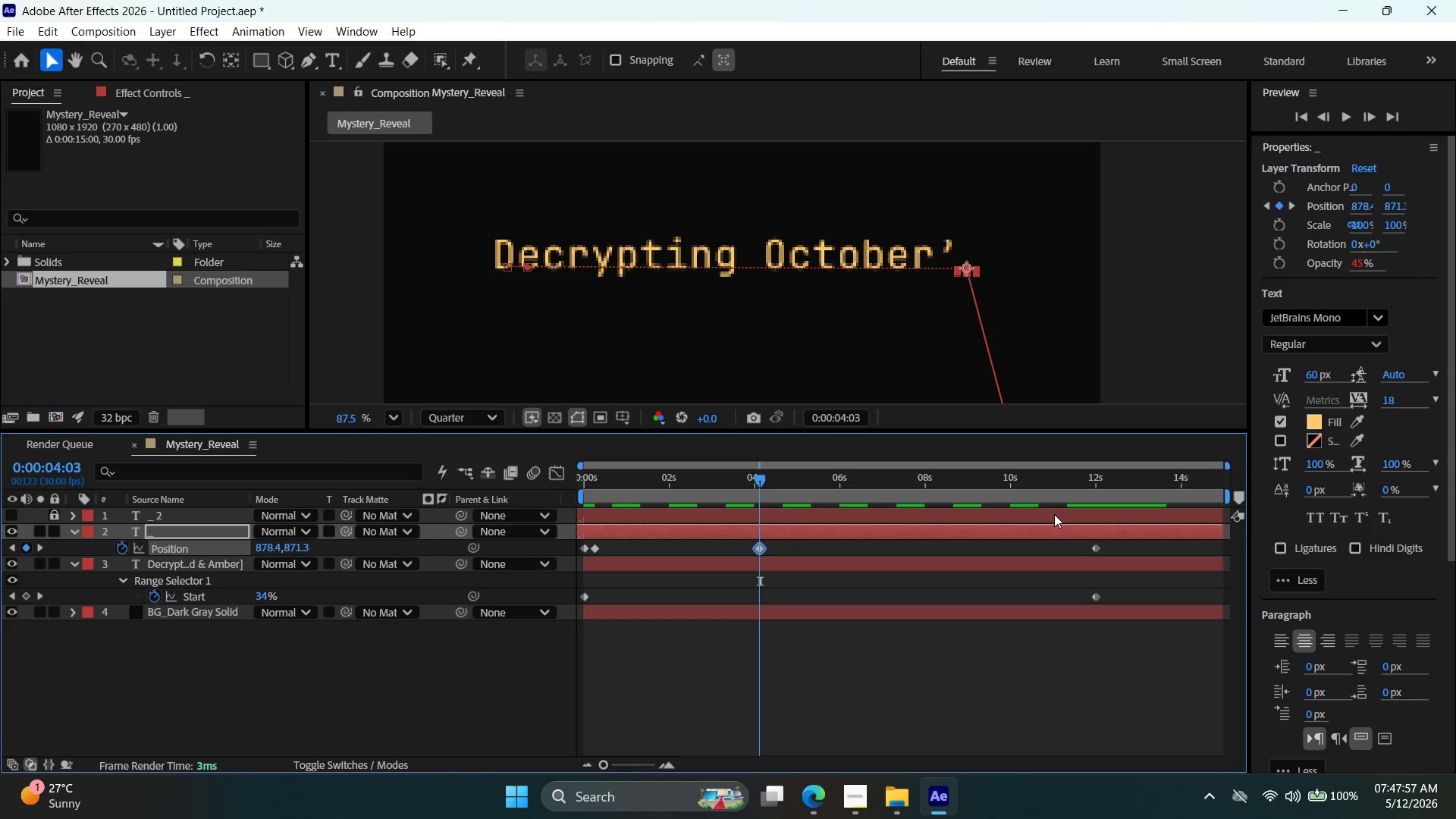 
key(ArrowLeft)
 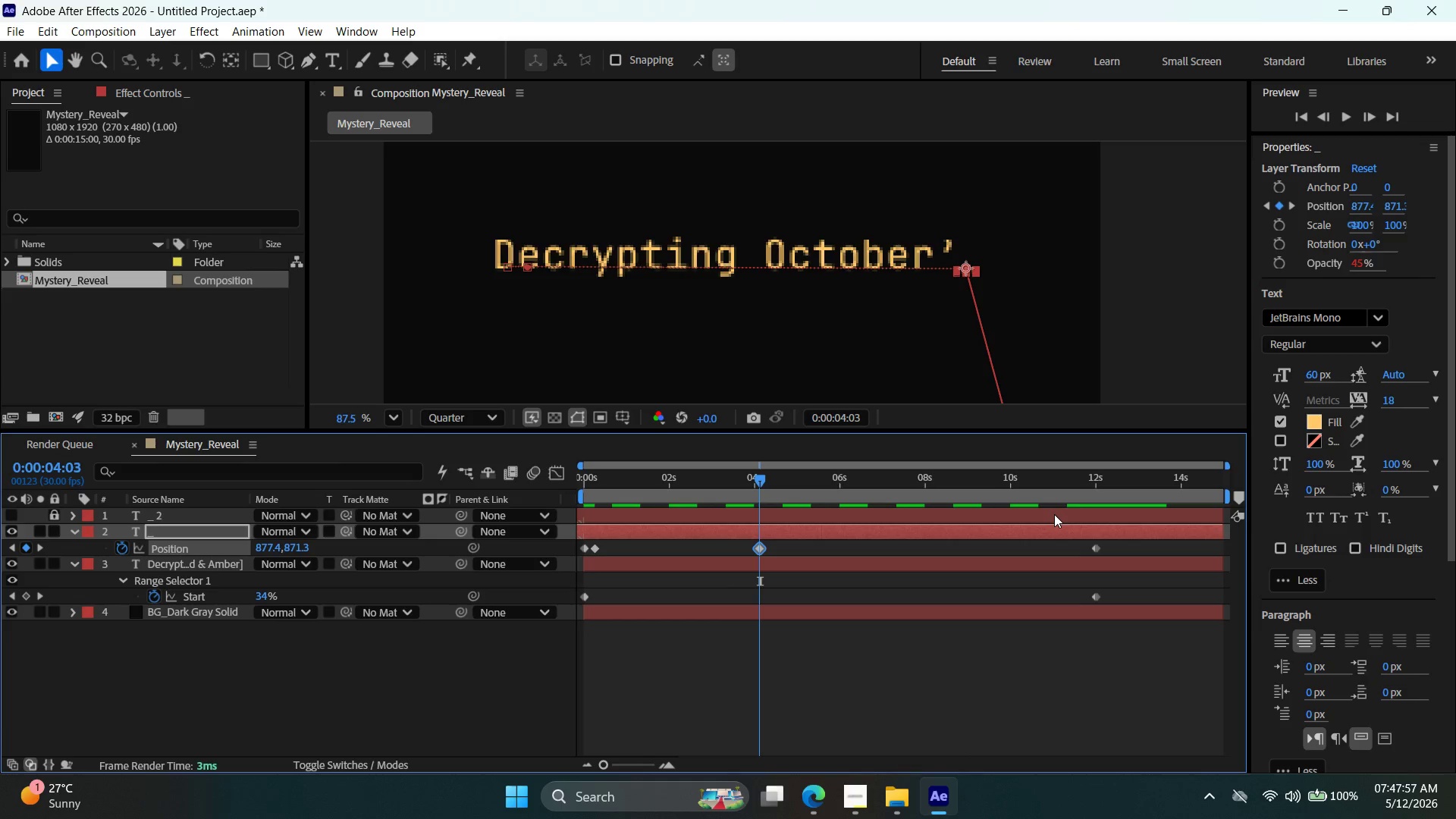 
key(ArrowLeft)
 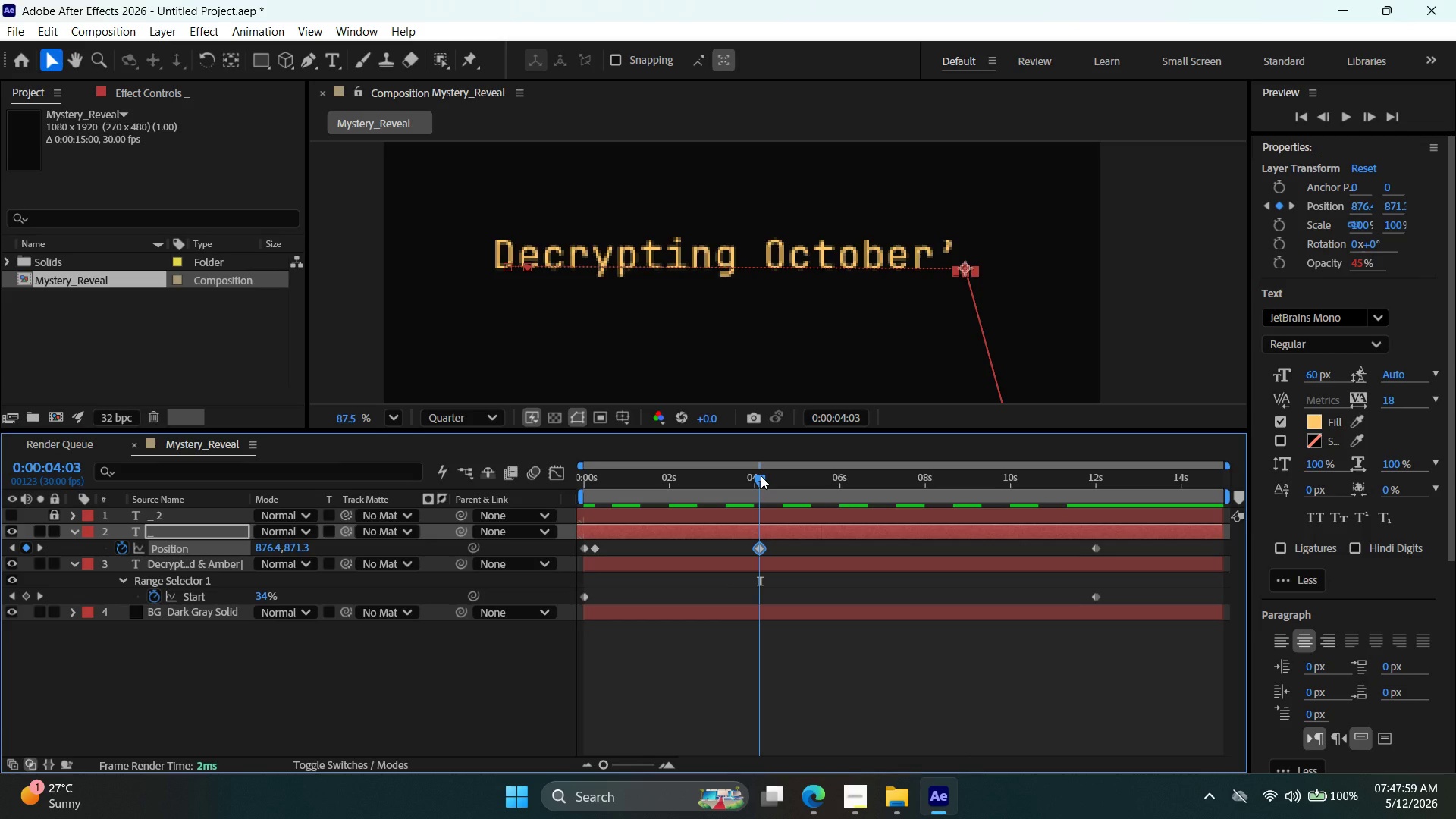 
left_click_drag(start_coordinate=[758, 475], to_coordinate=[604, 486])
 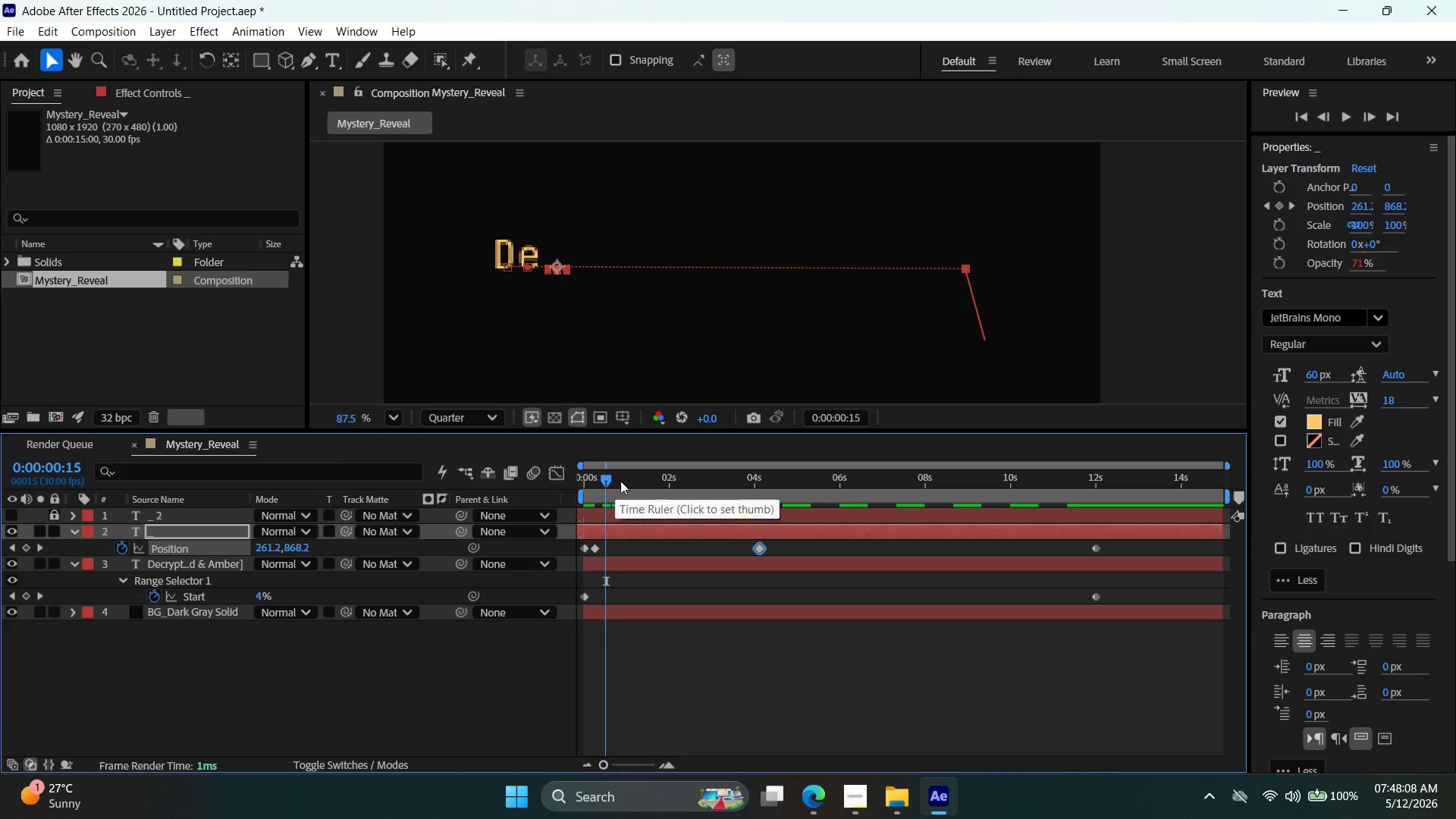 
left_click_drag(start_coordinate=[602, 478], to_coordinate=[482, 458])
 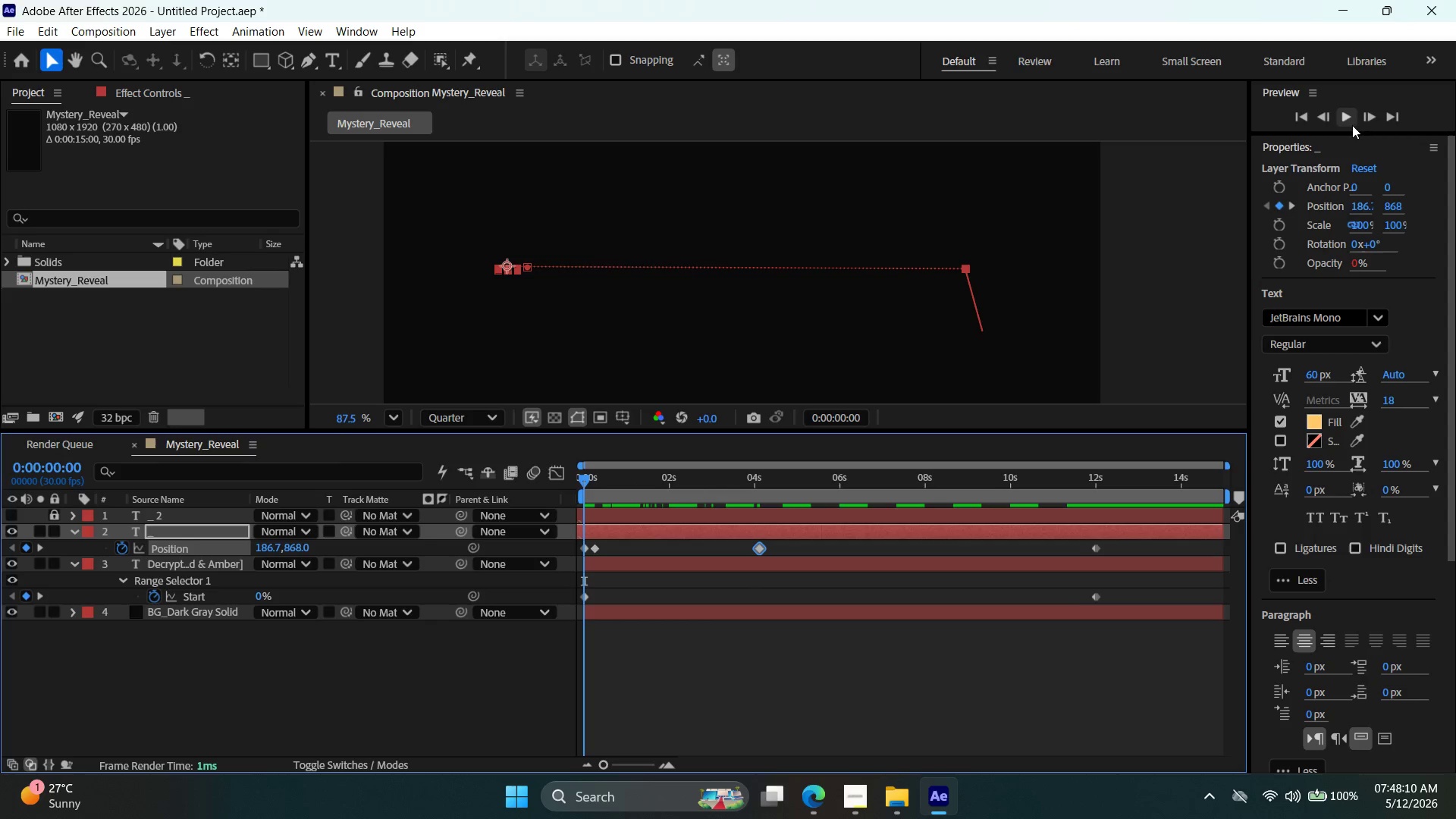 
left_click([1349, 114])
 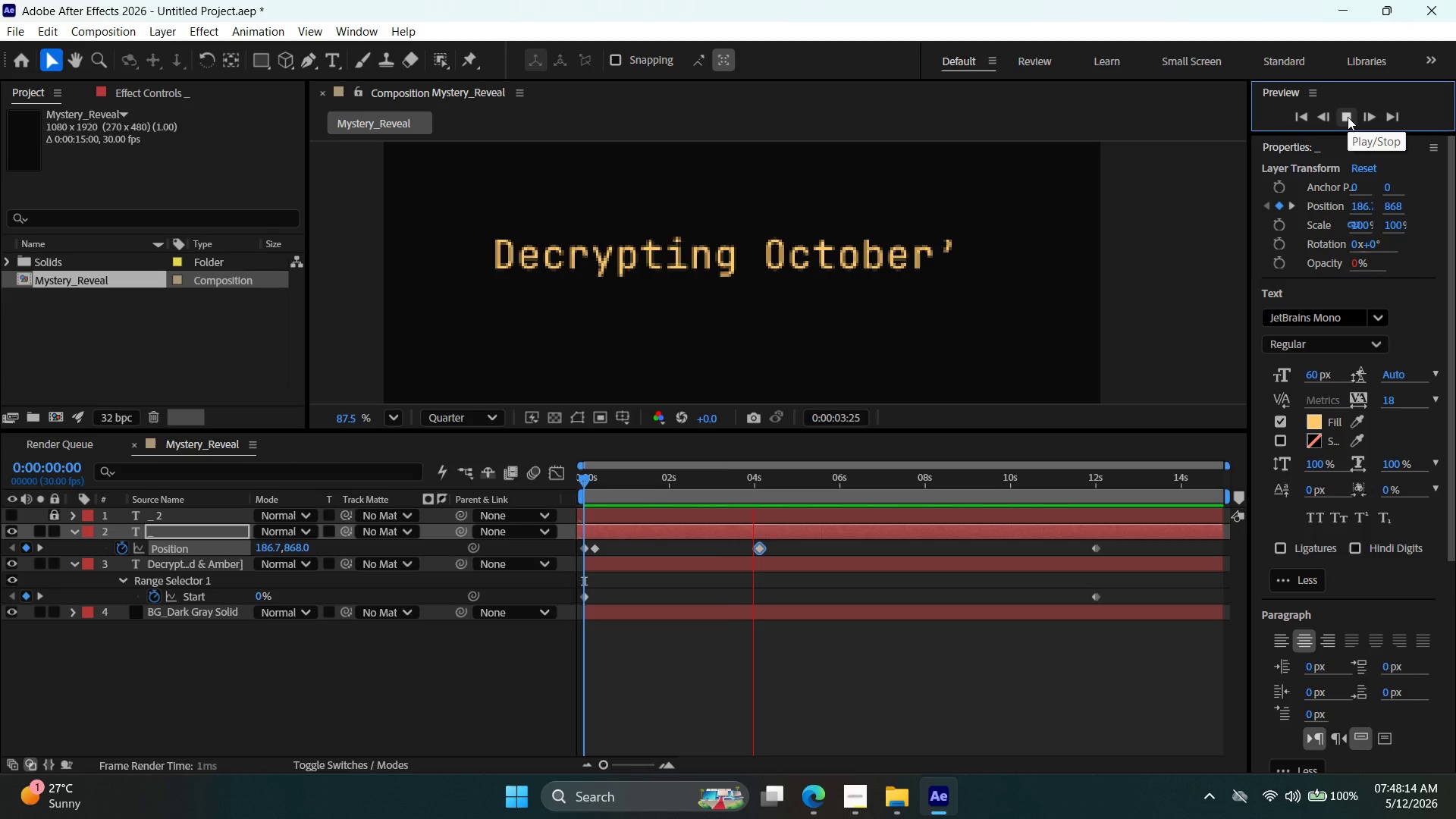 
wait(5.77)
 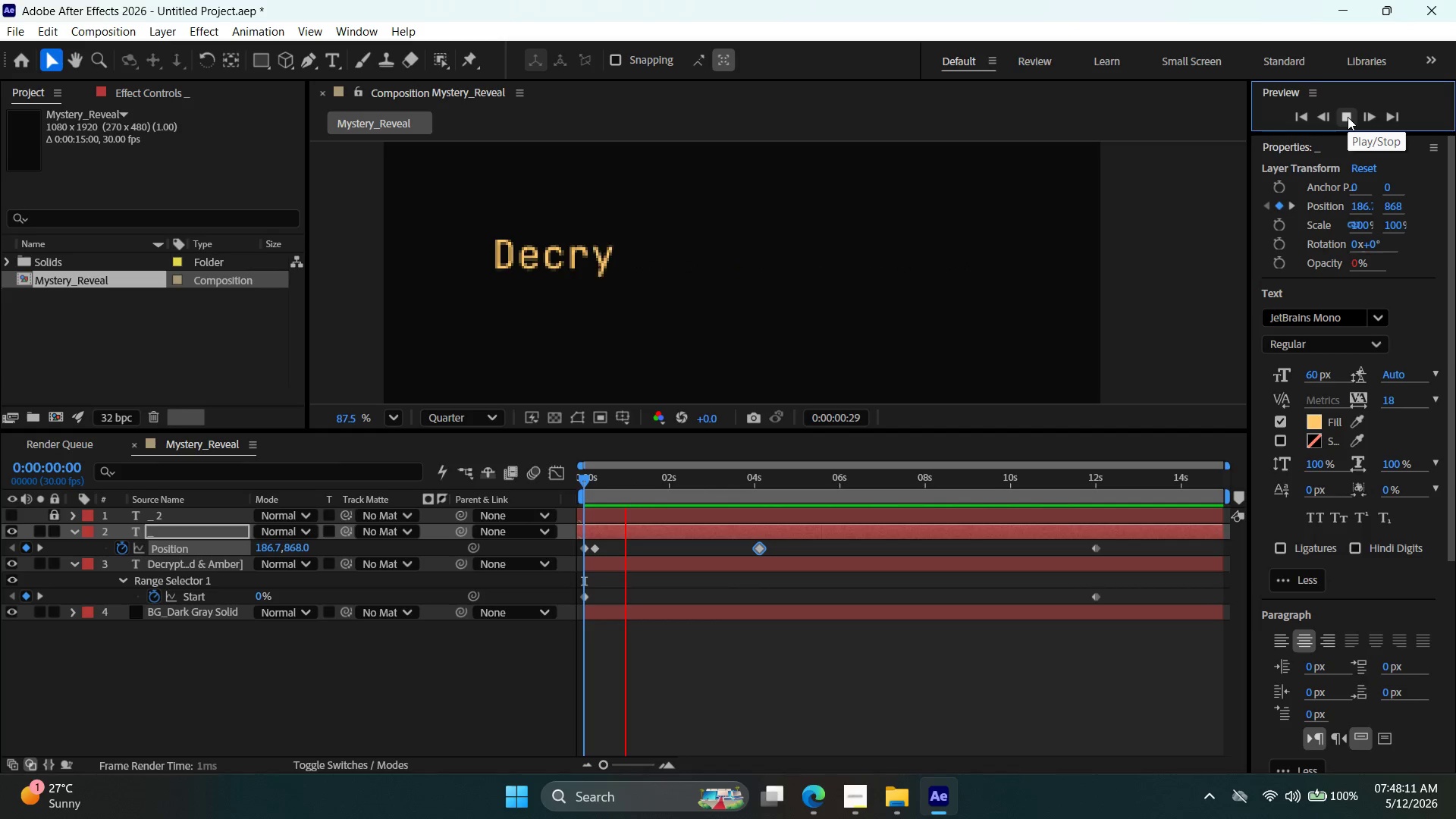 
left_click([1348, 117])
 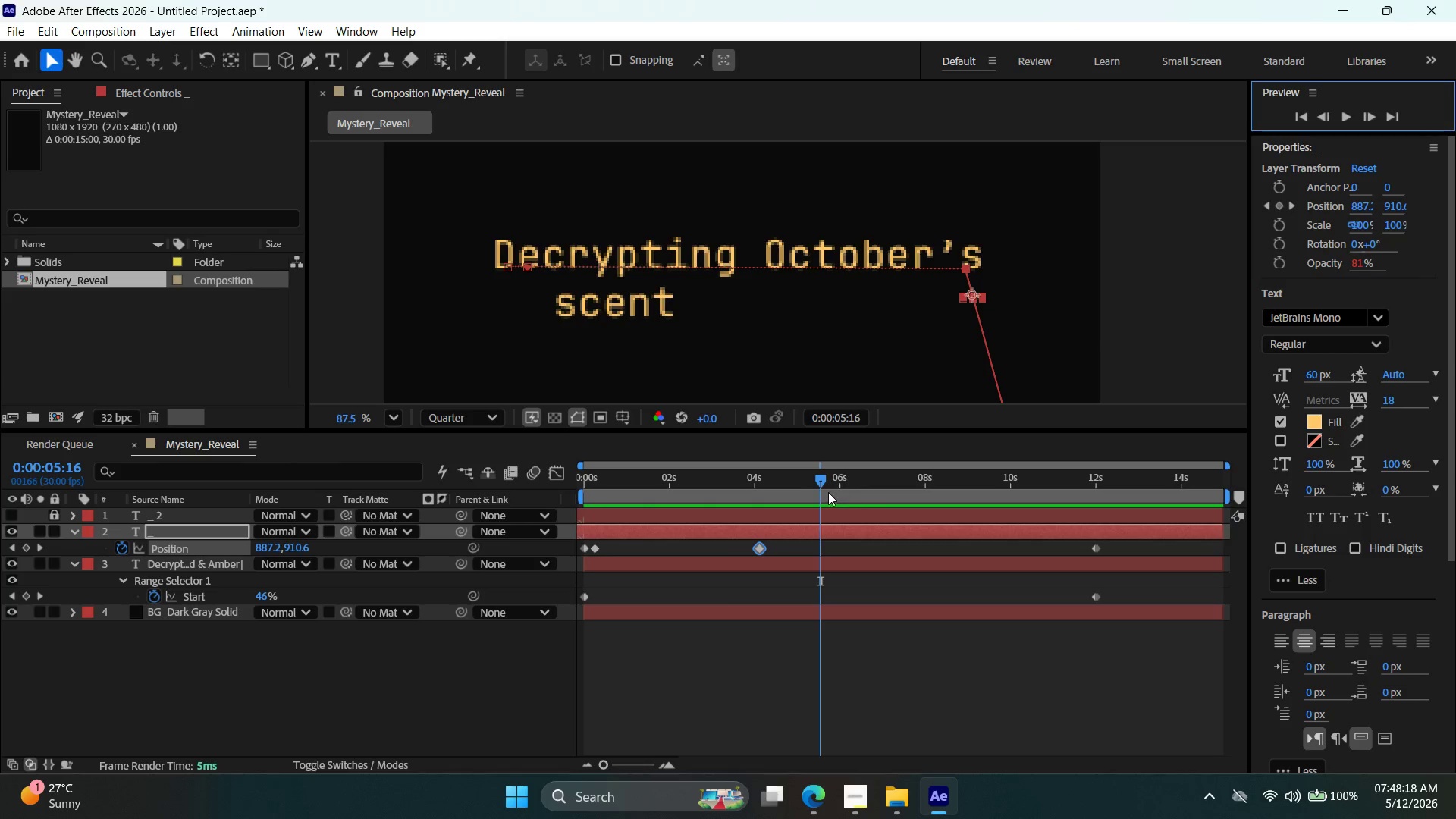 
left_click_drag(start_coordinate=[824, 483], to_coordinate=[560, 486])
 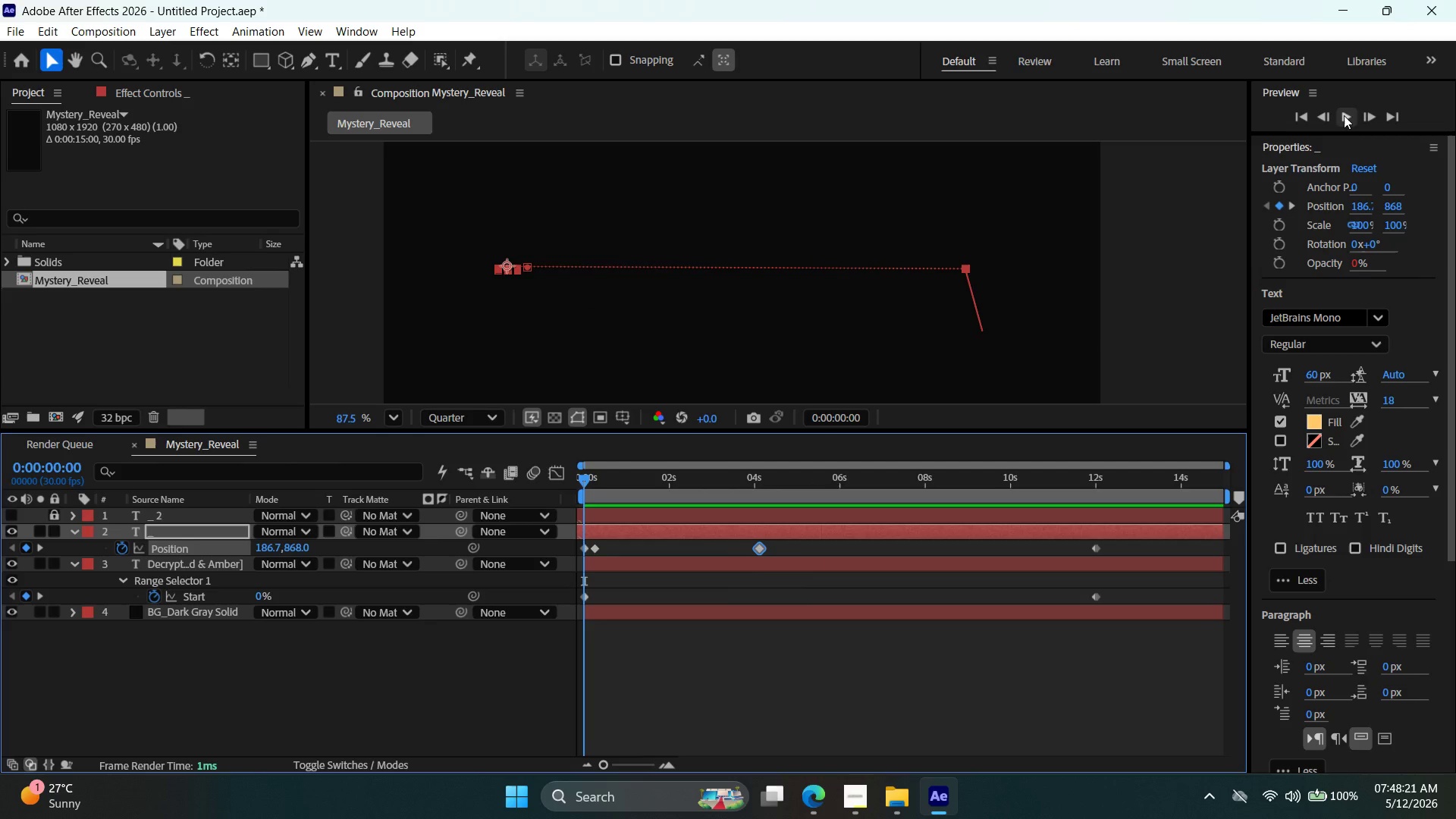 
left_click([1344, 115])
 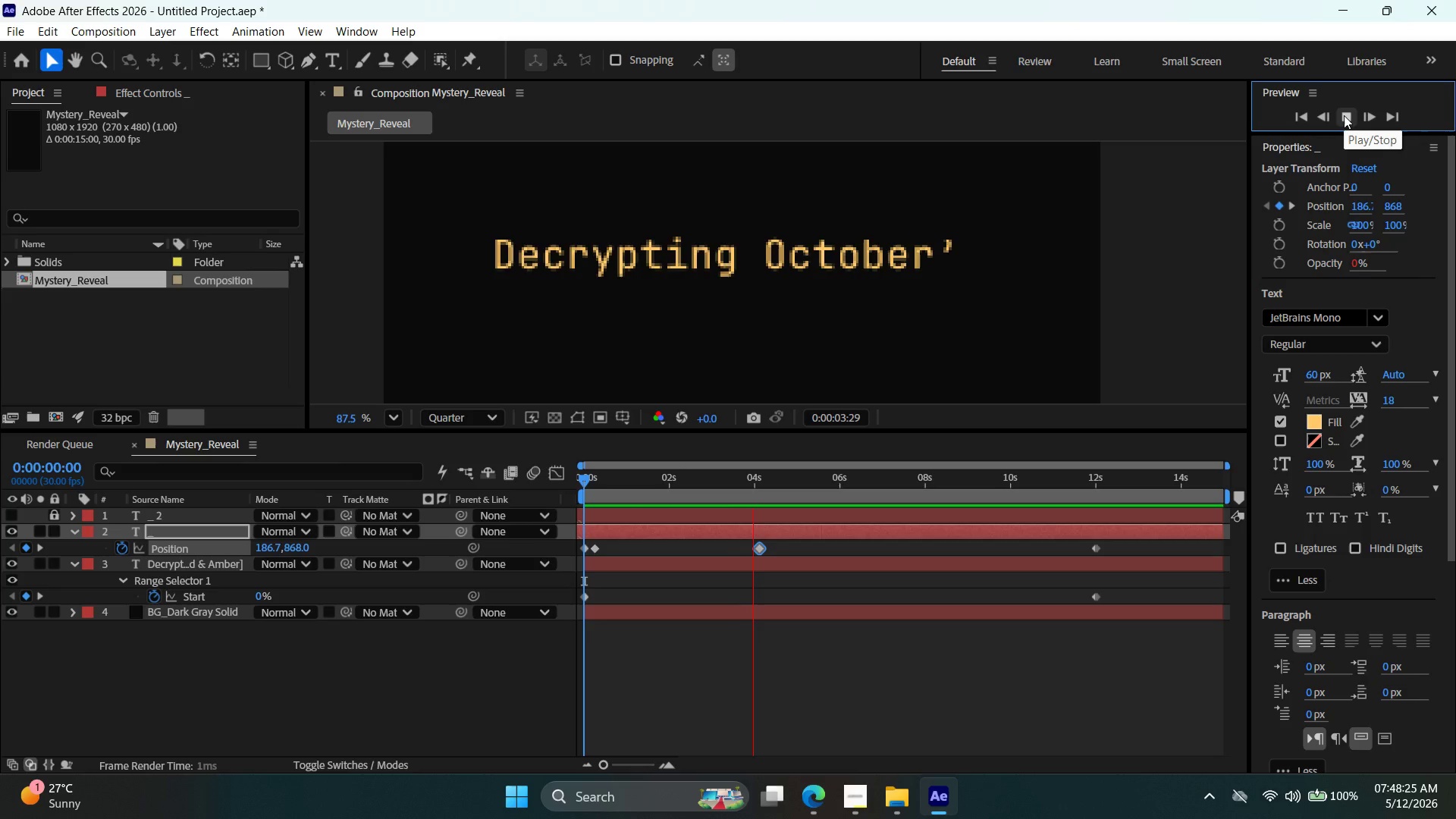 
wait(5.52)
 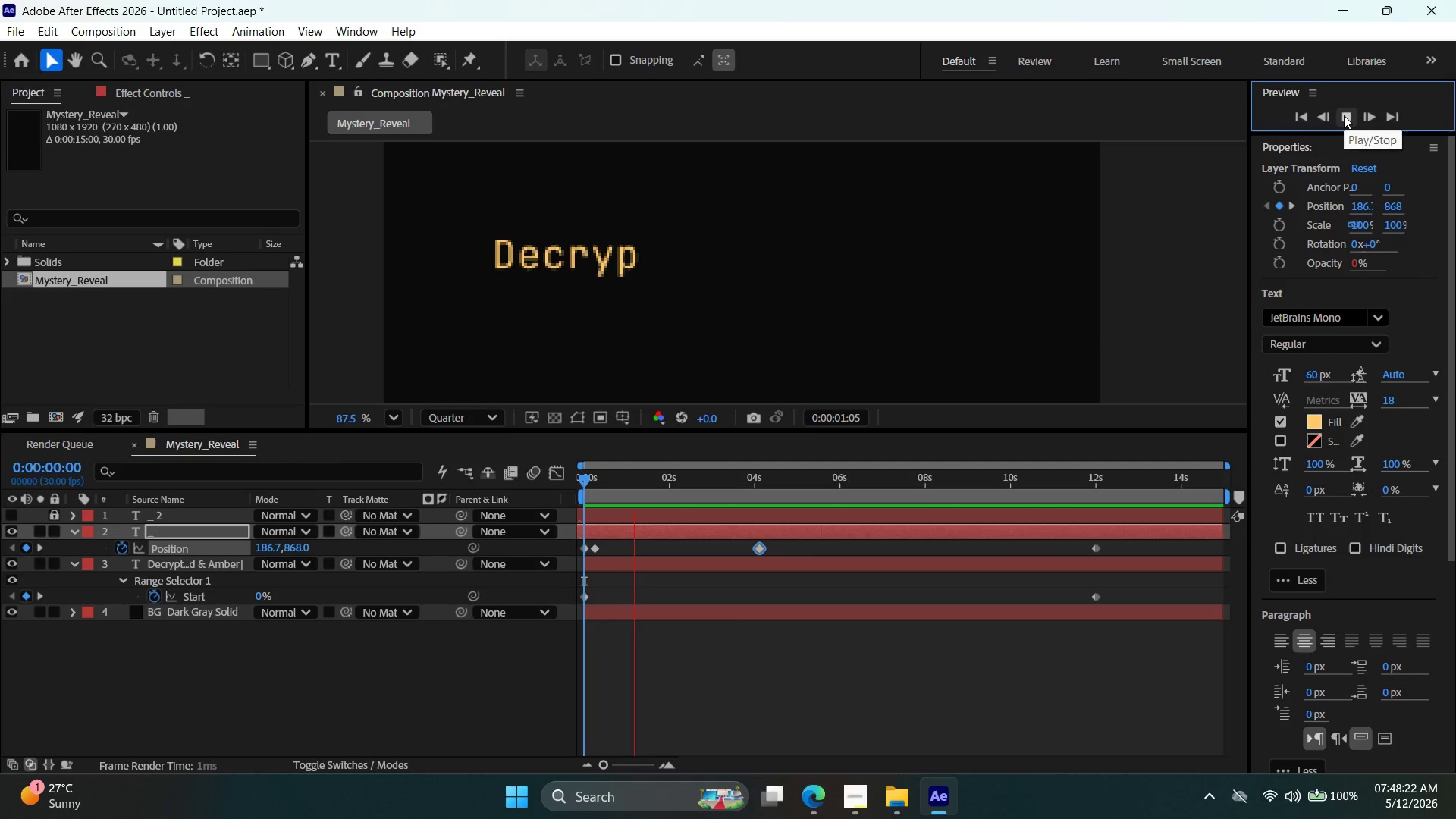 
left_click([1344, 115])
 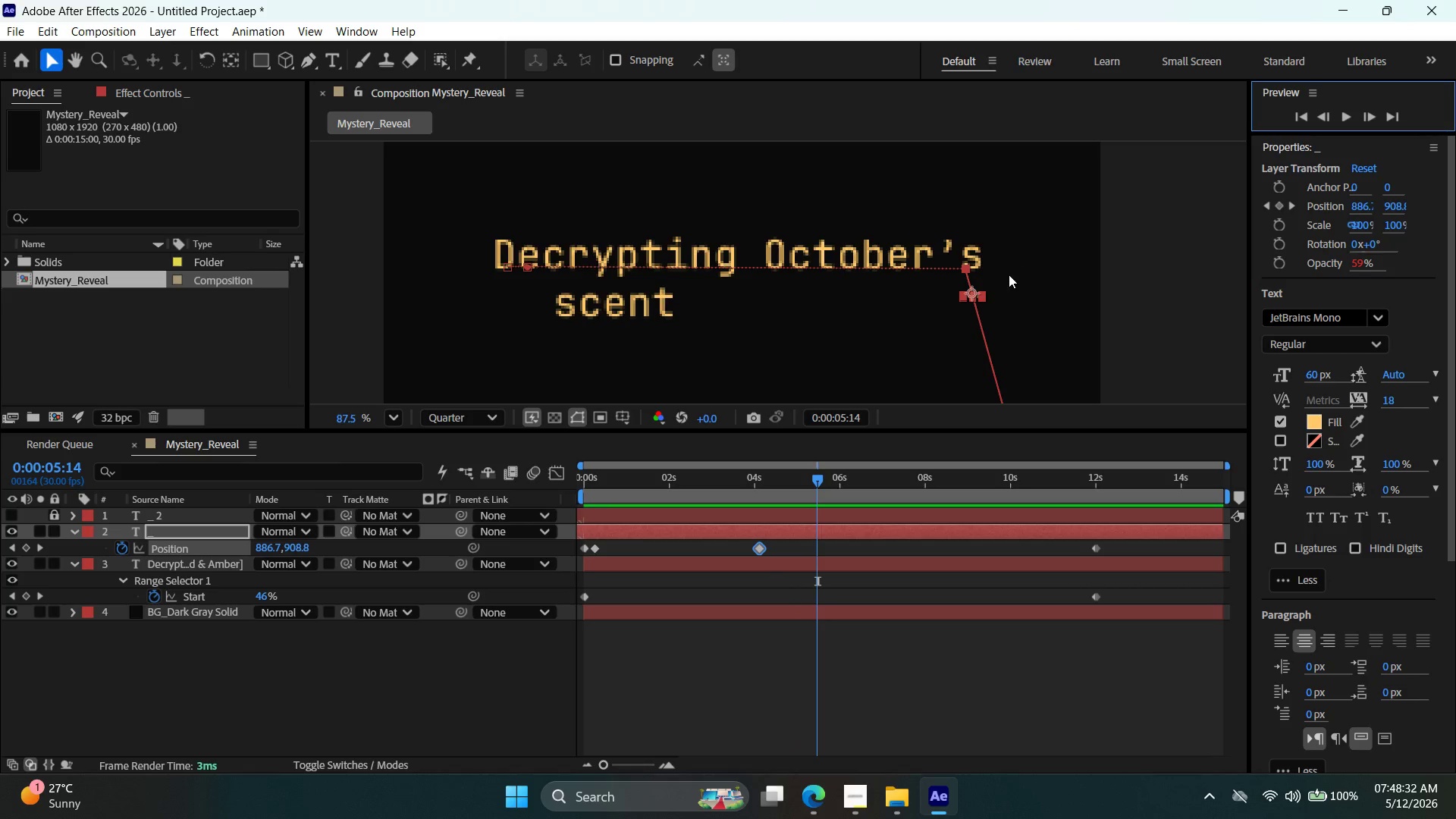 
wait(7.19)
 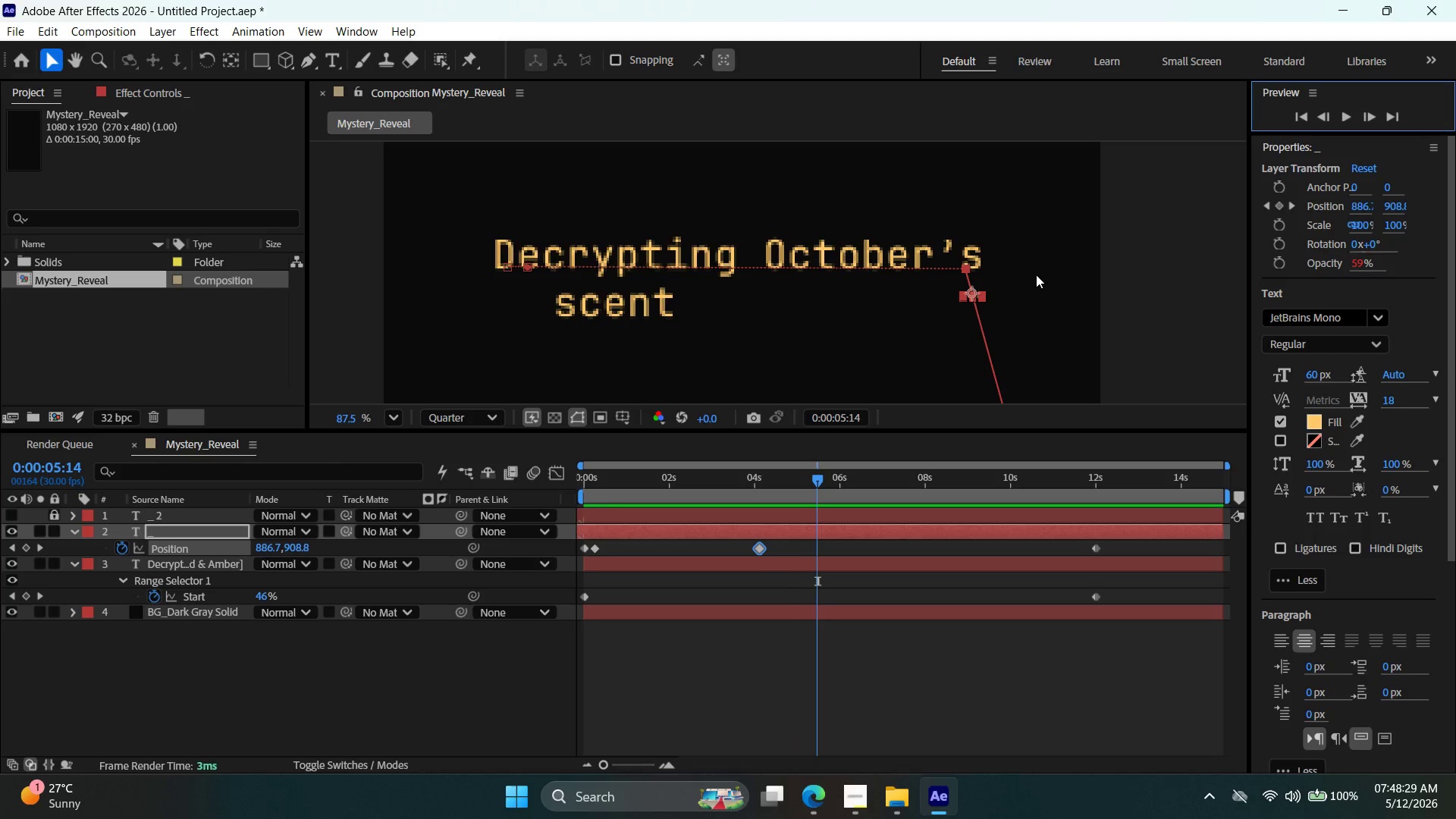 
left_click_drag(start_coordinate=[815, 482], to_coordinate=[758, 491])
 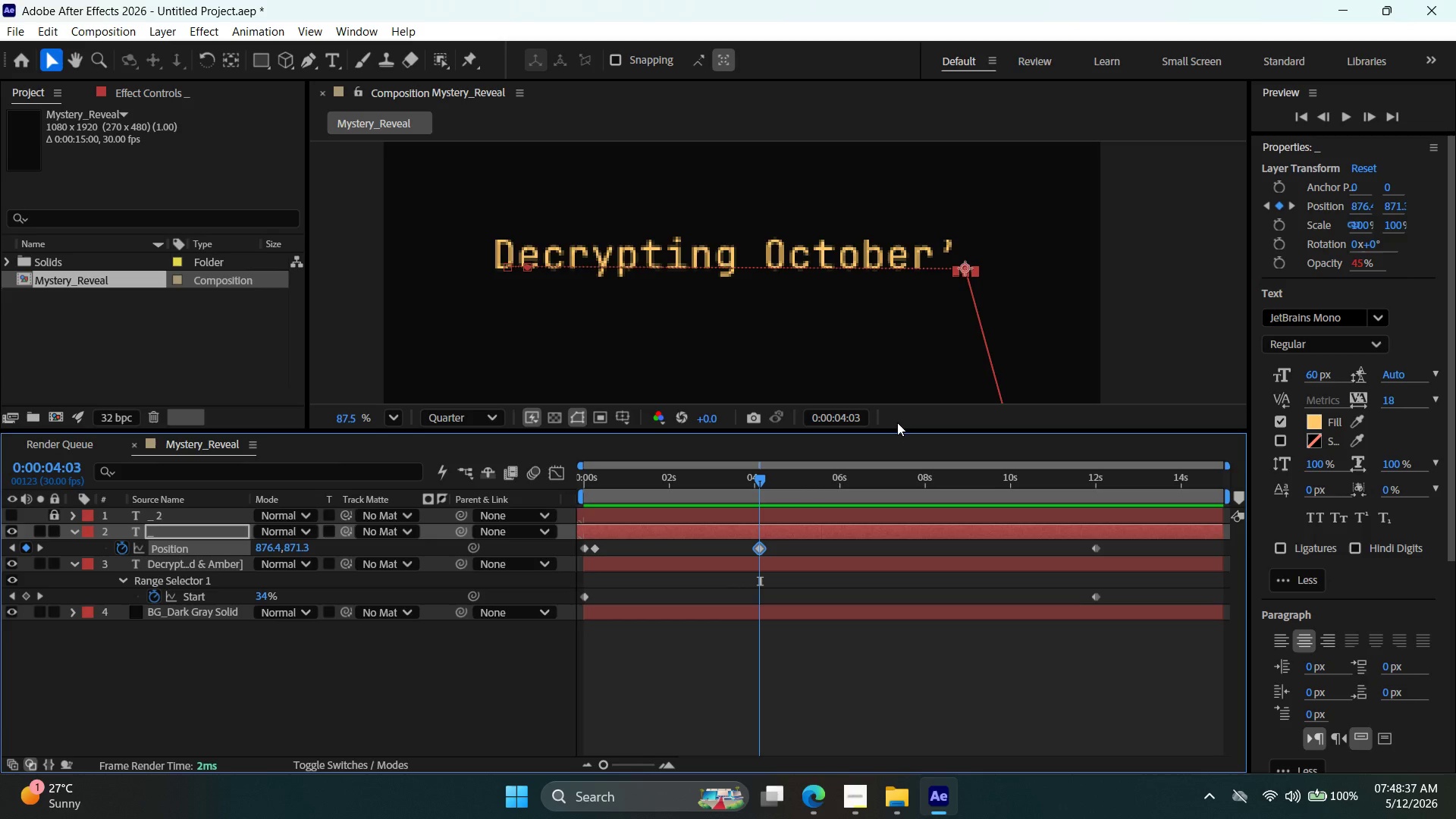 
key(ArrowRight)
 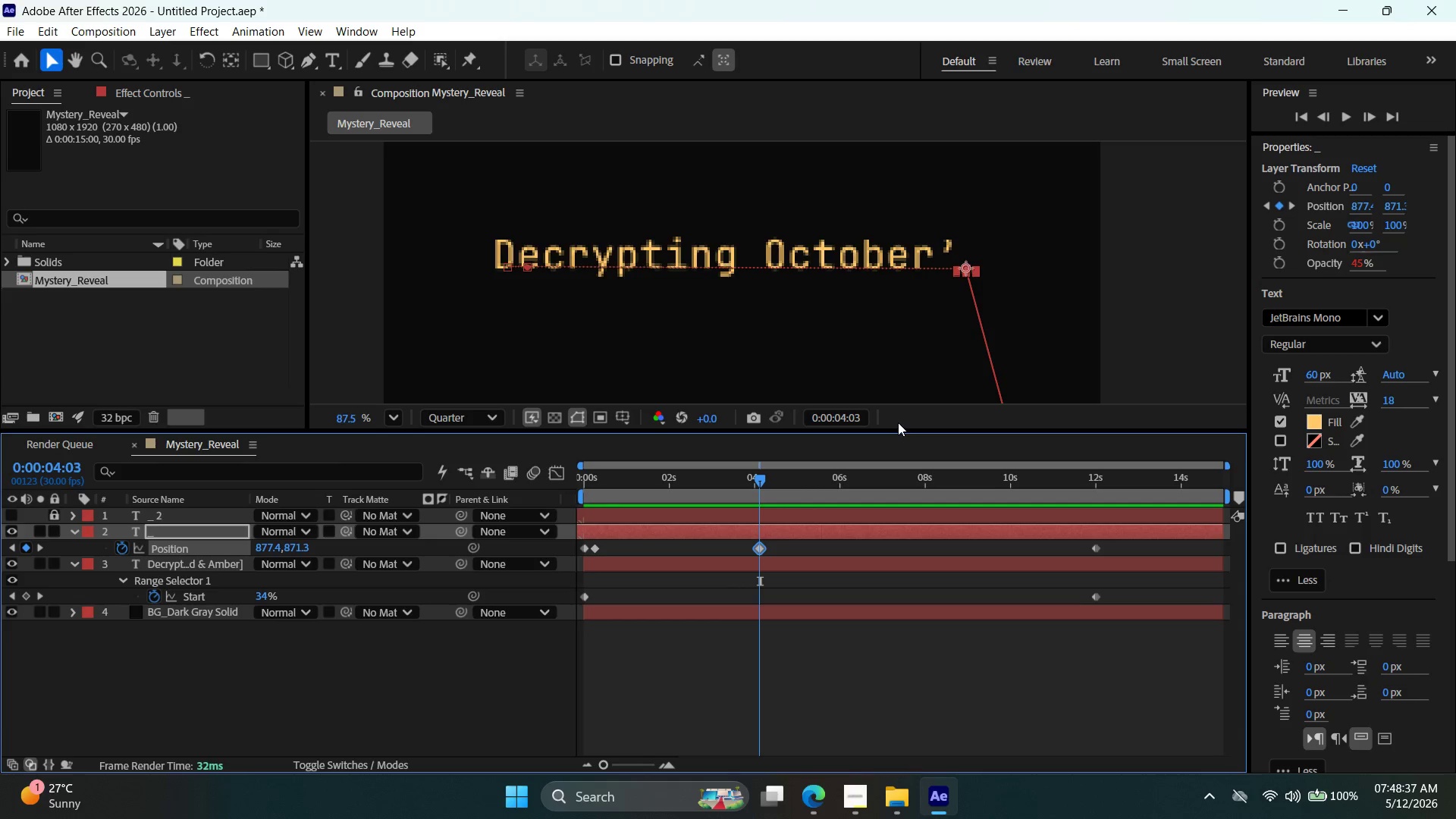 
key(ArrowRight)
 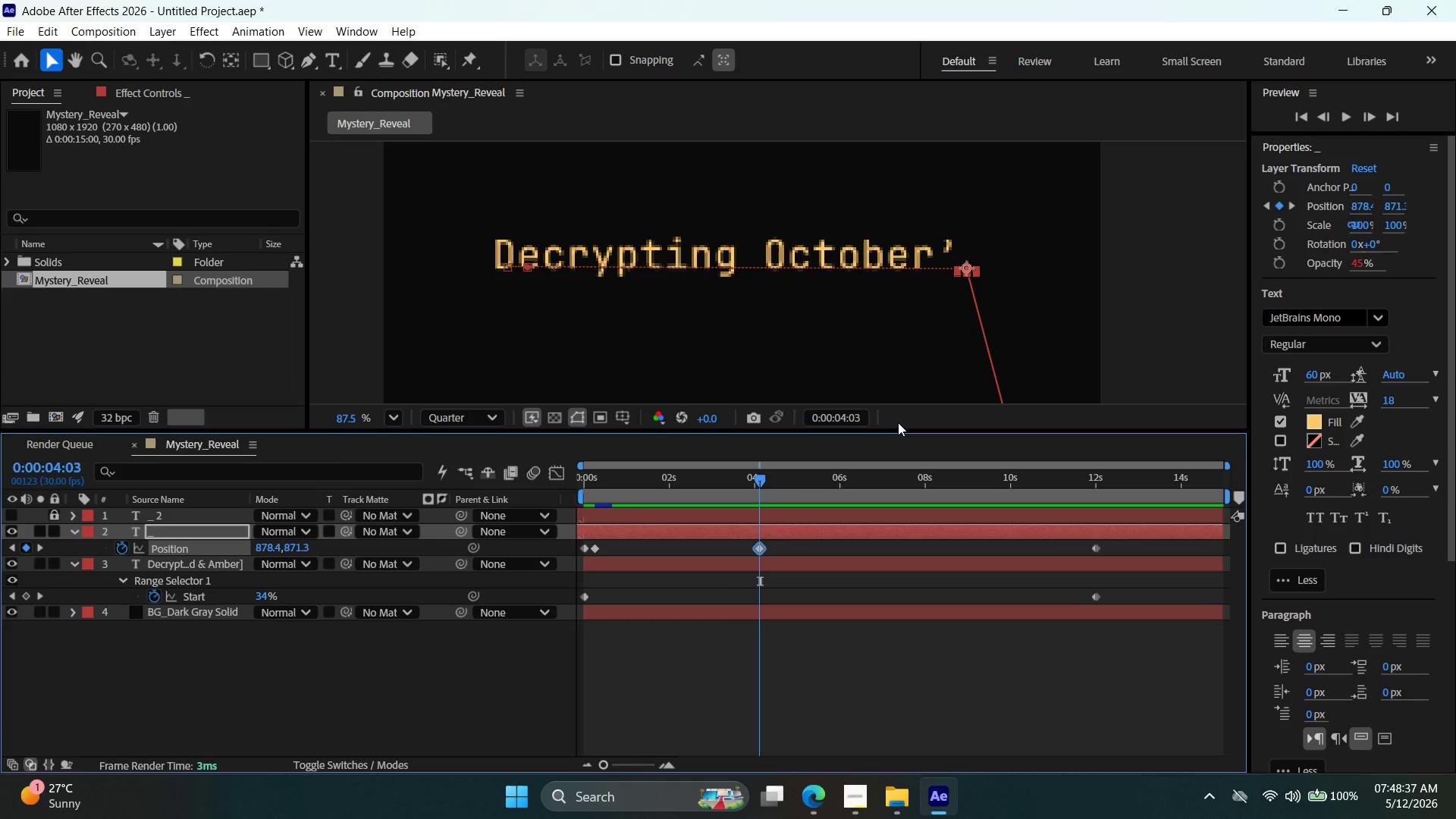 
key(ArrowRight)
 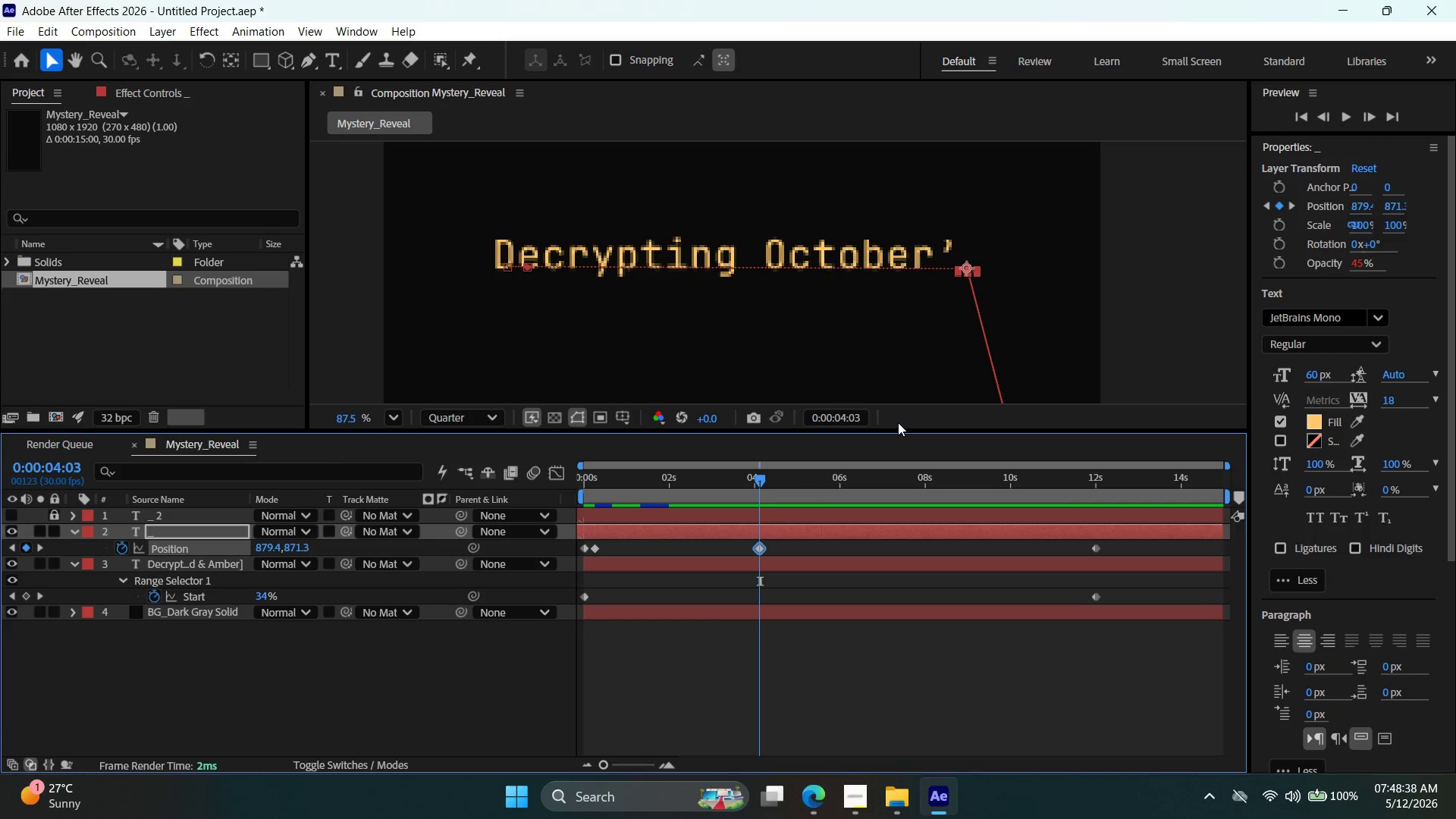 
key(ArrowRight)
 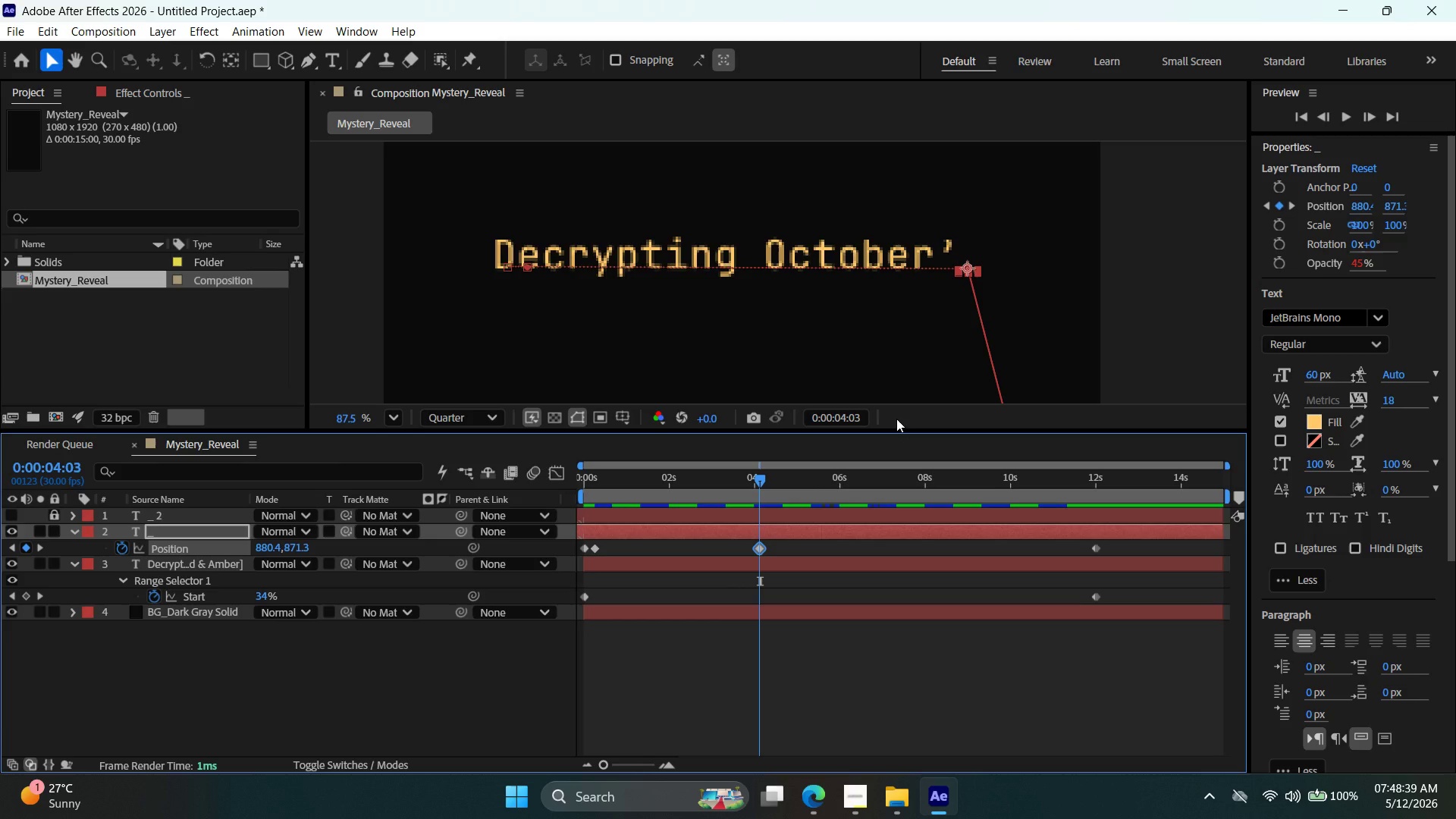 
key(ArrowRight)
 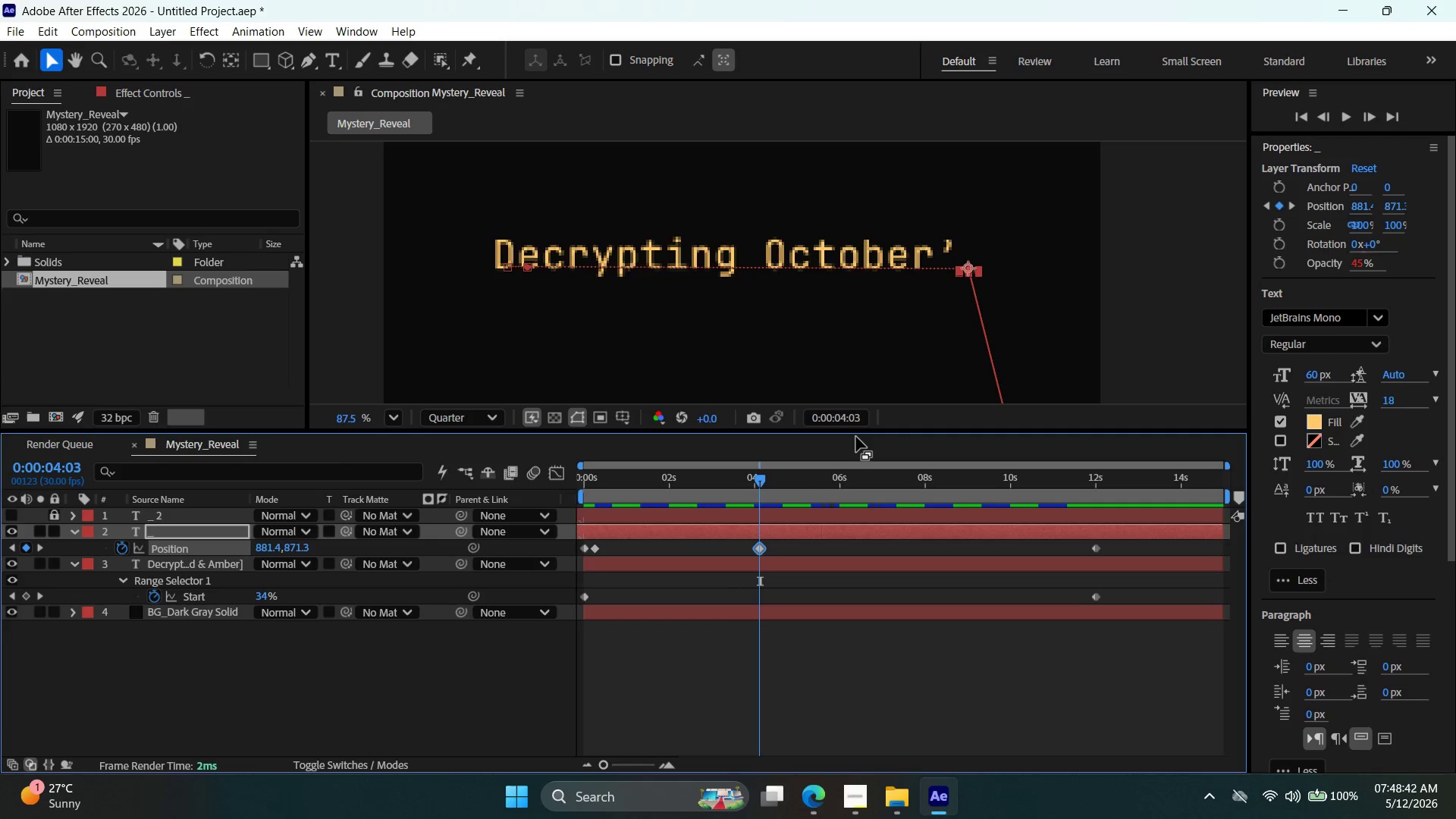 
key(ArrowRight)
 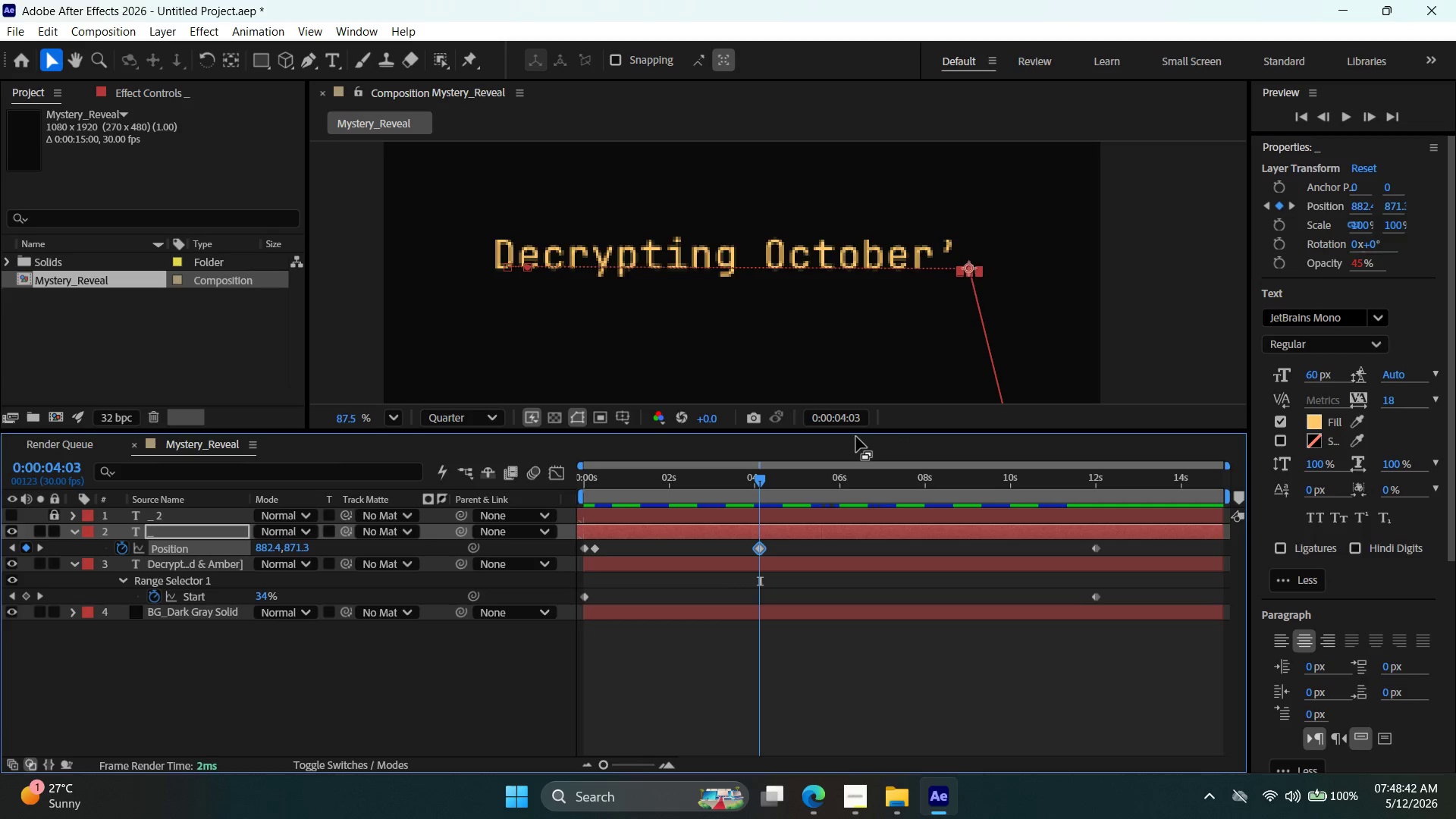 
key(ArrowRight)
 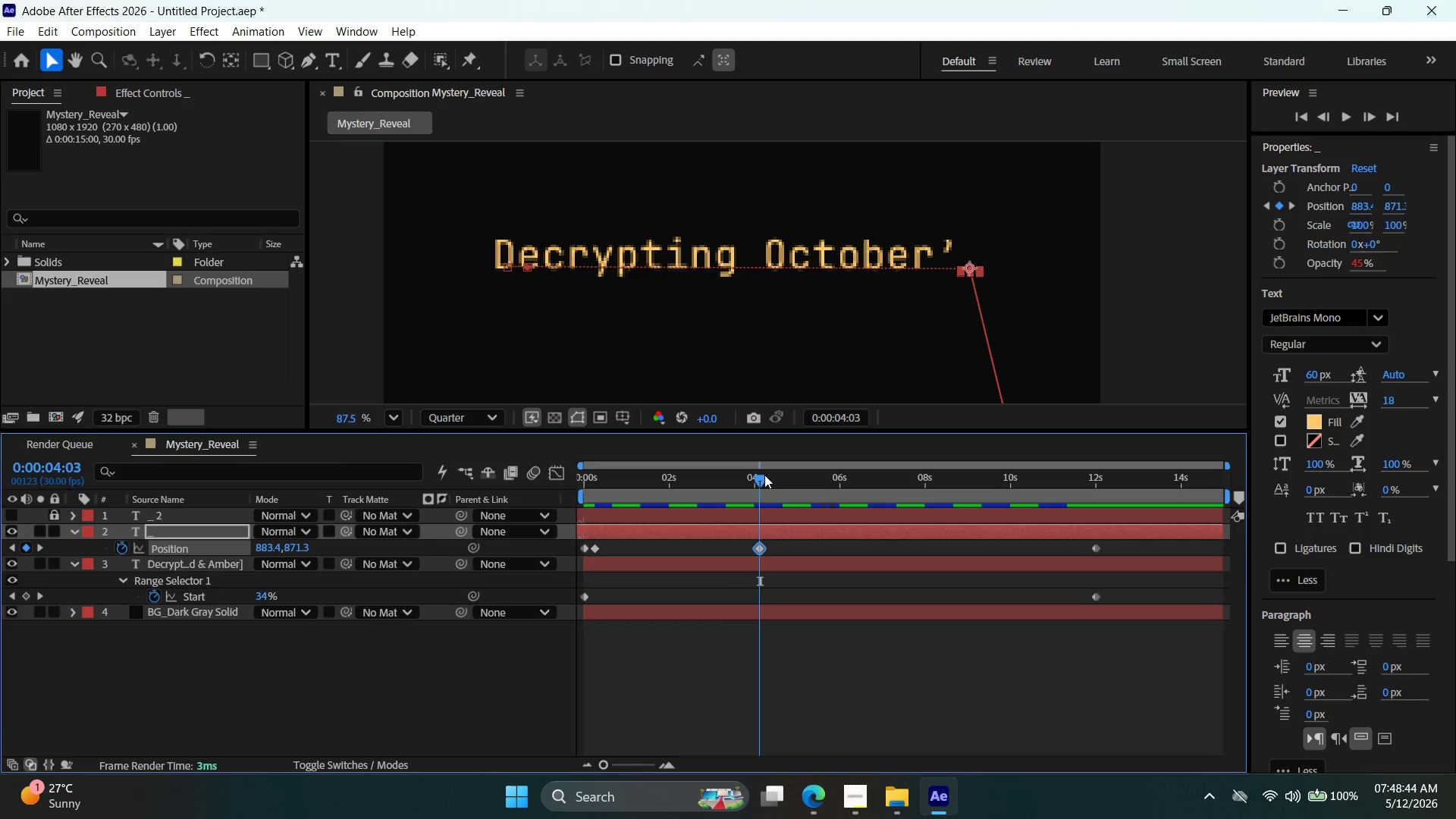 
left_click_drag(start_coordinate=[764, 475], to_coordinate=[785, 486])
 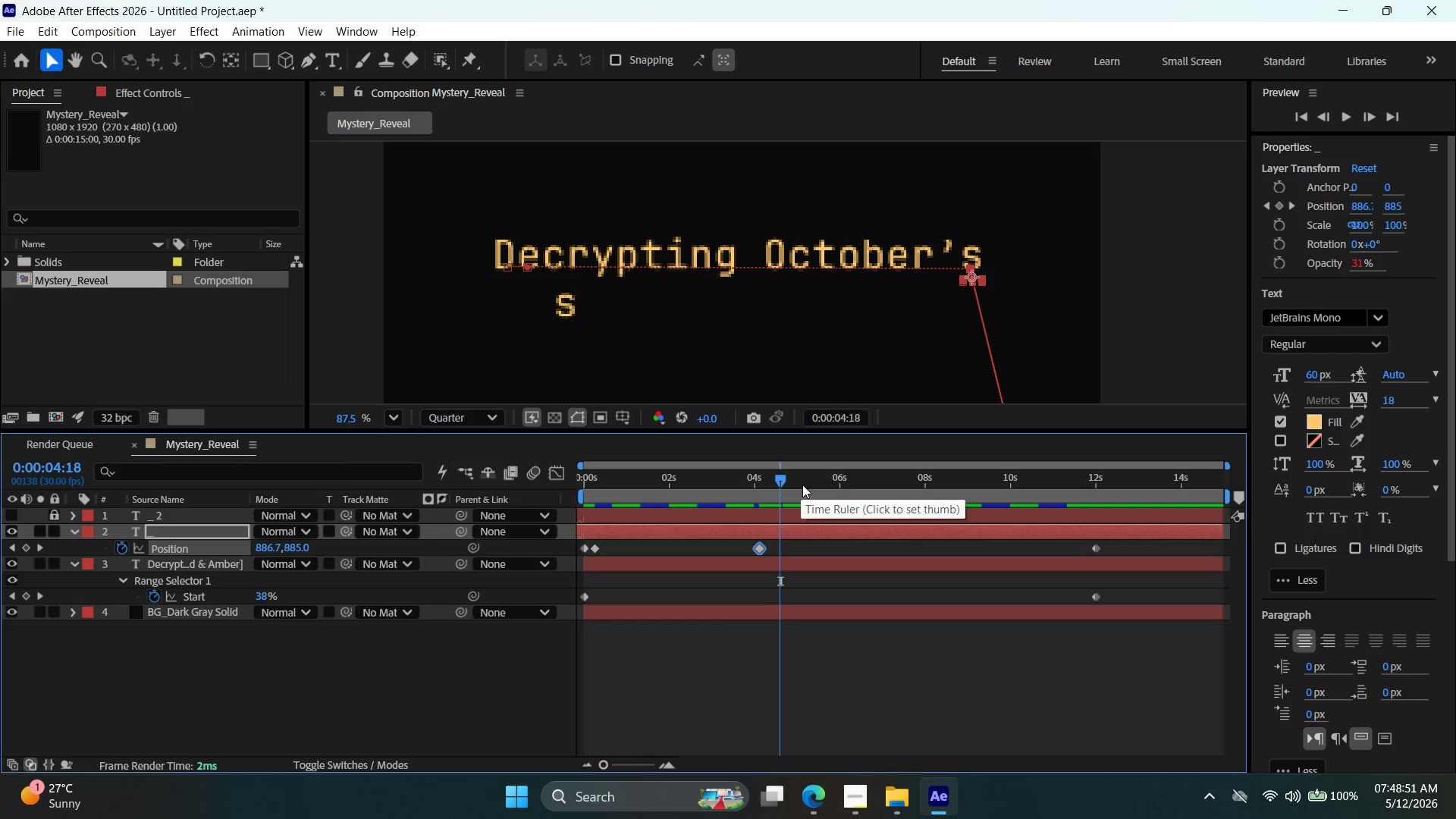 
hold_key(key=ArrowLeft, duration=1.5)
 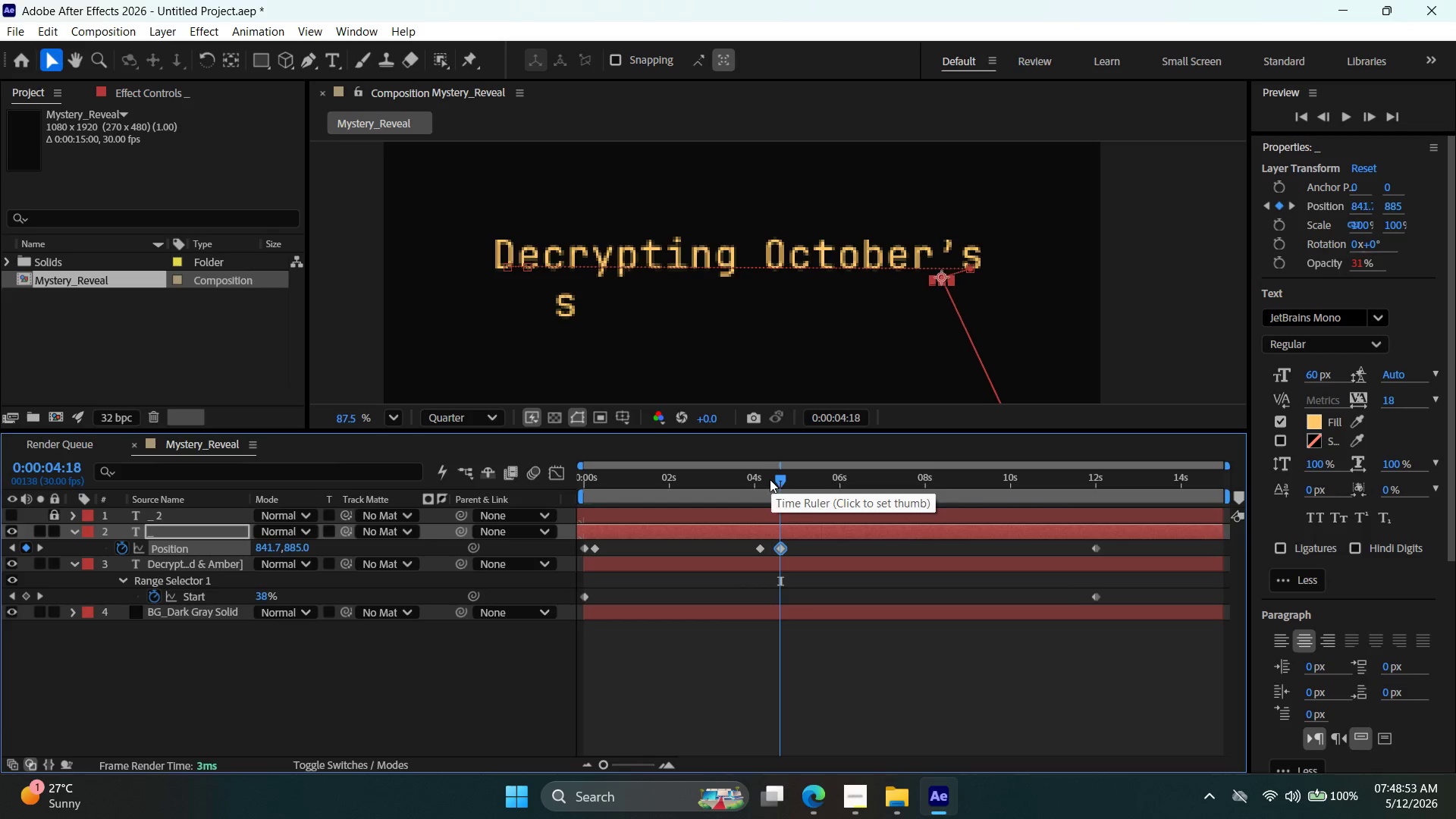 
hold_key(key=ArrowLeft, duration=0.95)
 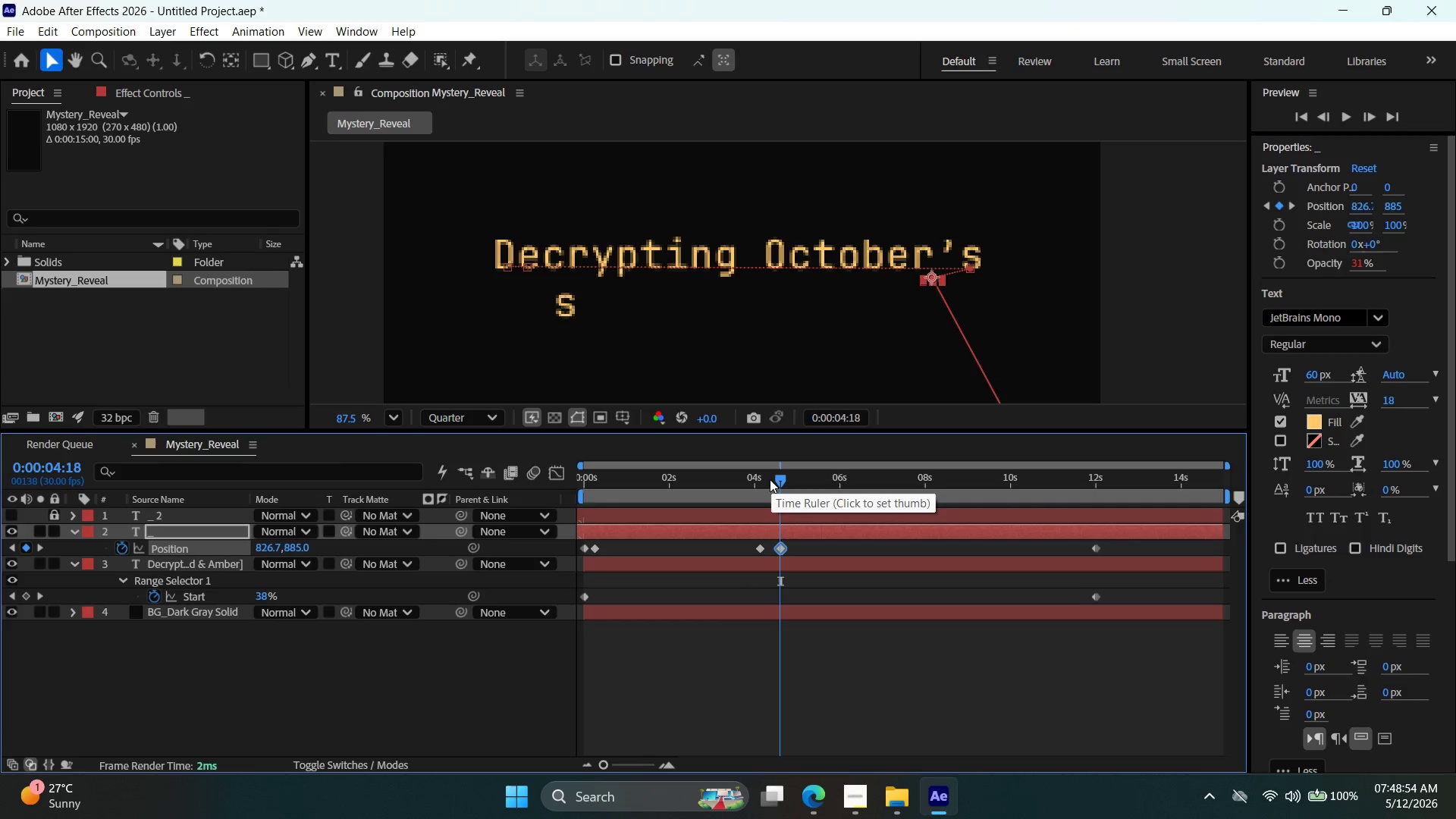 
hold_key(key=ArrowDown, duration=1.41)
 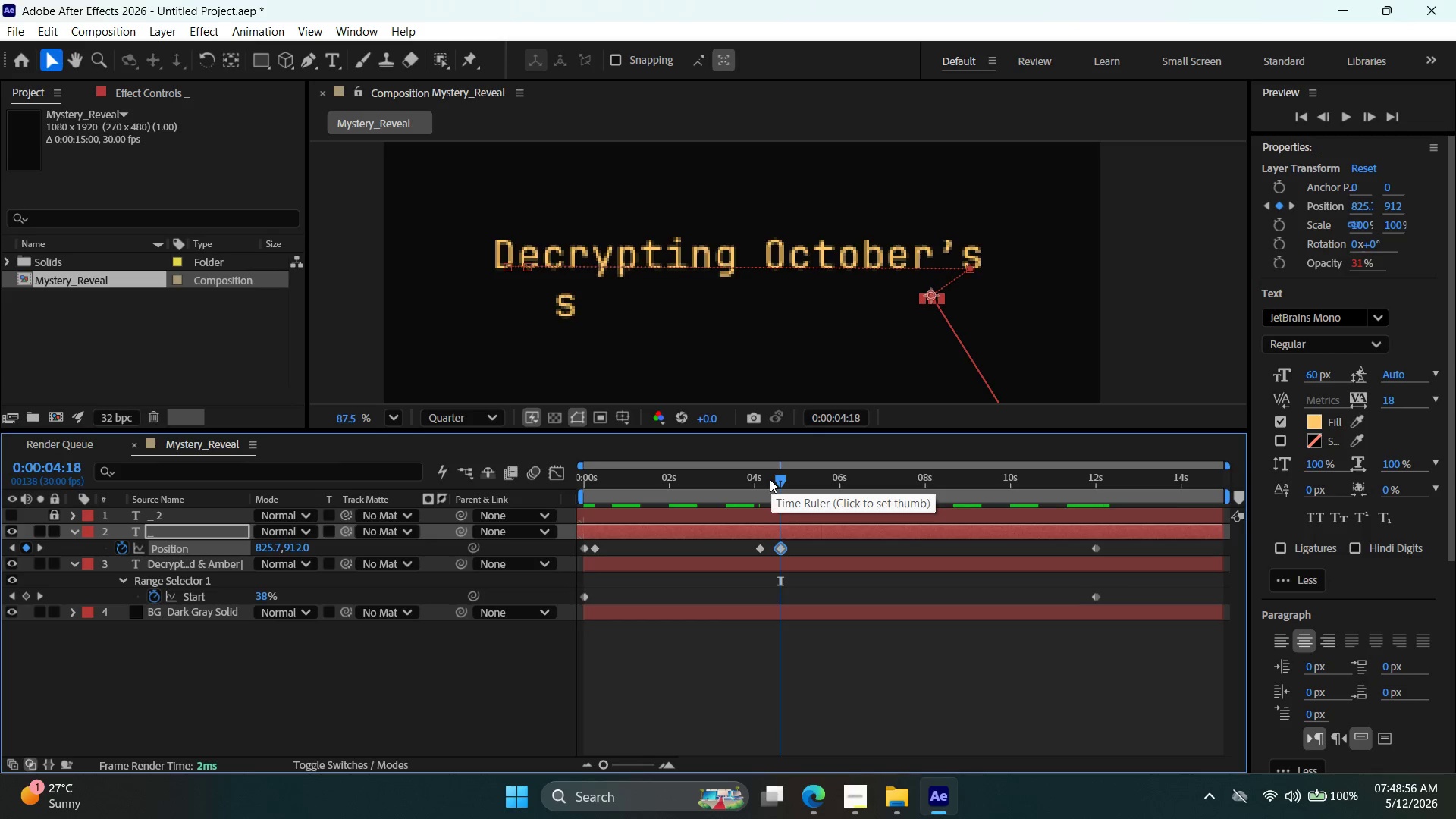 
hold_key(key=ArrowLeft, duration=1.52)
 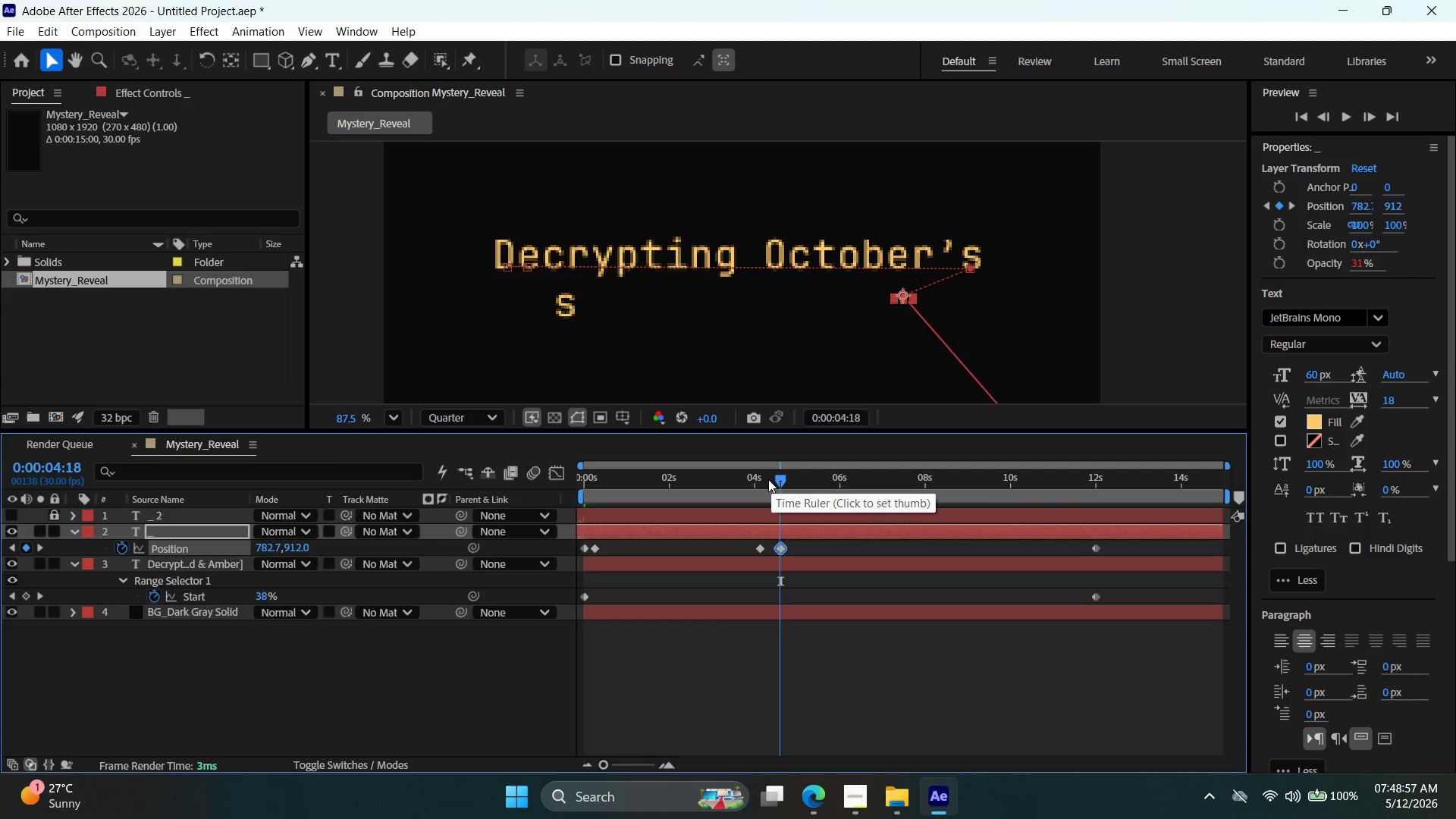 
hold_key(key=ArrowLeft, duration=1.12)
 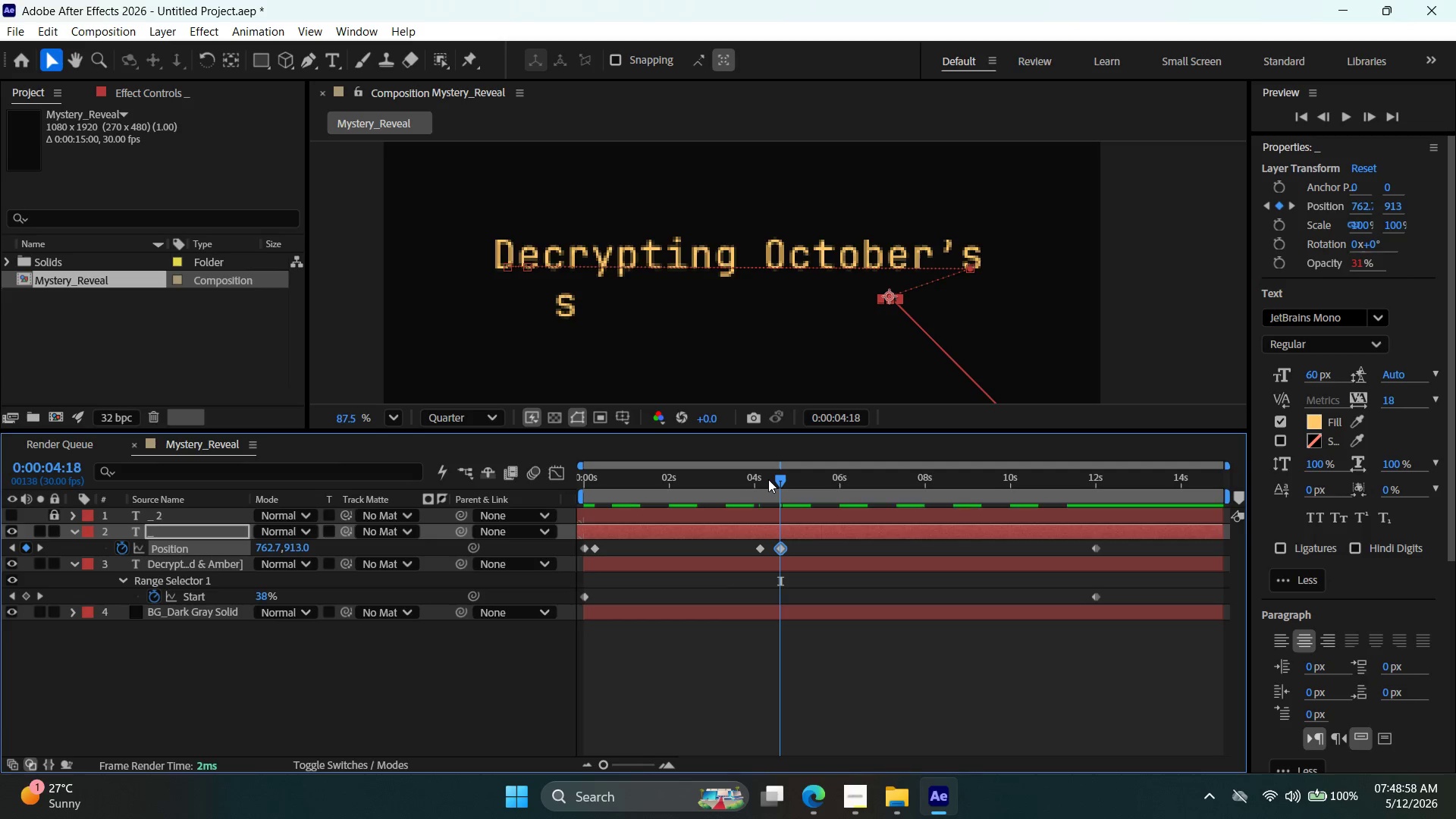 
hold_key(key=ArrowDown, duration=1.5)
 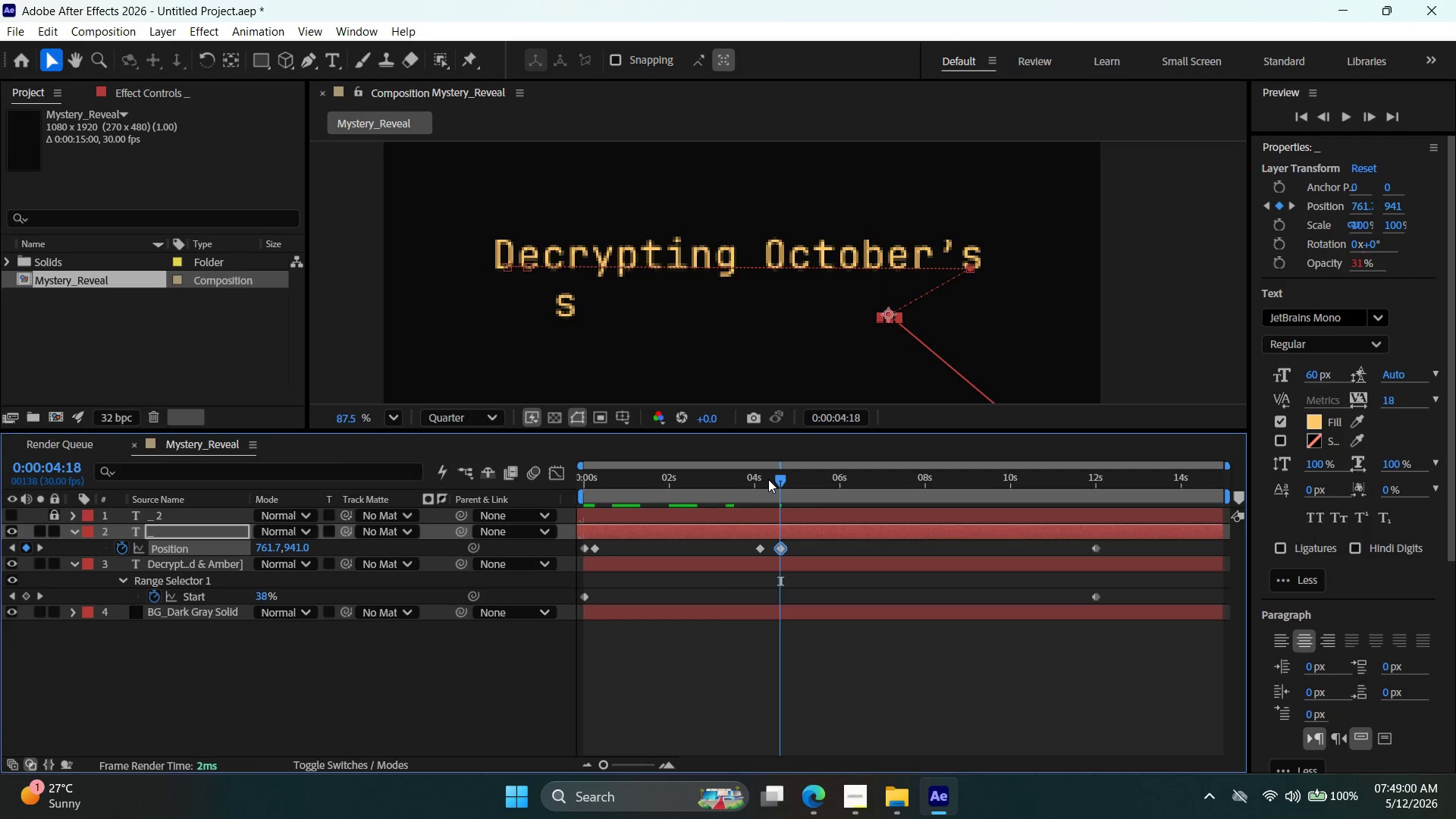 
hold_key(key=ArrowLeft, duration=1.5)
 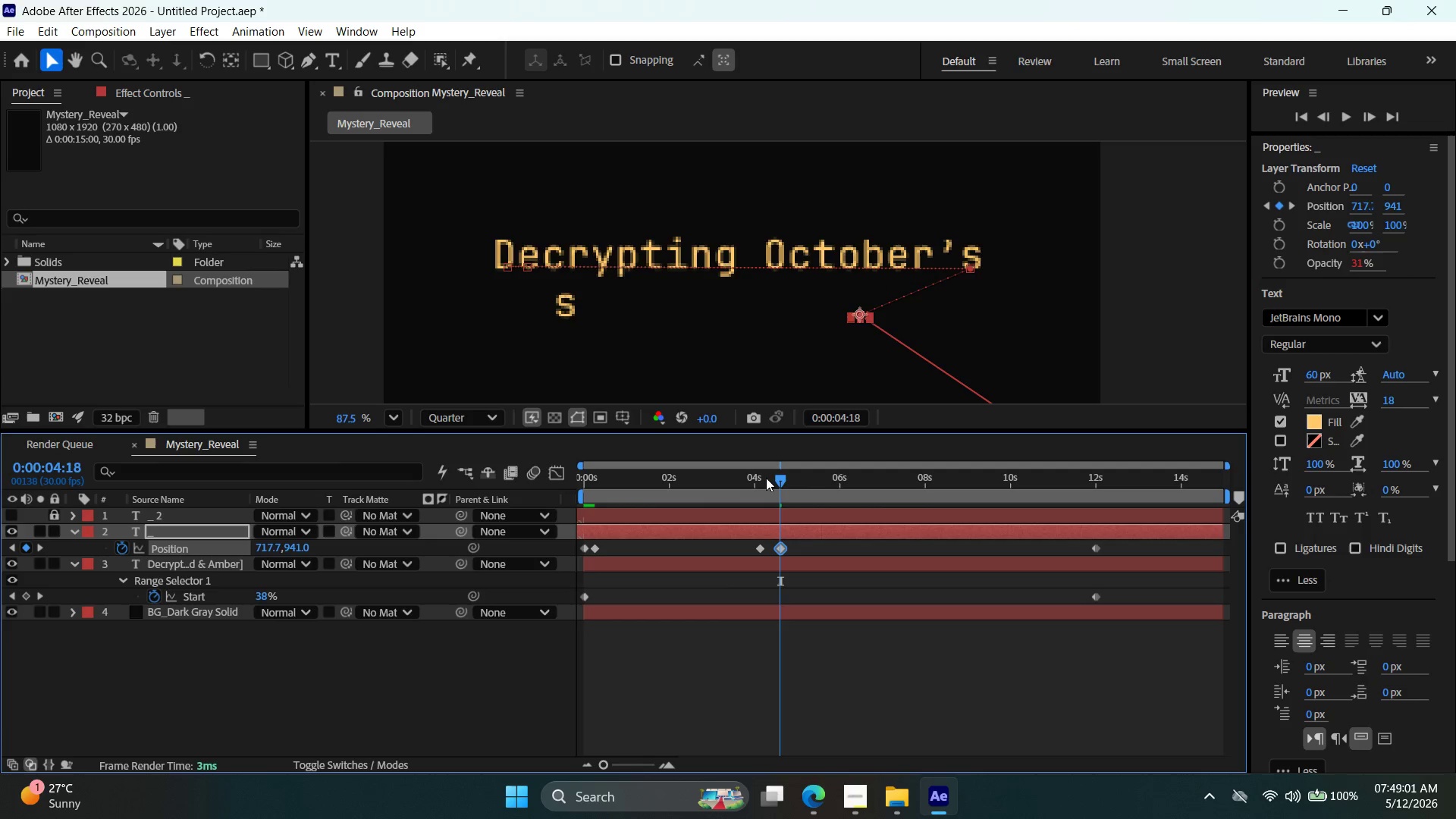 
hold_key(key=ArrowLeft, duration=1.52)
 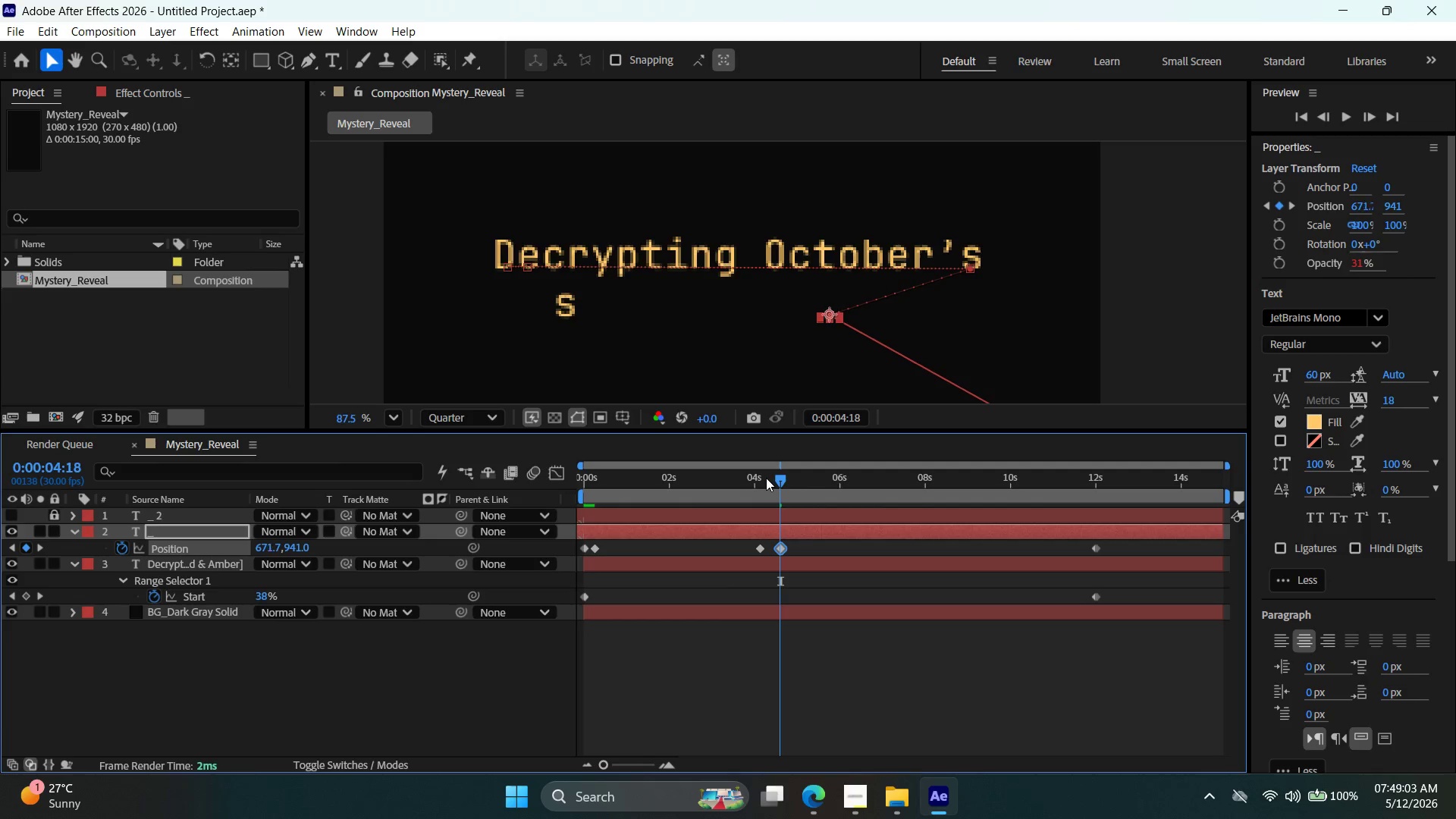 
hold_key(key=ArrowLeft, duration=1.5)
 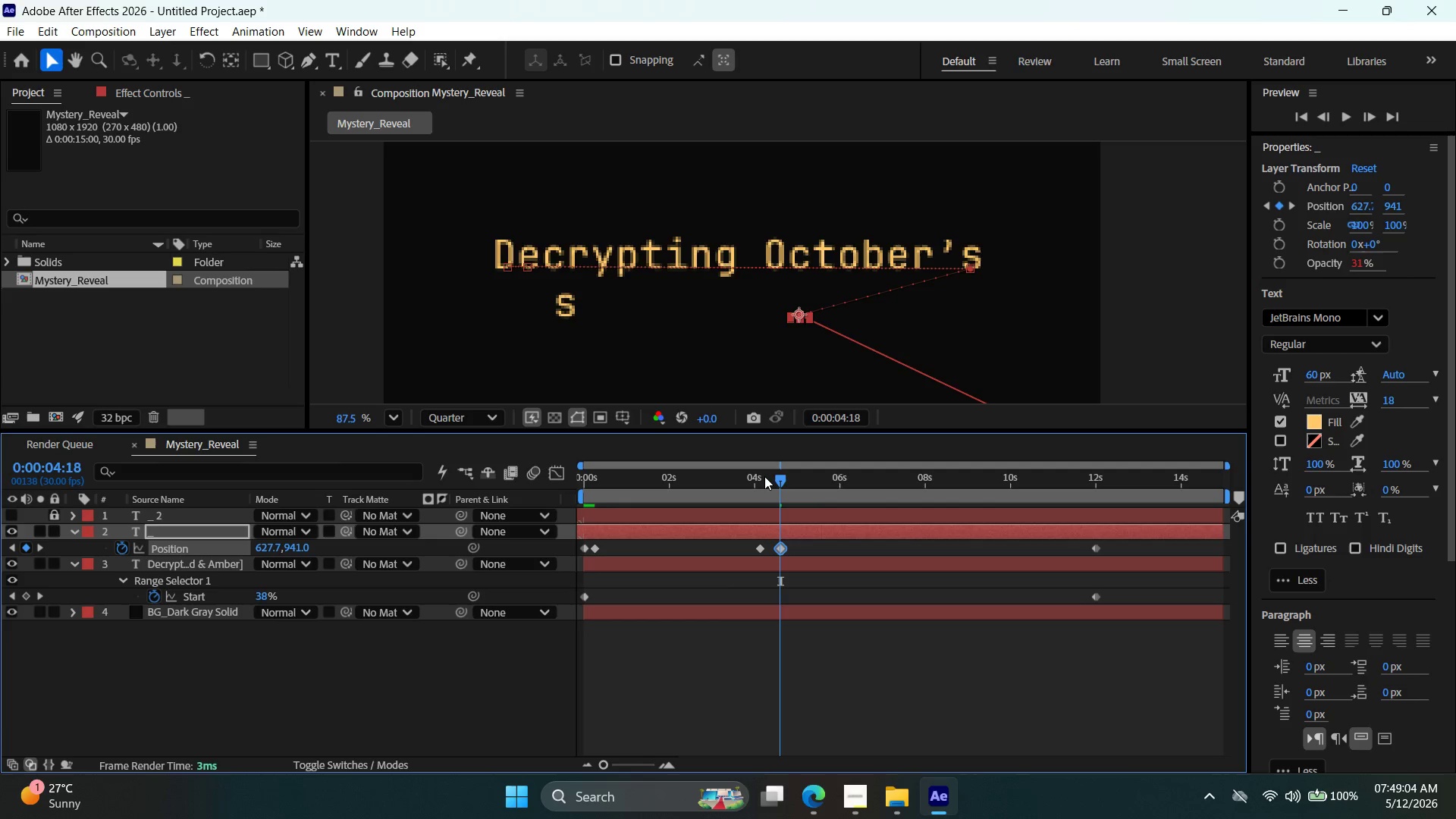 
hold_key(key=ArrowLeft, duration=1.5)
 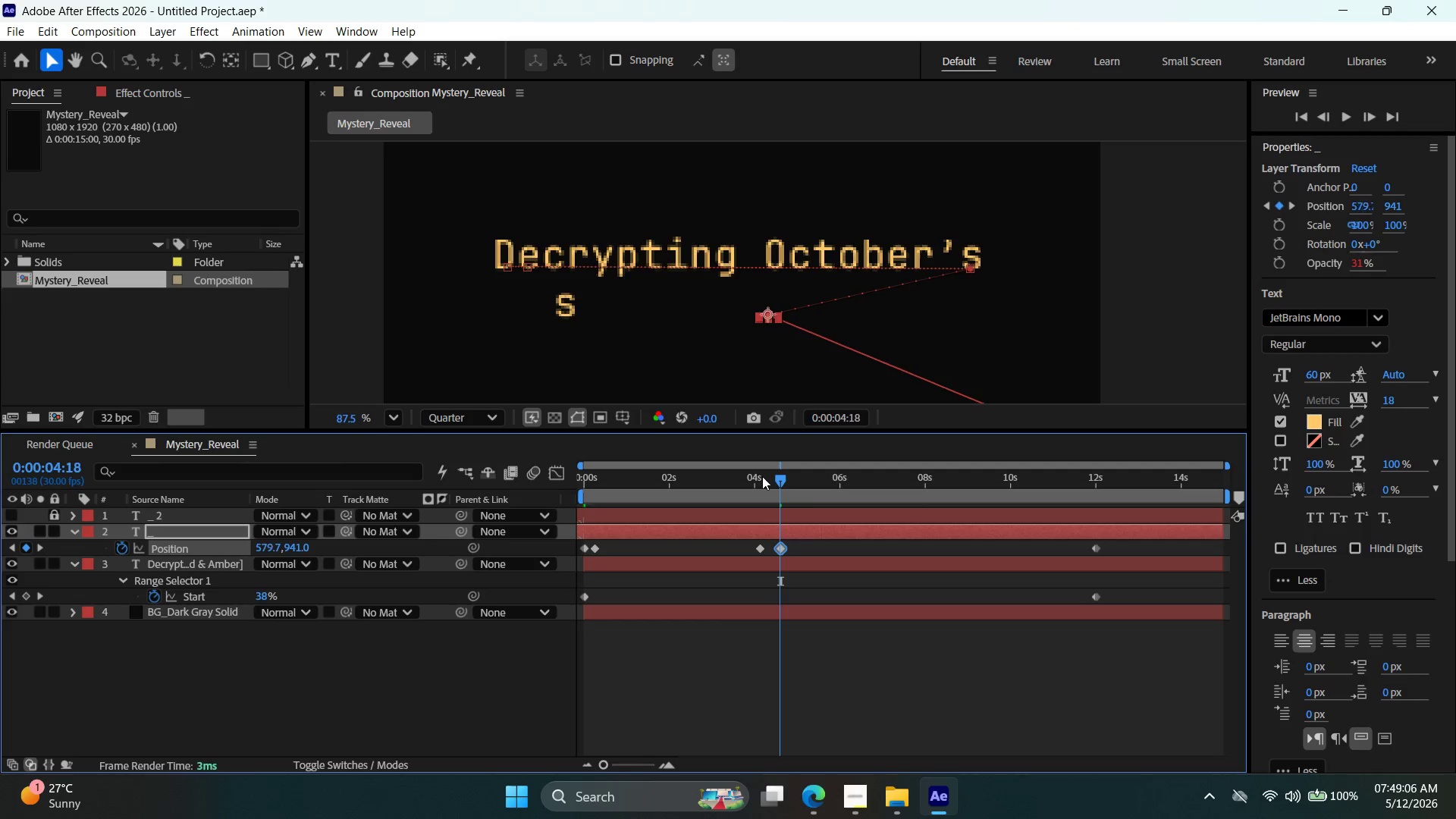 
hold_key(key=ArrowLeft, duration=1.51)
 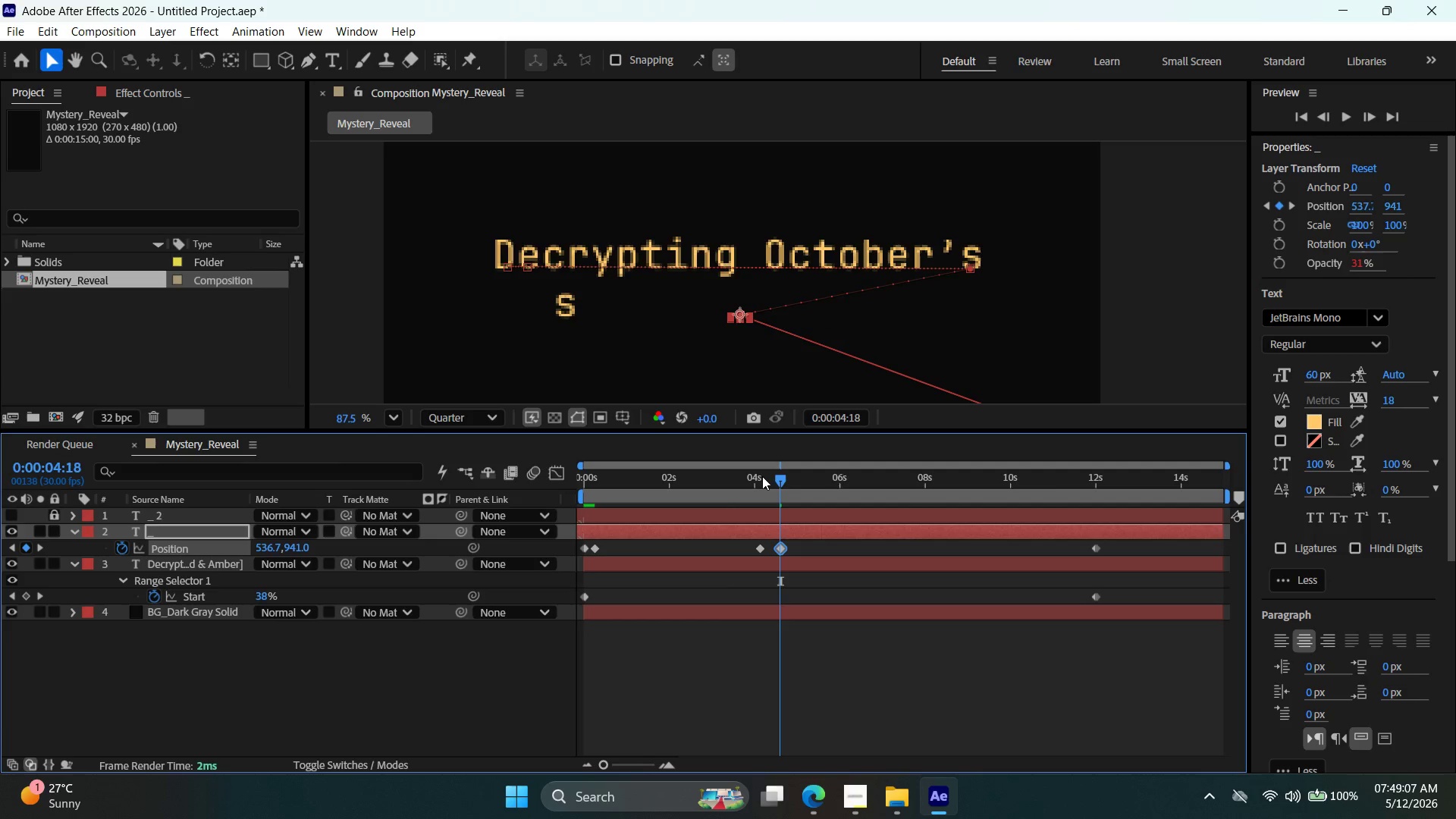 
hold_key(key=ArrowLeft, duration=1.5)
 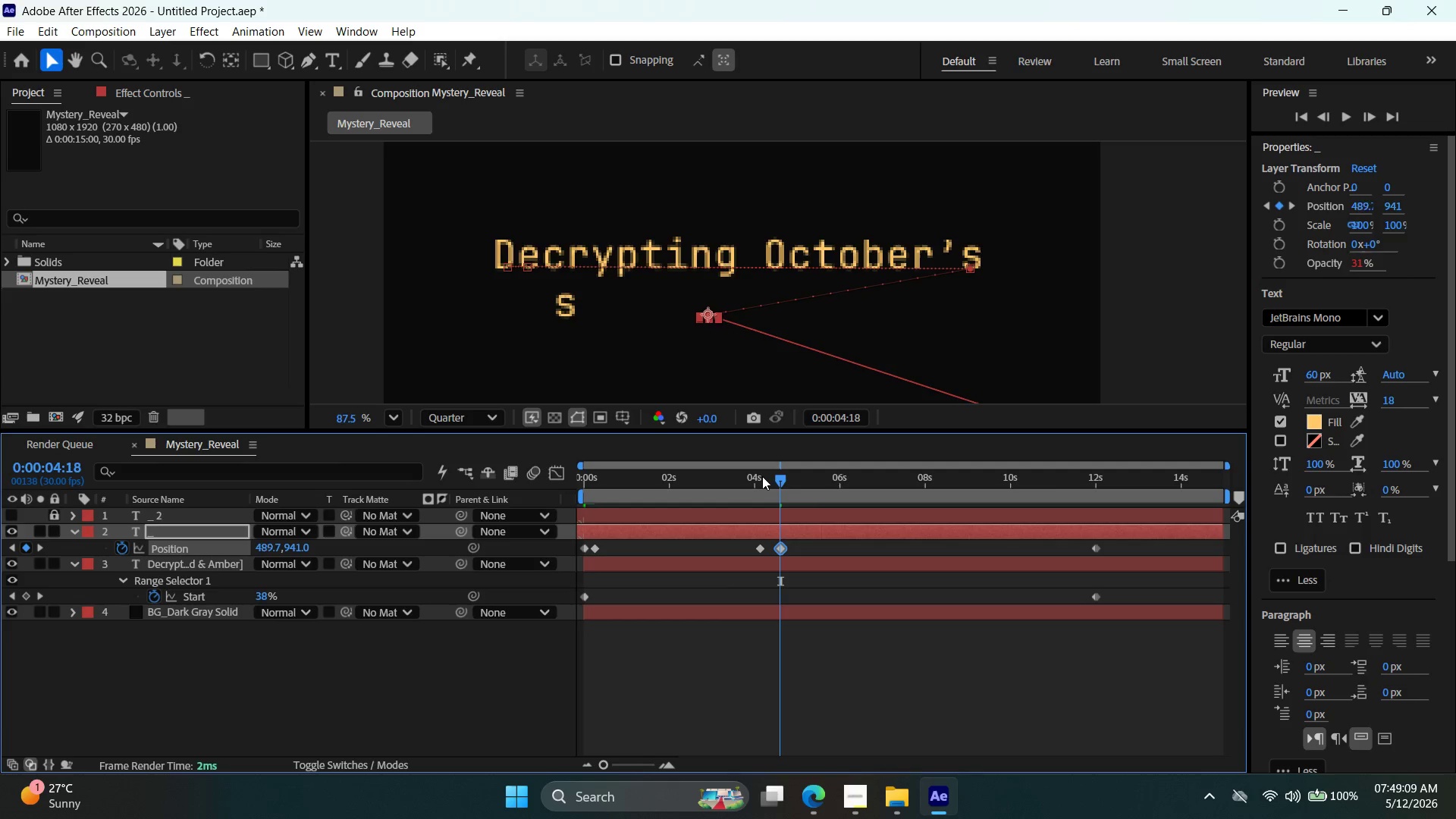 
hold_key(key=ArrowLeft, duration=1.52)
 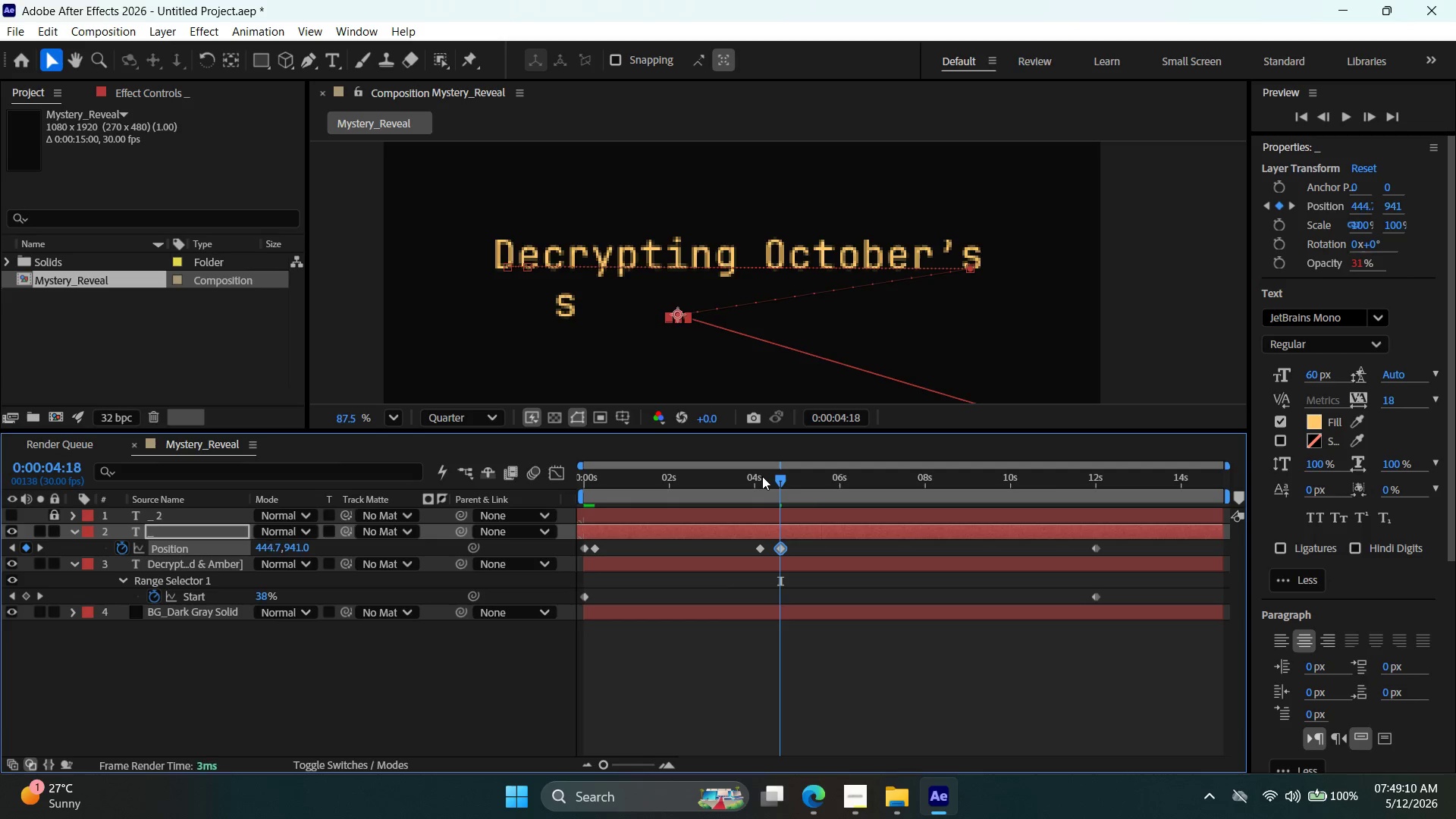 
hold_key(key=ArrowLeft, duration=1.51)
 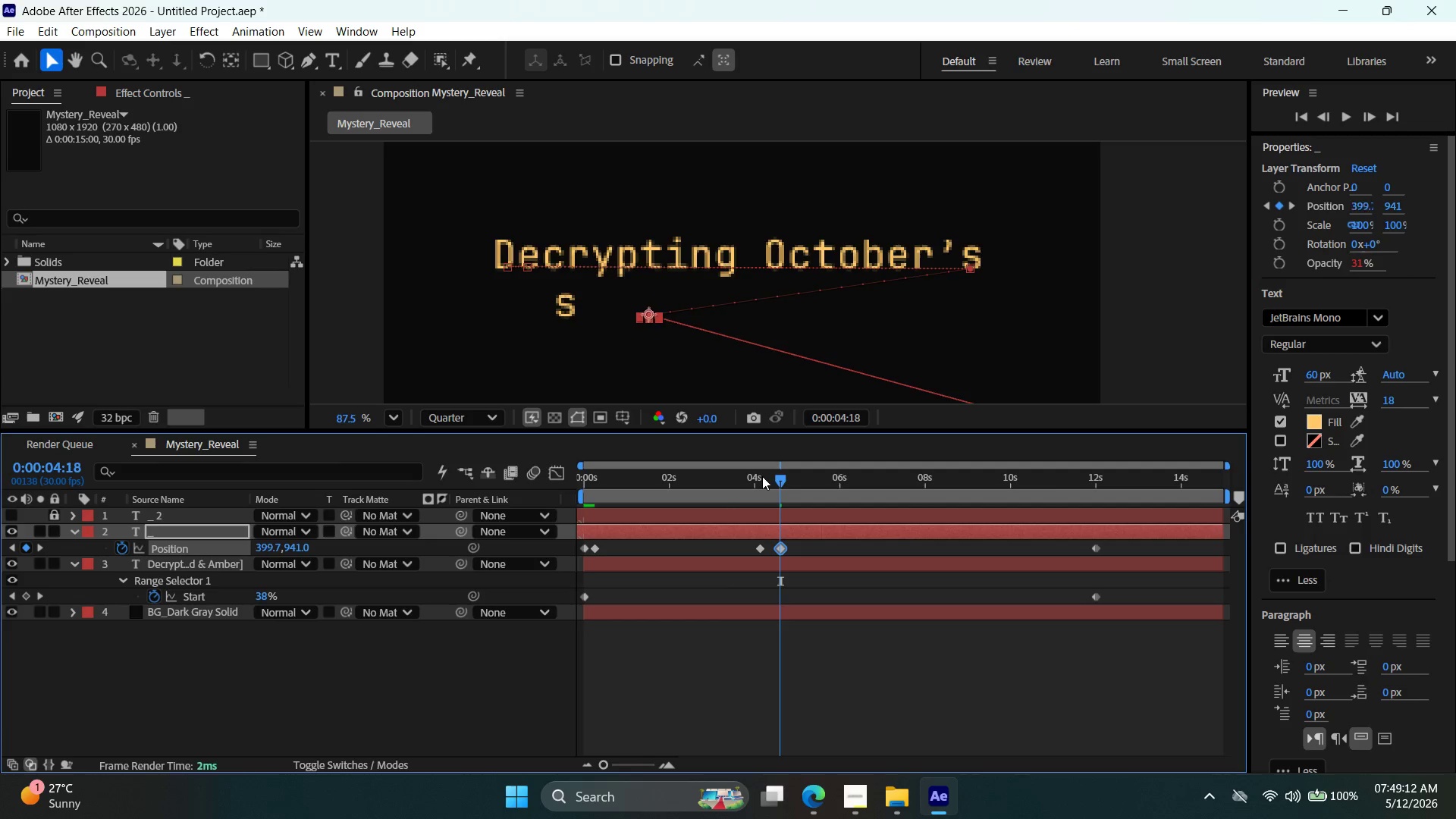 
hold_key(key=ArrowLeft, duration=1.53)
 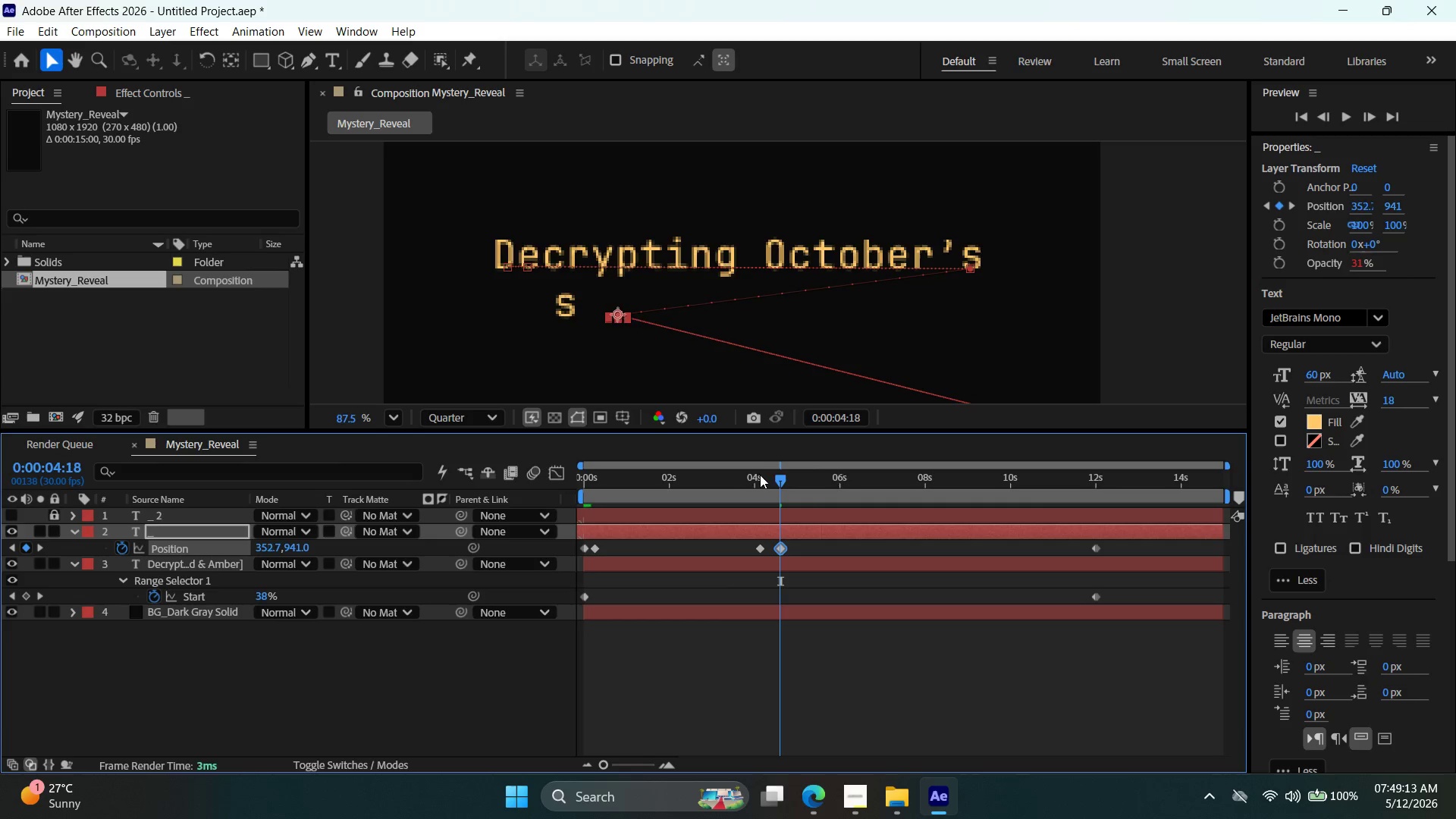 
hold_key(key=ArrowLeft, duration=1.5)
 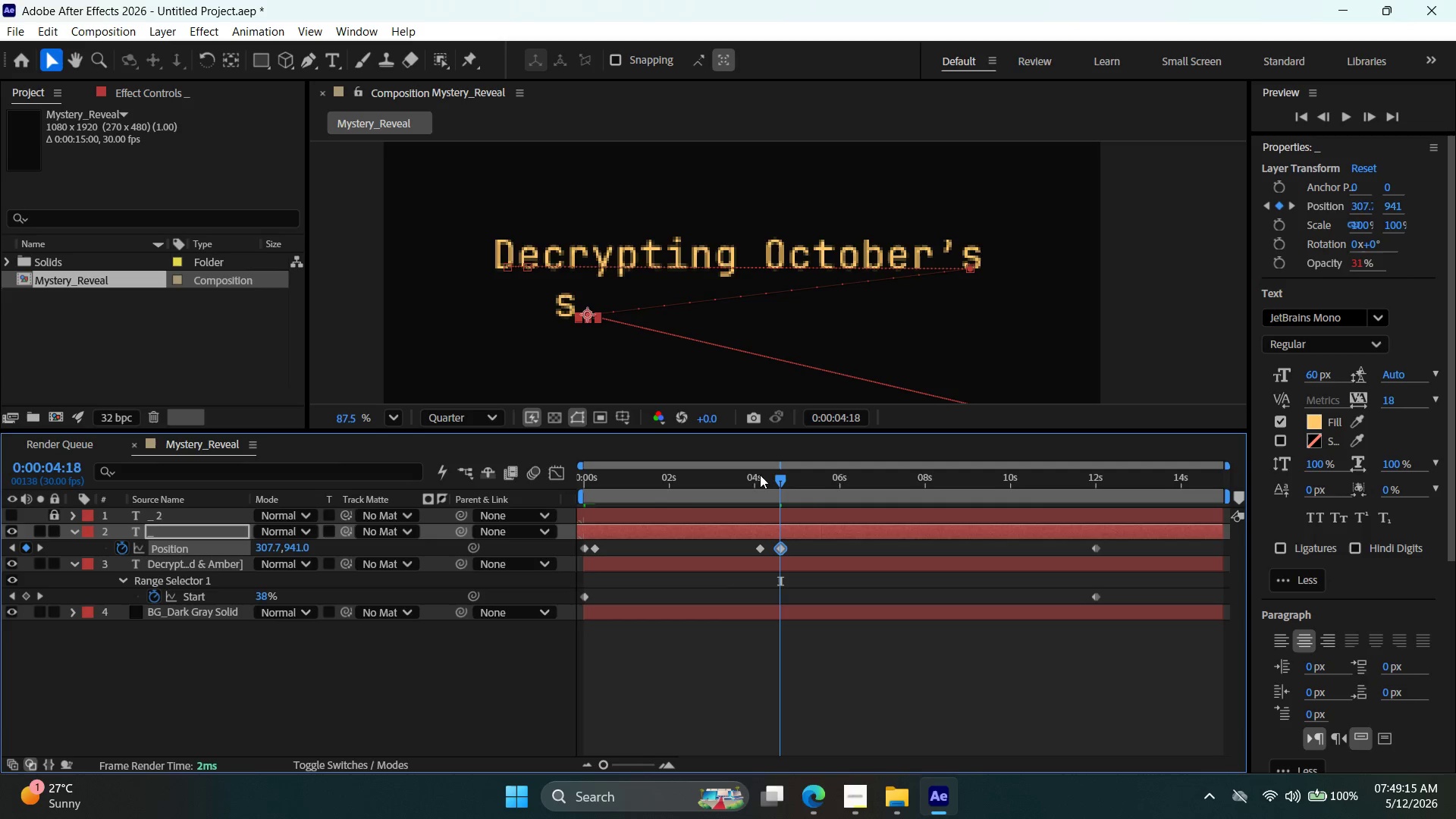 
hold_key(key=ArrowLeft, duration=0.52)
 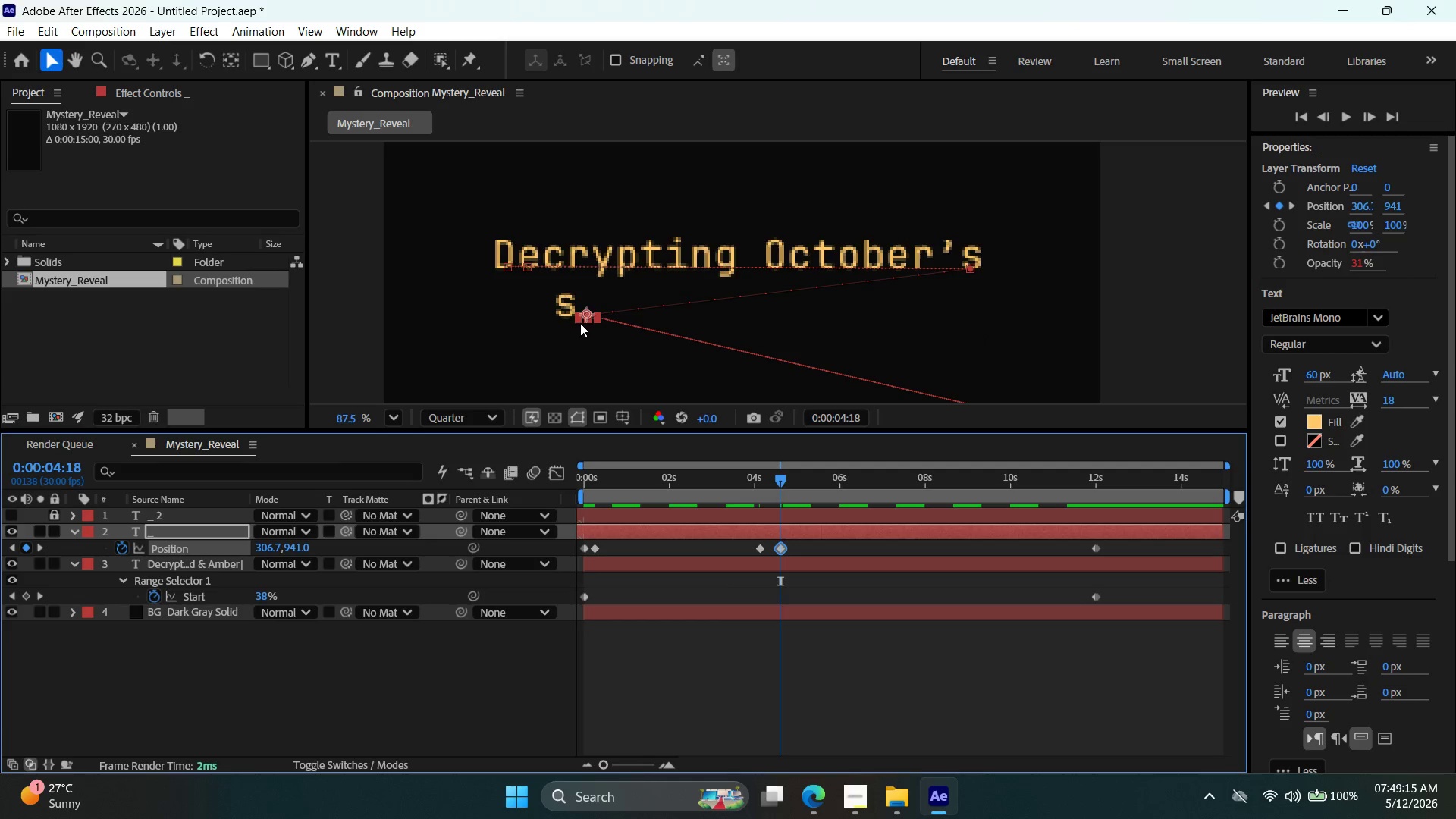 
hold_key(key=AltLeft, duration=0.56)
scroll: coordinate [576, 318], scroll_direction: up, amount: 5.0
 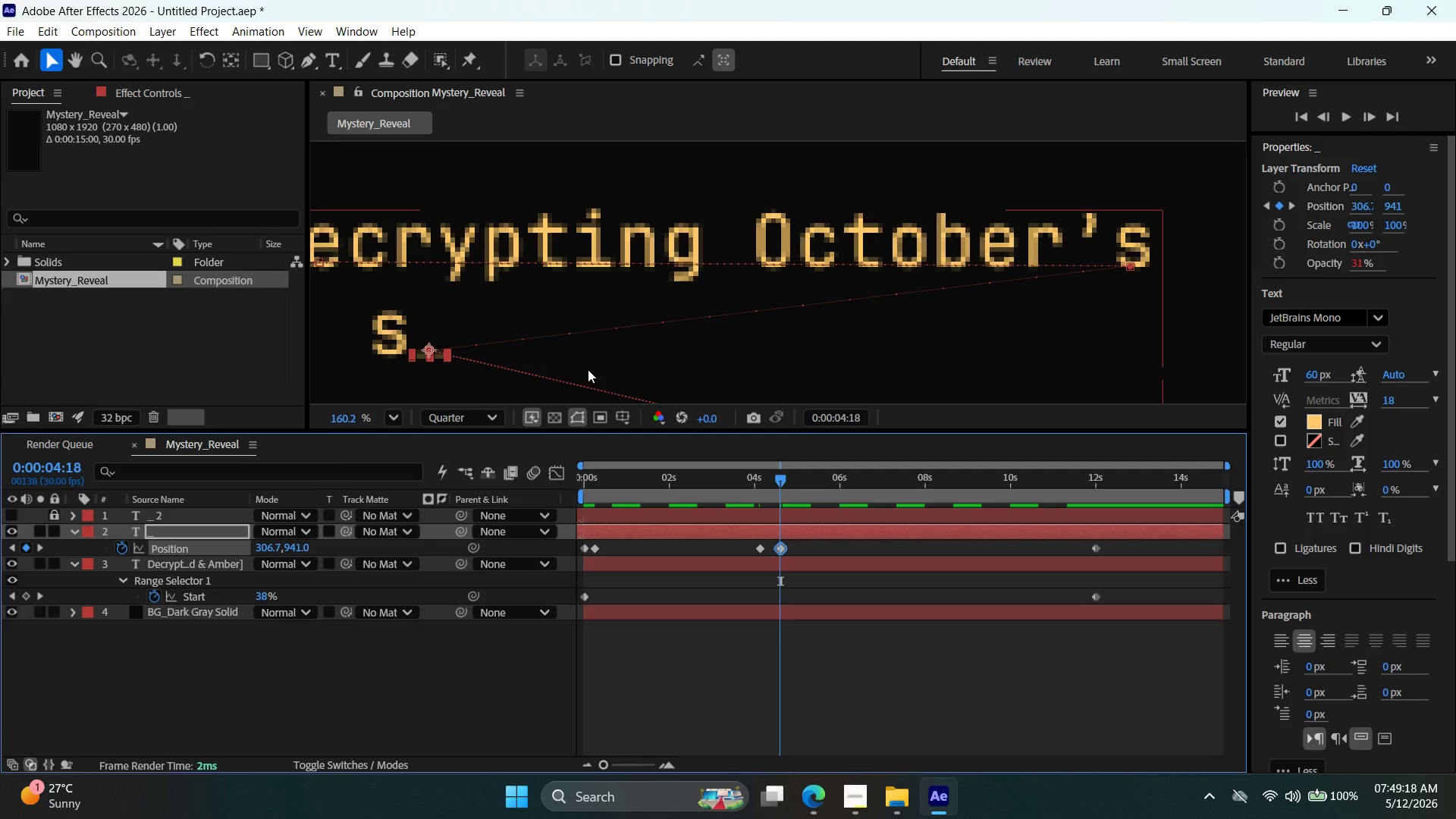 
left_click([598, 359])
 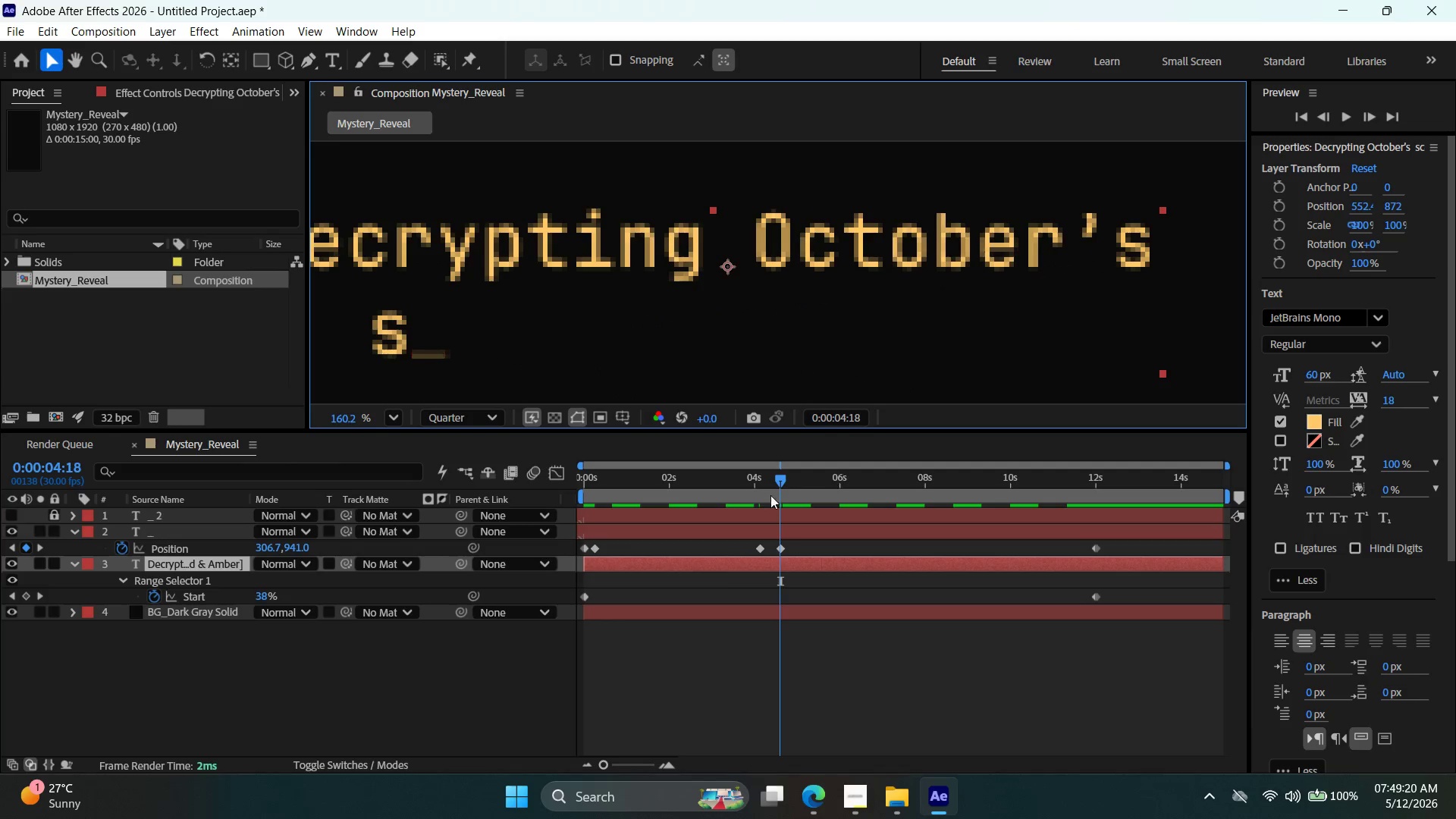 
left_click_drag(start_coordinate=[779, 485], to_coordinate=[781, 497])
 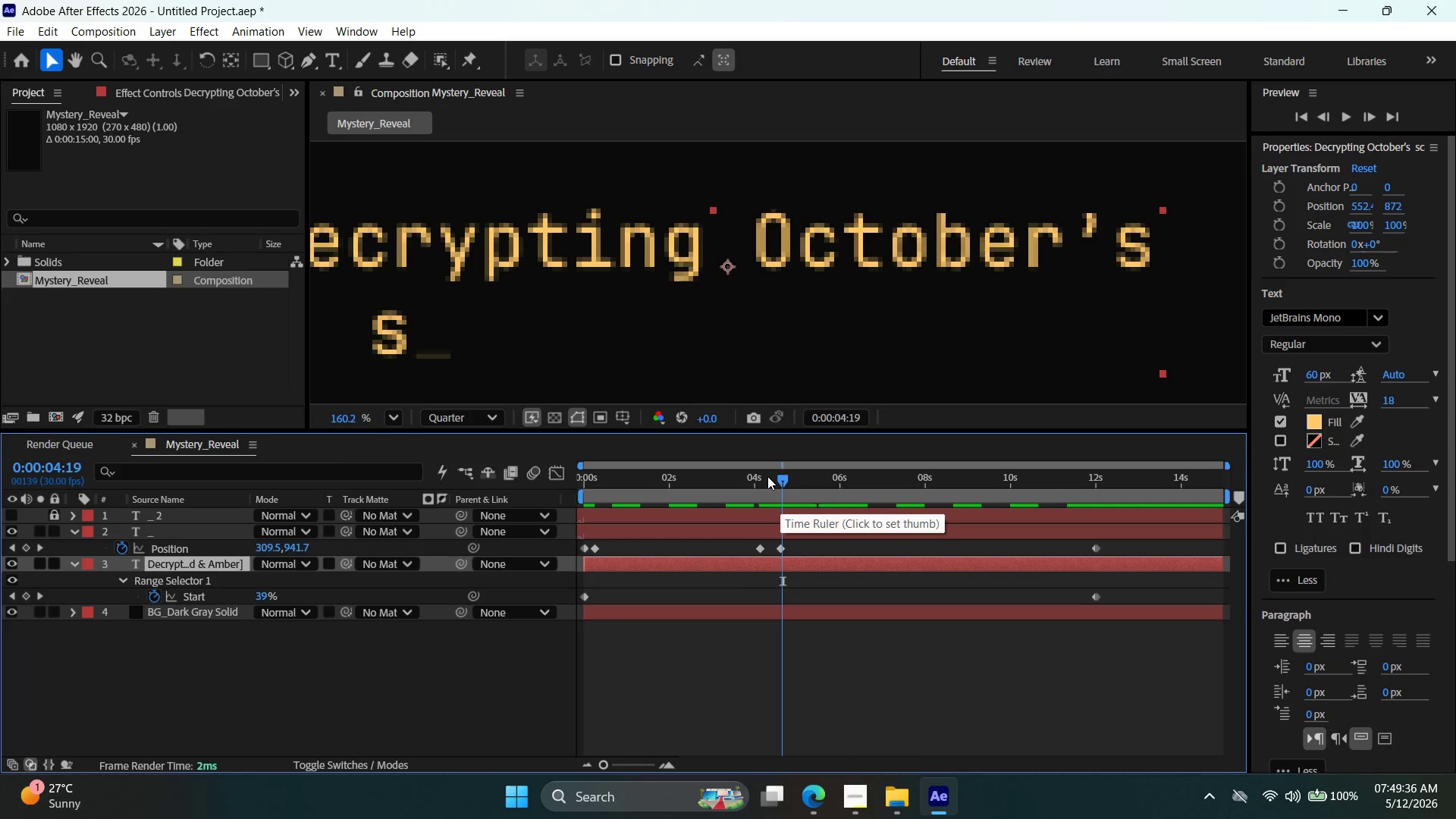 
left_click_drag(start_coordinate=[783, 478], to_coordinate=[760, 484])
 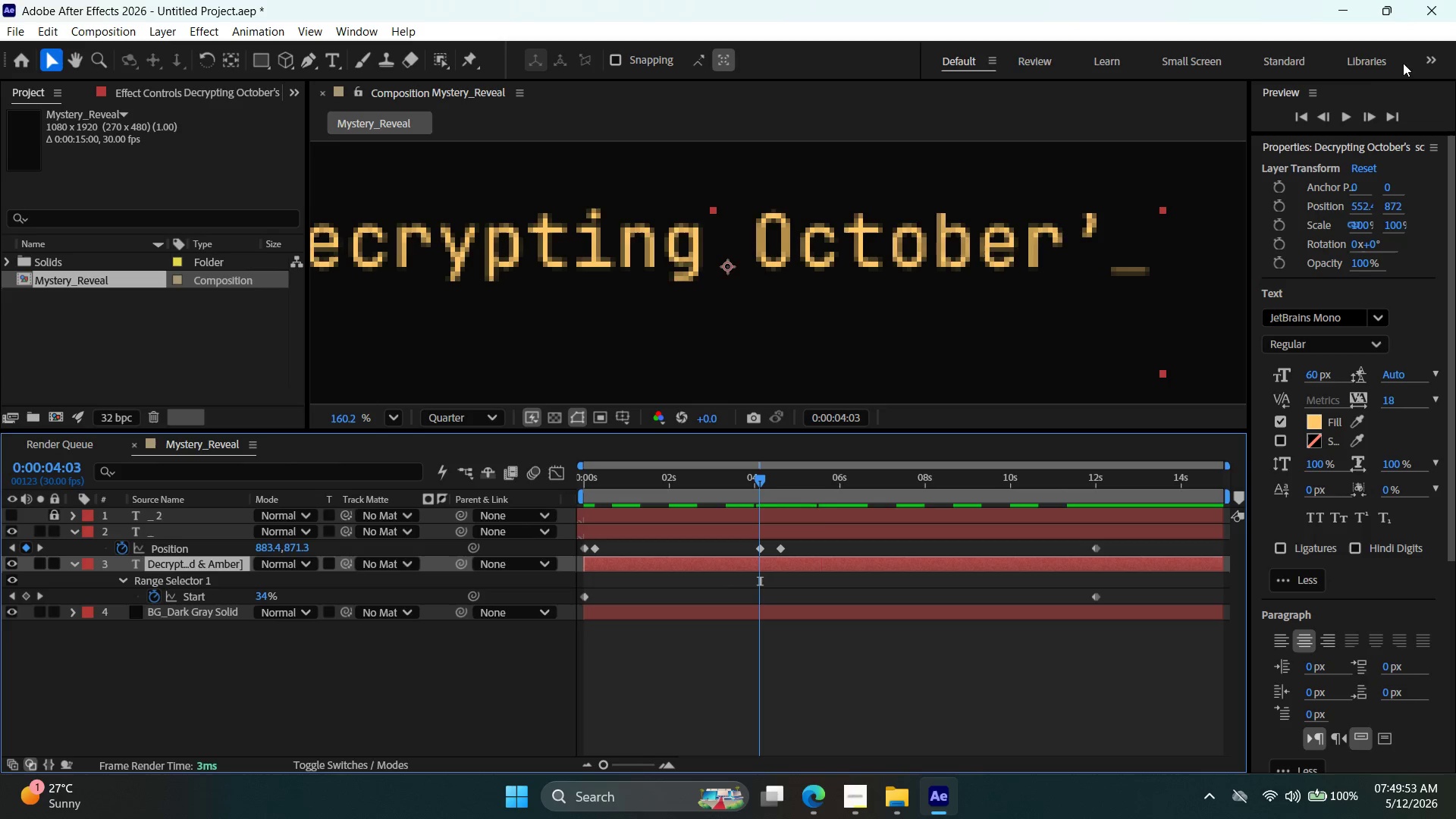 
left_click([1366, 115])
 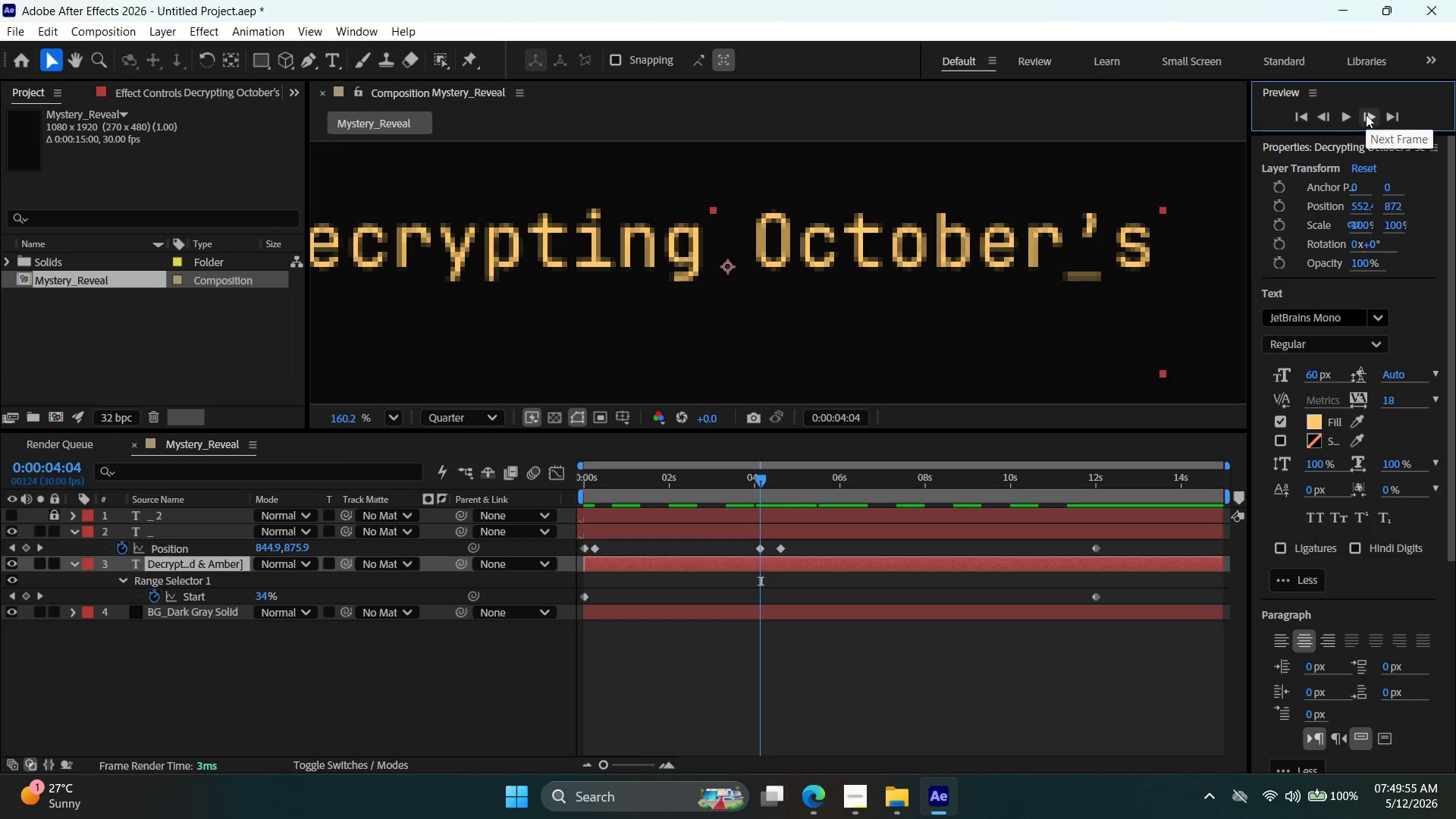 
left_click([1366, 115])
 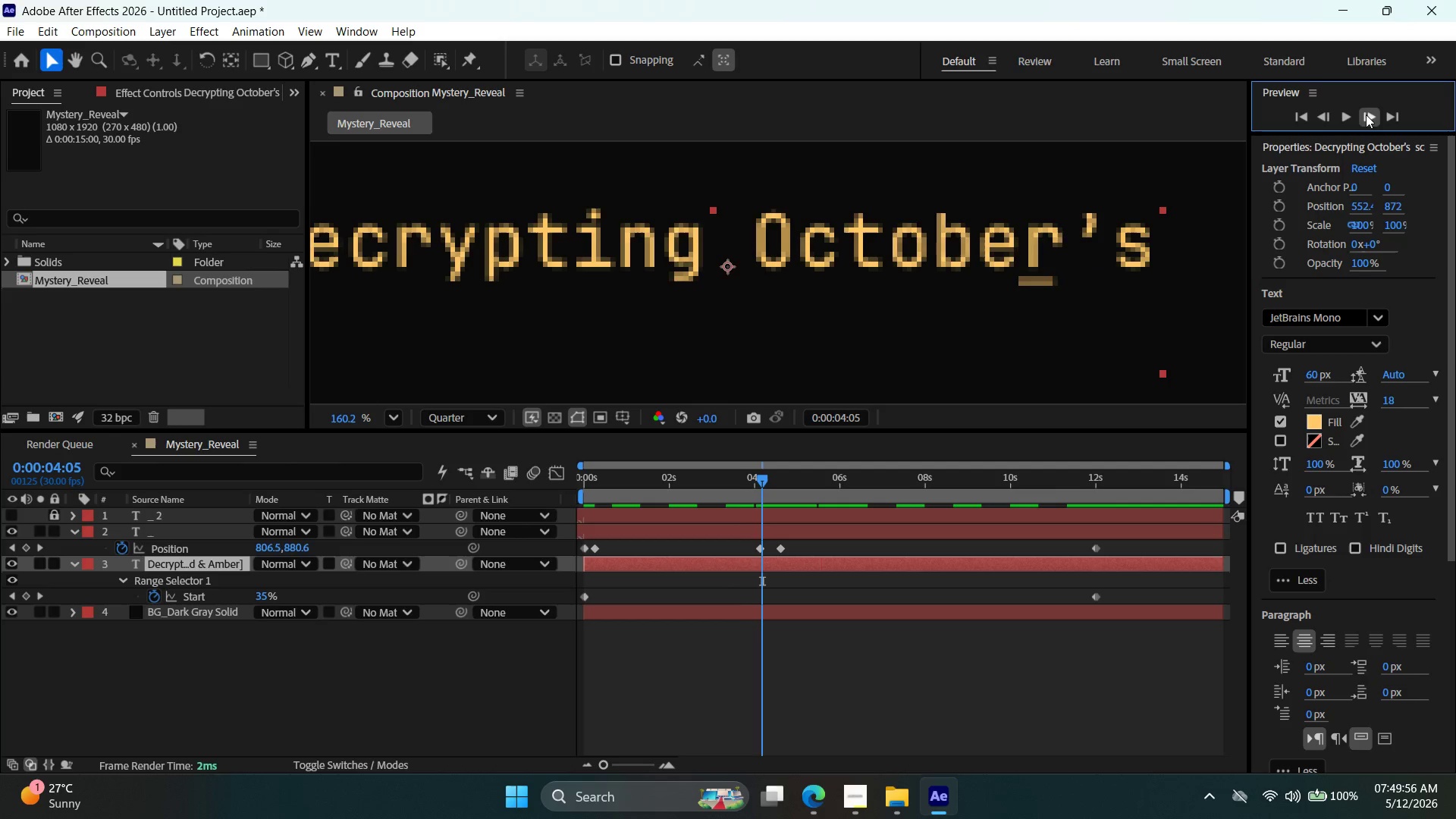 
double_click([1366, 115])
 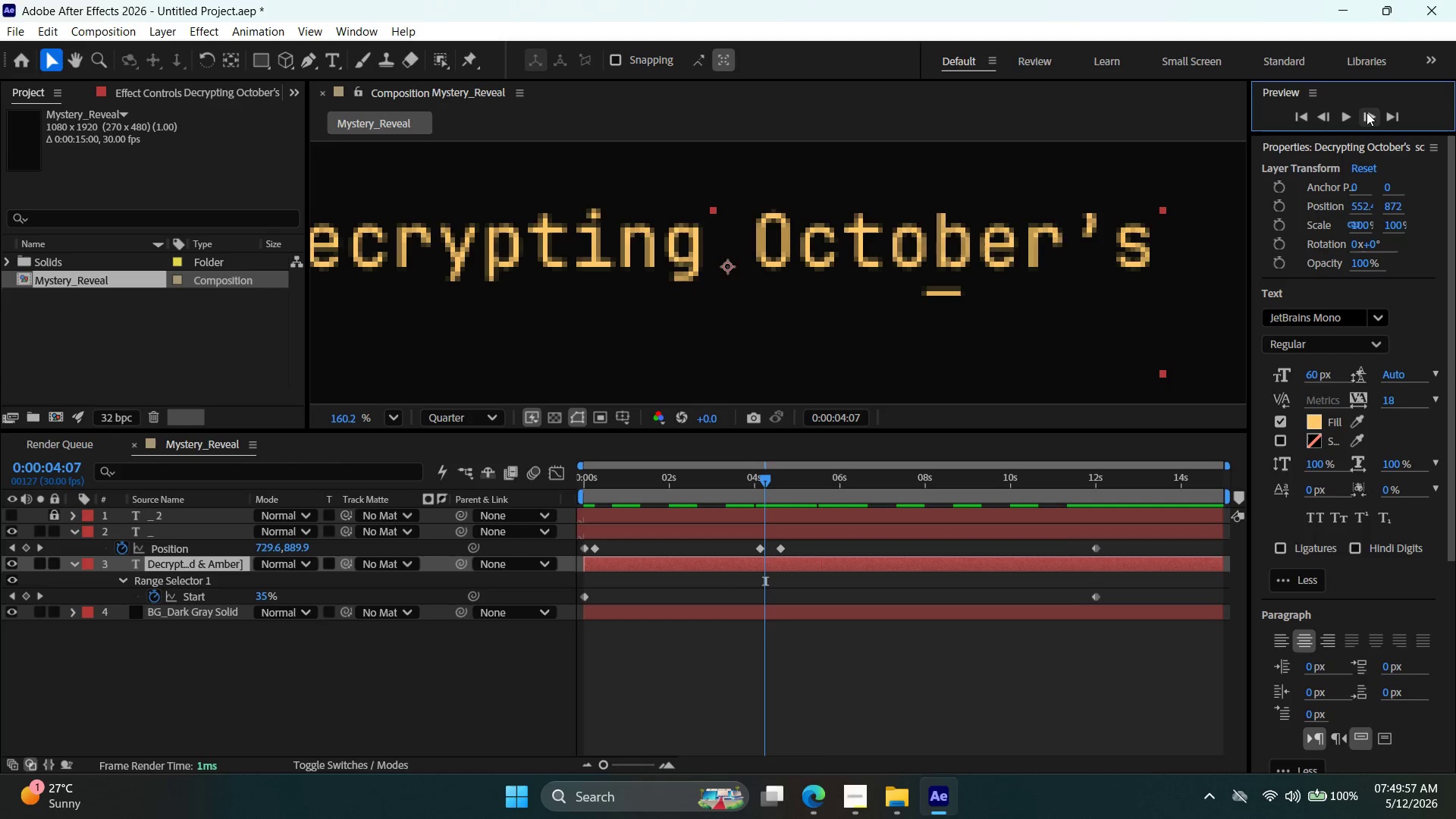 
left_click([1367, 112])
 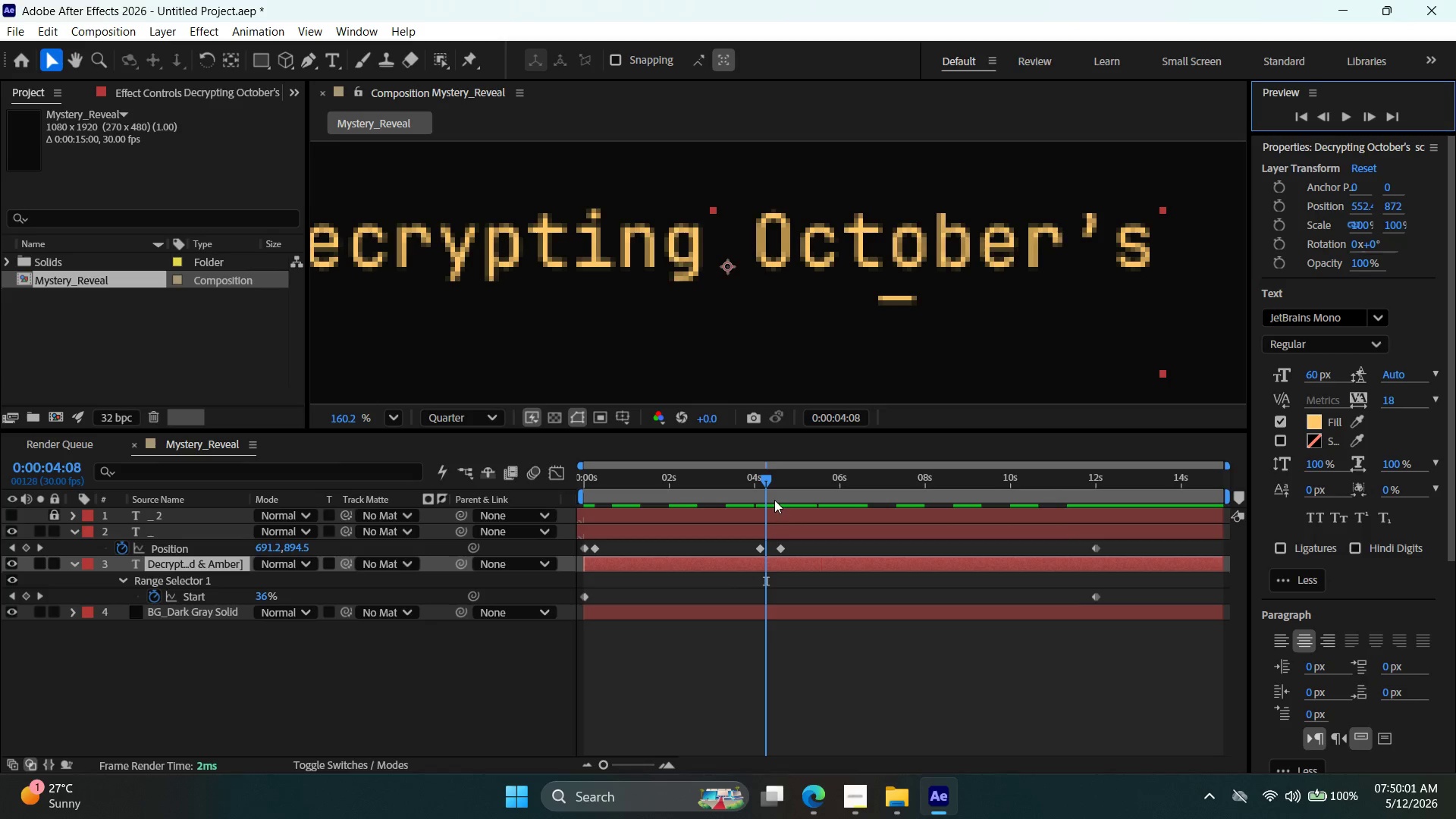 
wait(5.09)
 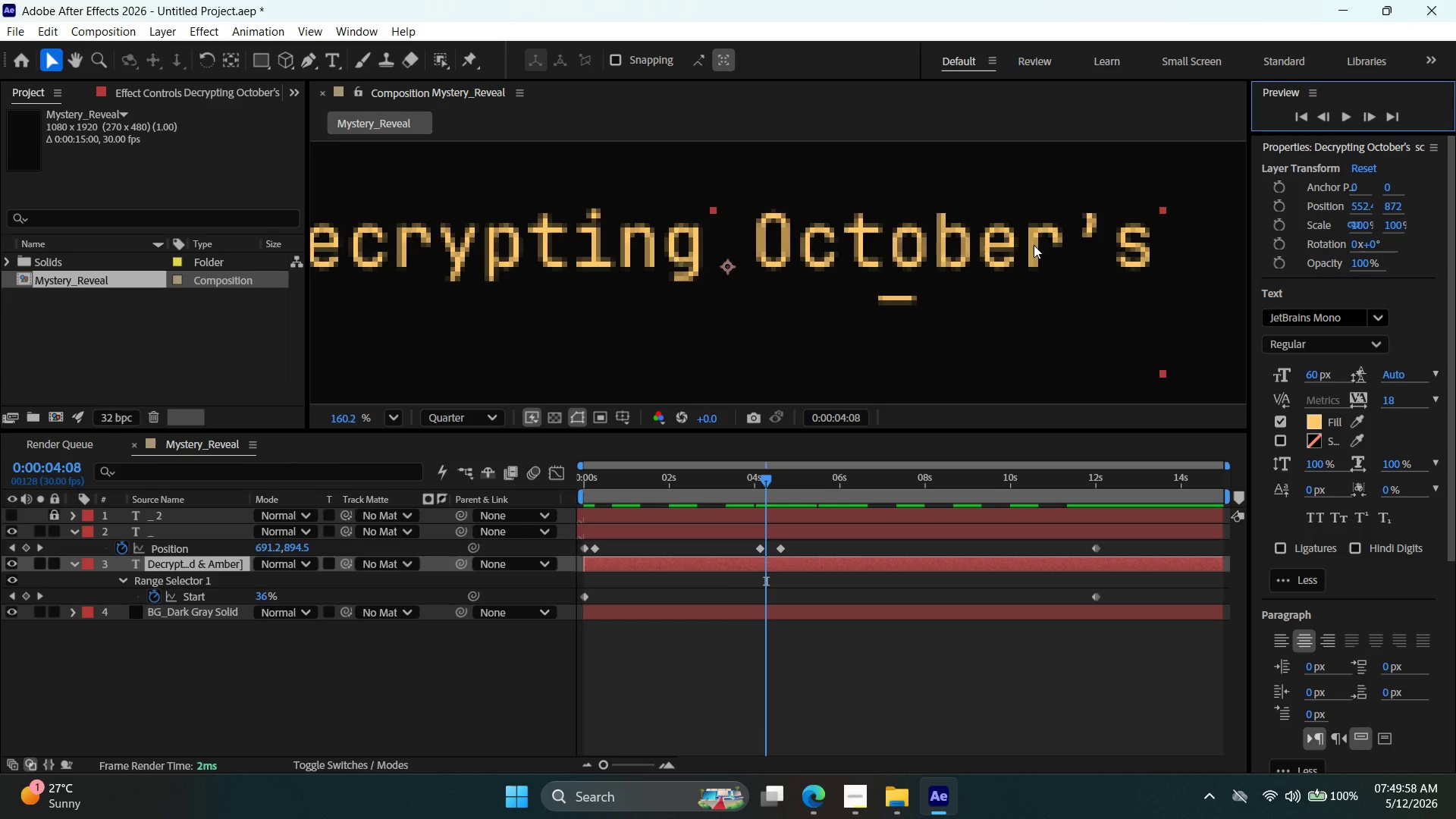 
left_click_drag(start_coordinate=[768, 479], to_coordinate=[782, 482])
 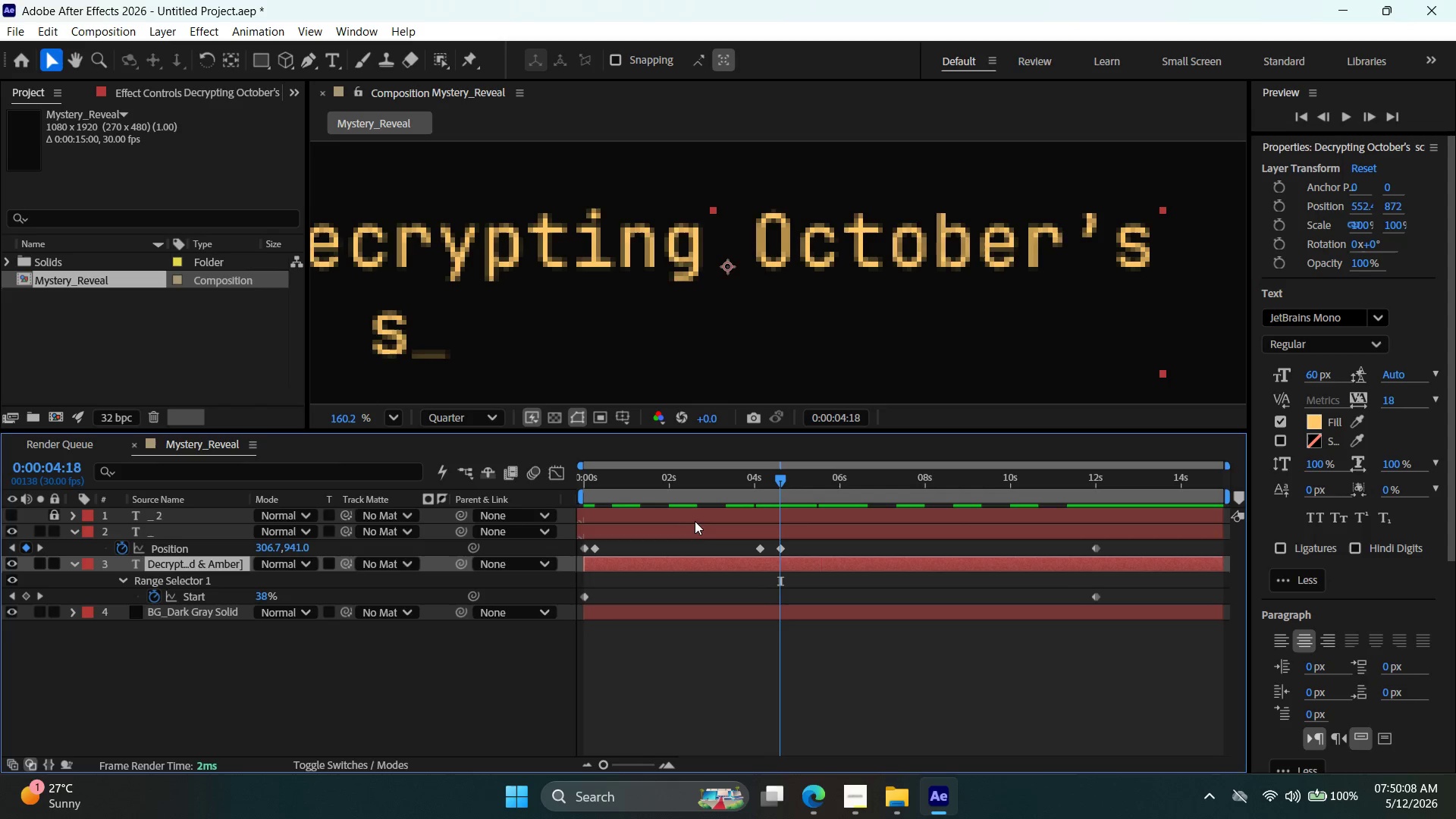 
left_click([702, 528])
 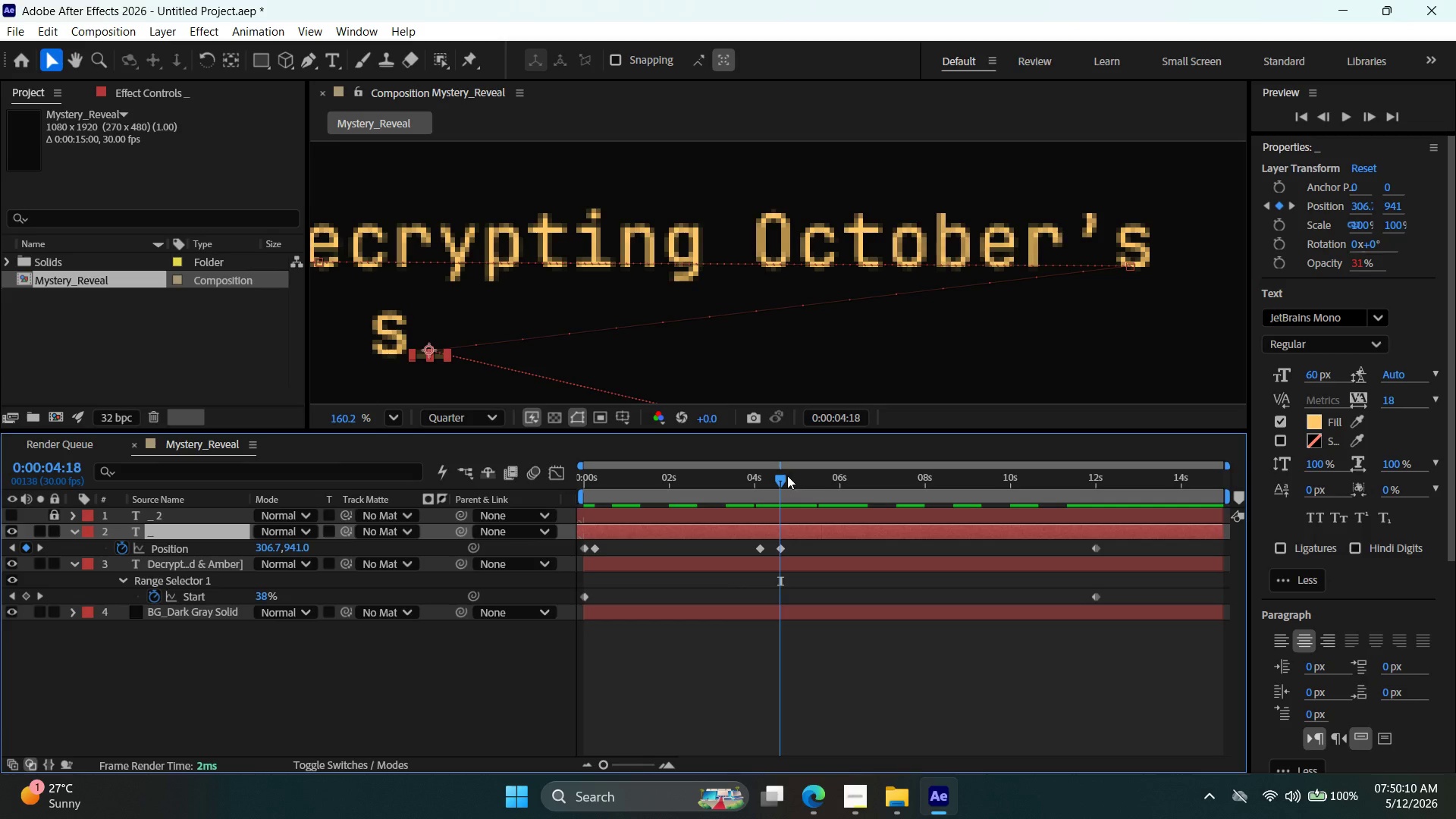 
left_click_drag(start_coordinate=[785, 474], to_coordinate=[777, 479])
 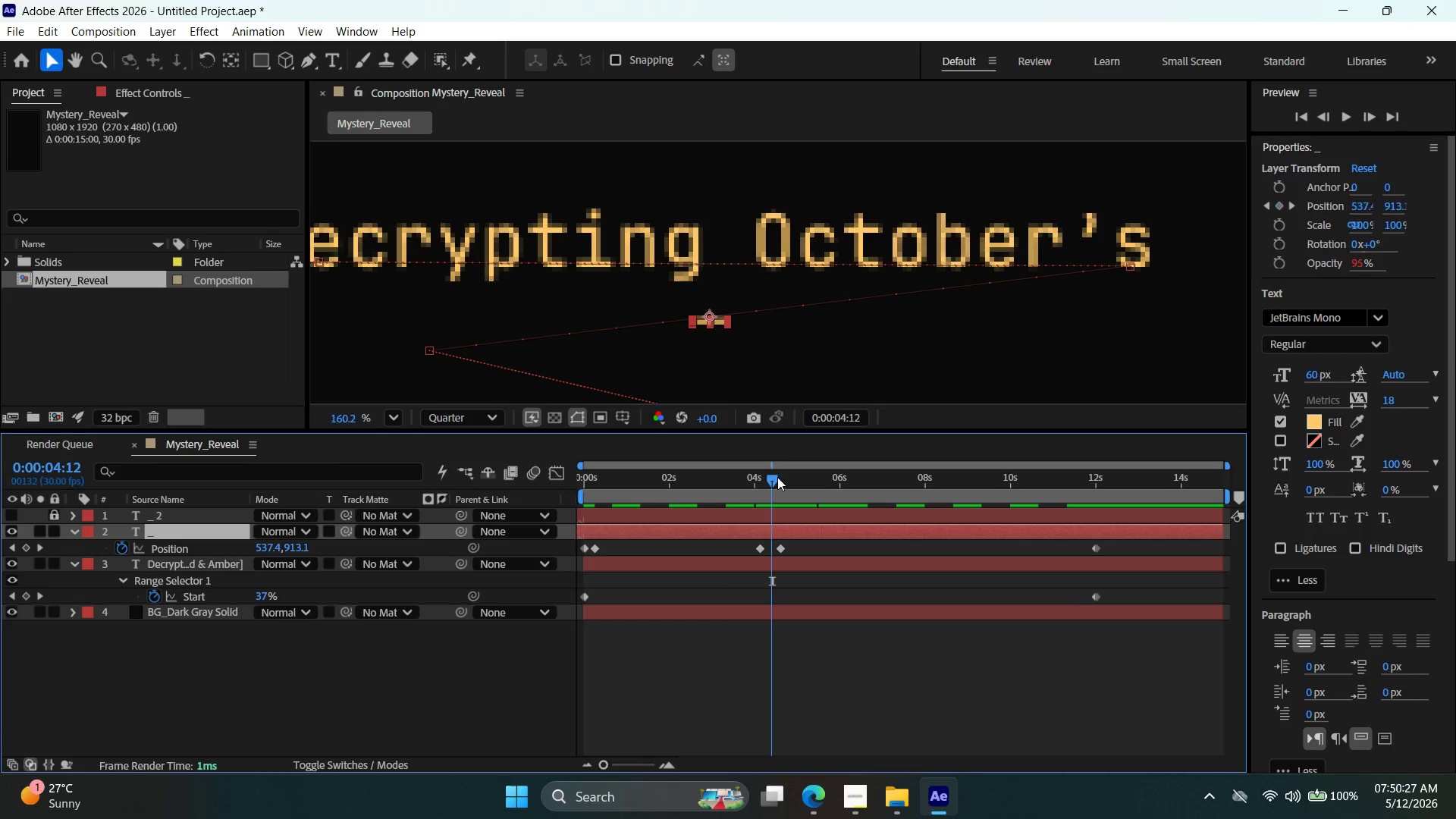 
hold_key(key=ArrowLeft, duration=0.72)
 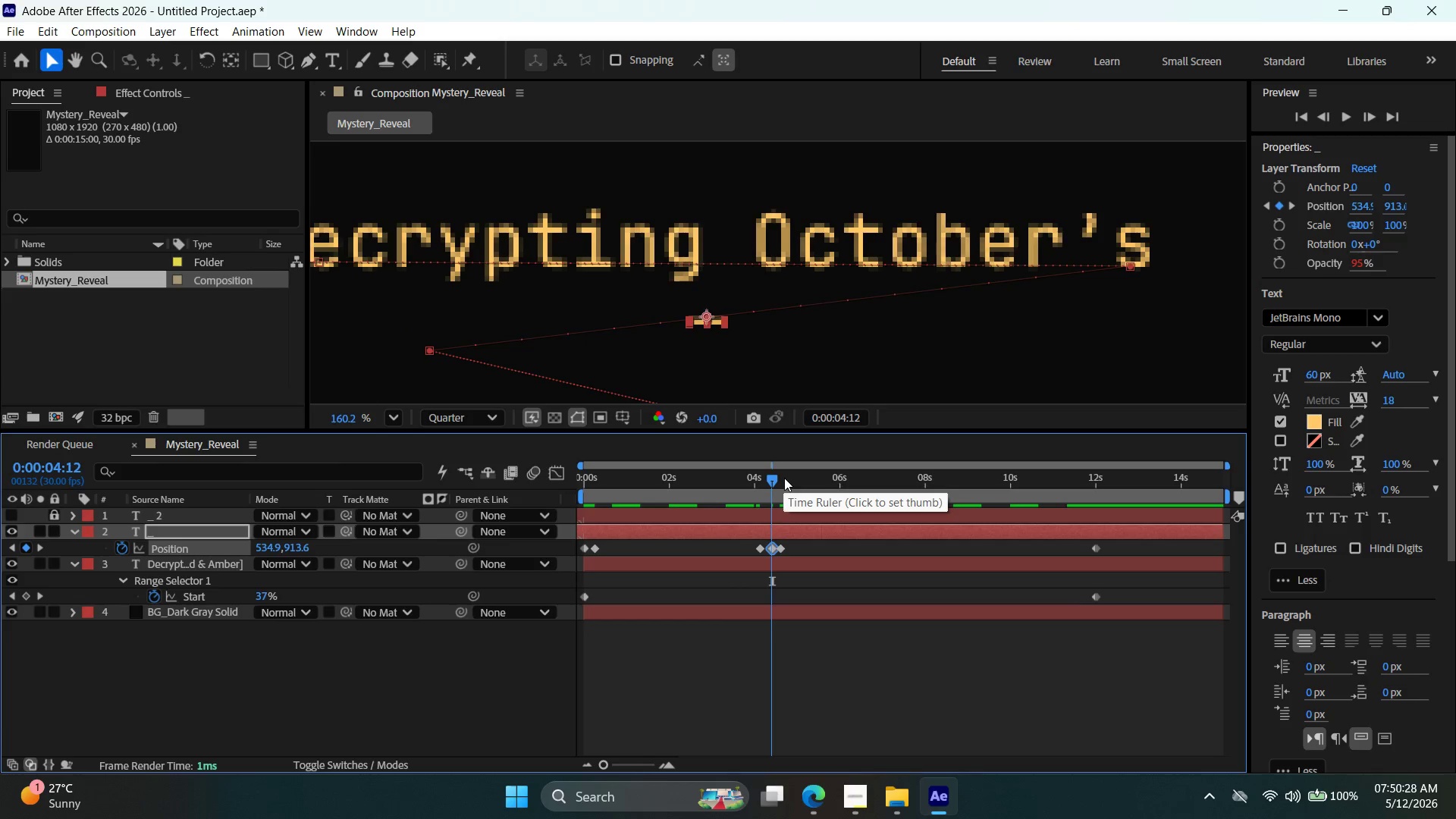 
hold_key(key=ArrowDown, duration=1.51)
 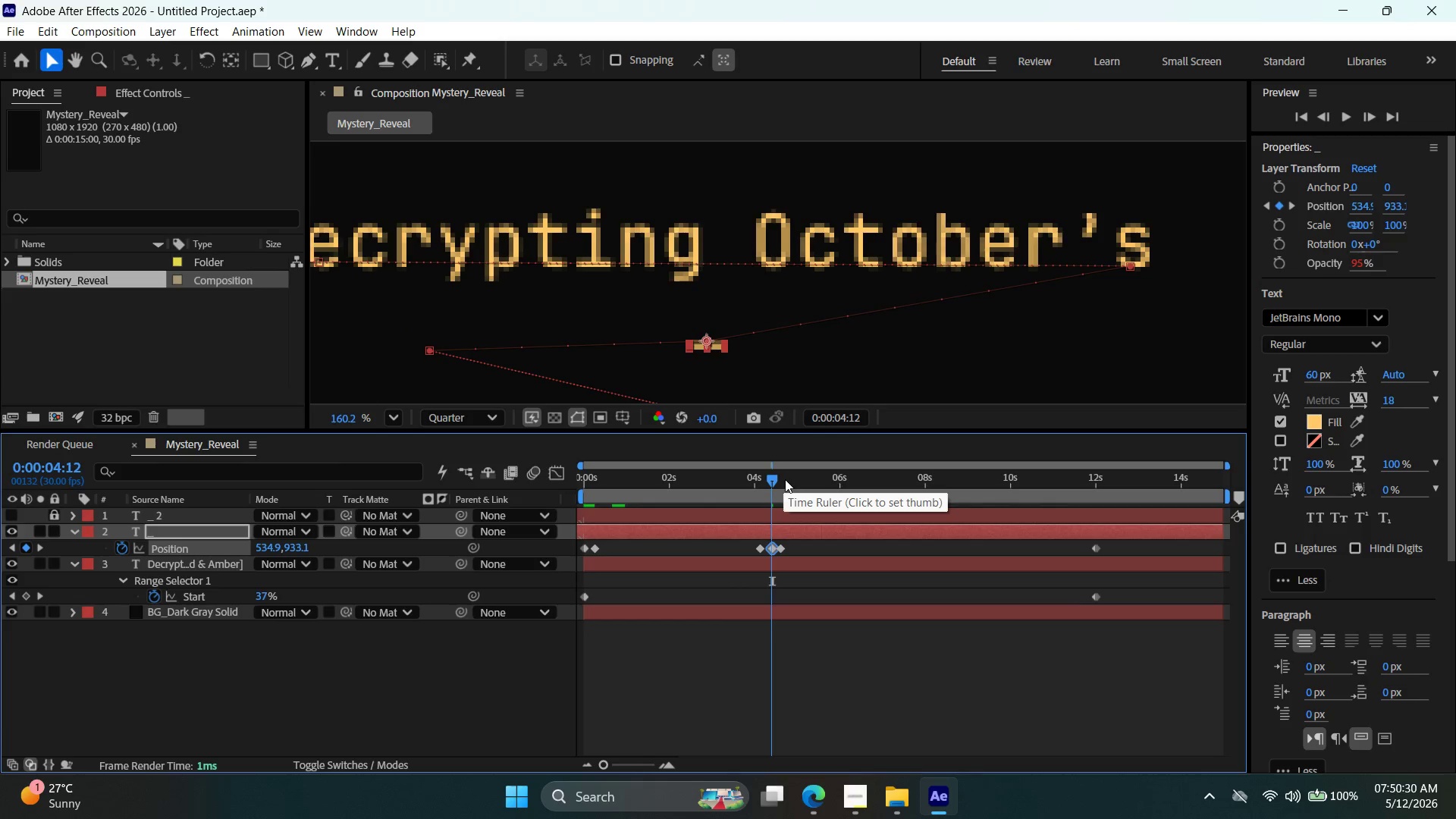 
hold_key(key=ArrowDown, duration=0.36)
 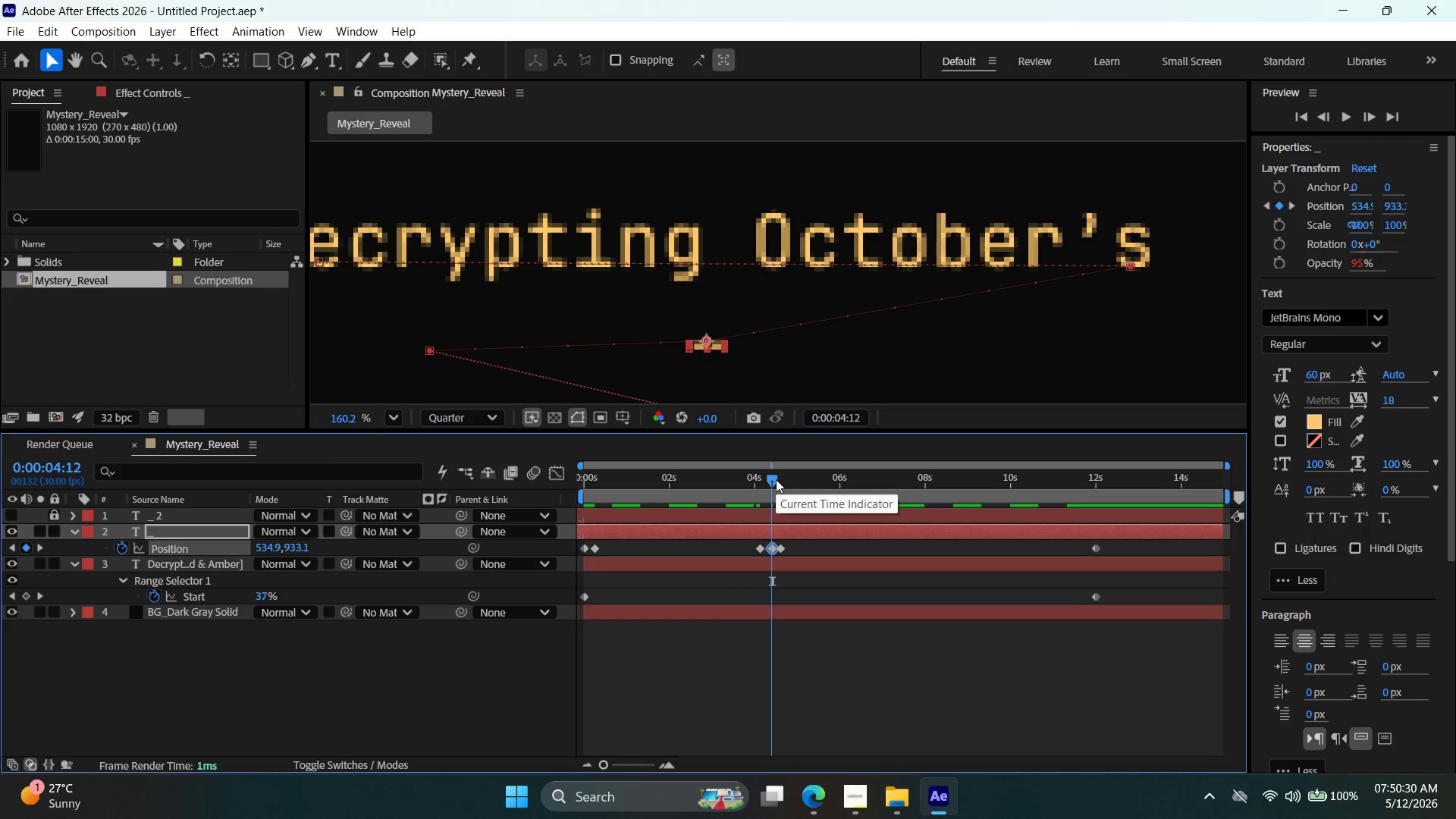 
hold_key(key=ArrowDown, duration=4.67)
 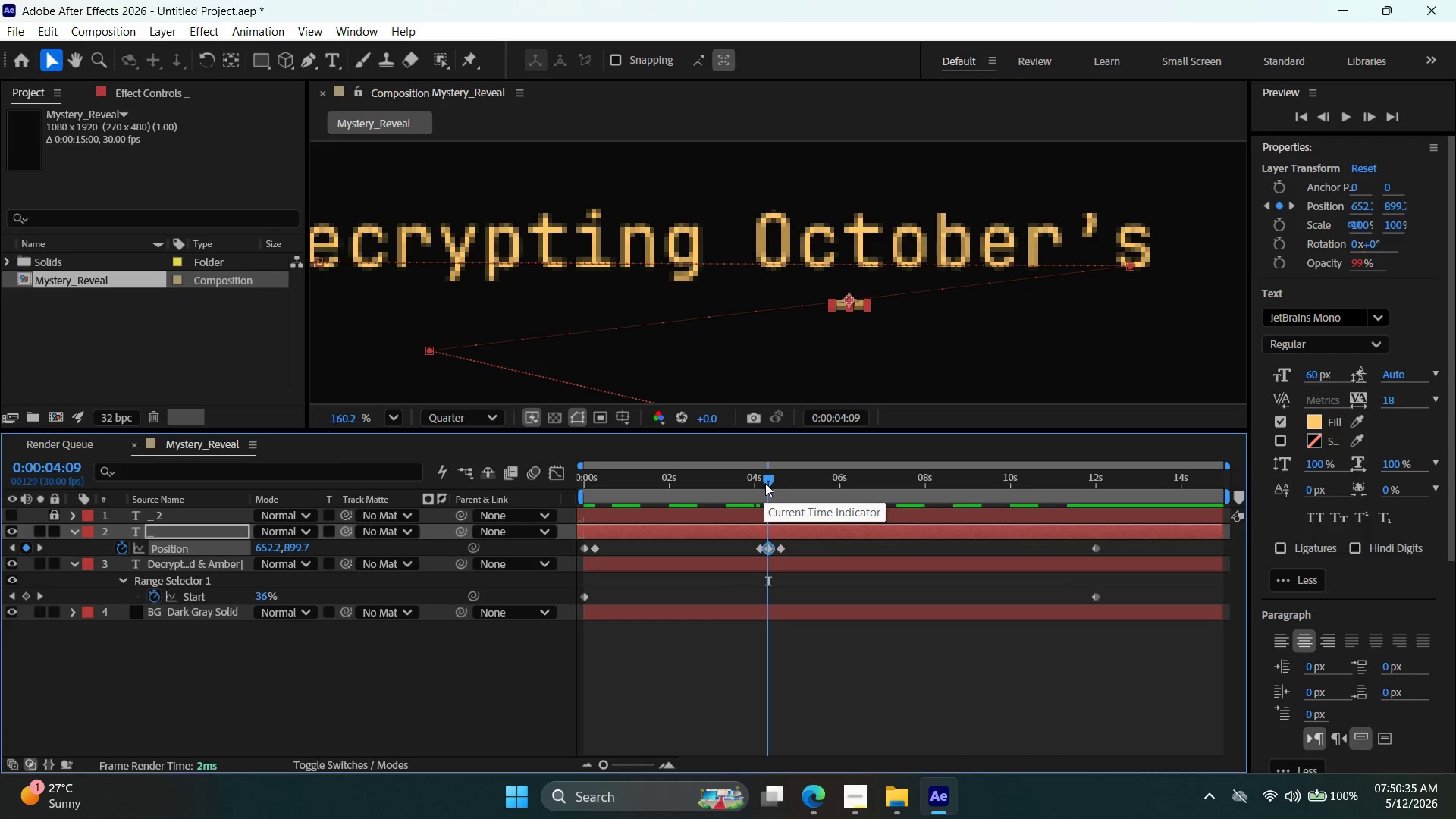 
left_click_drag(start_coordinate=[774, 479], to_coordinate=[770, 479])
 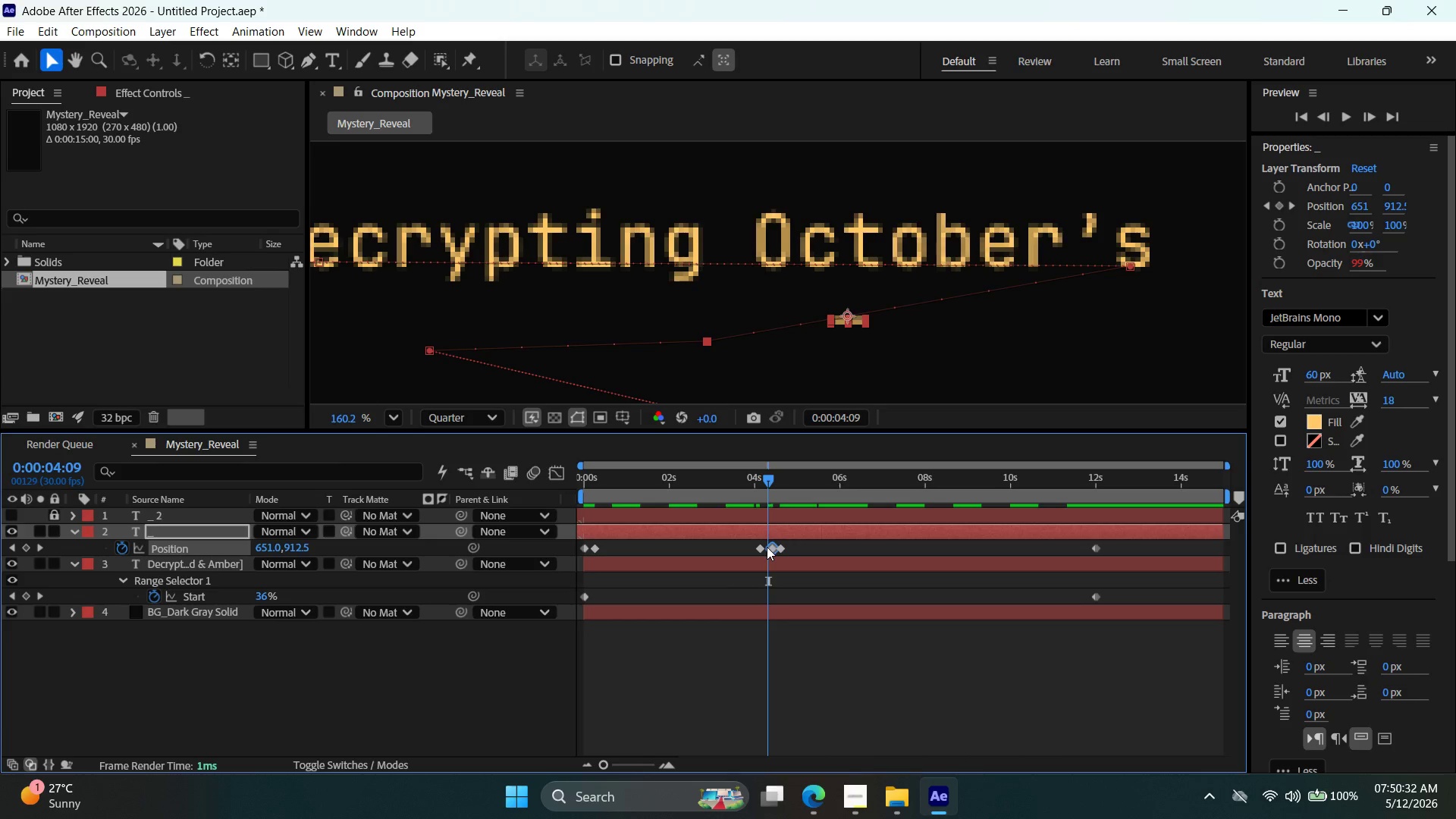 
left_click([771, 547])
 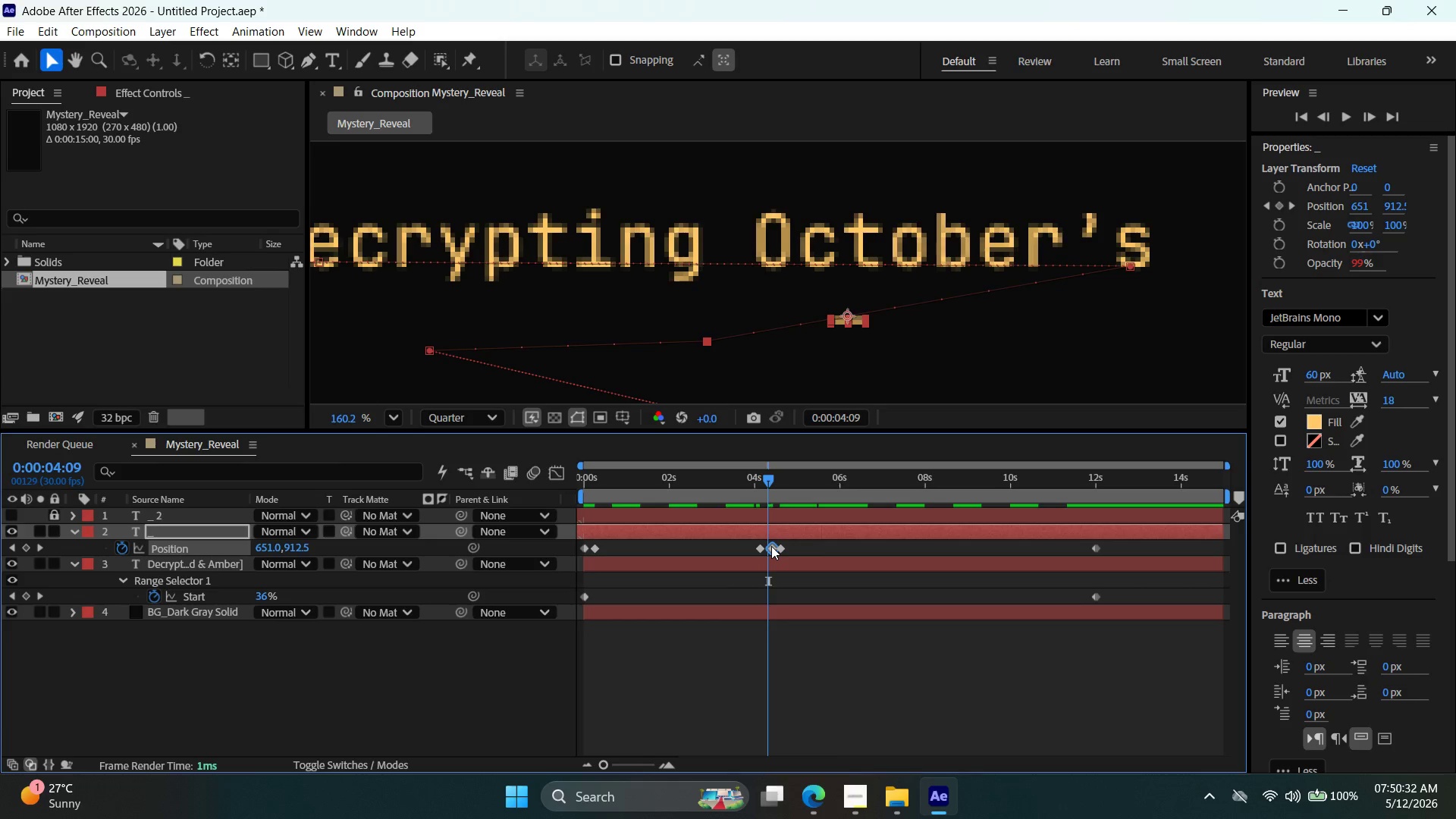 
key(Delete)
 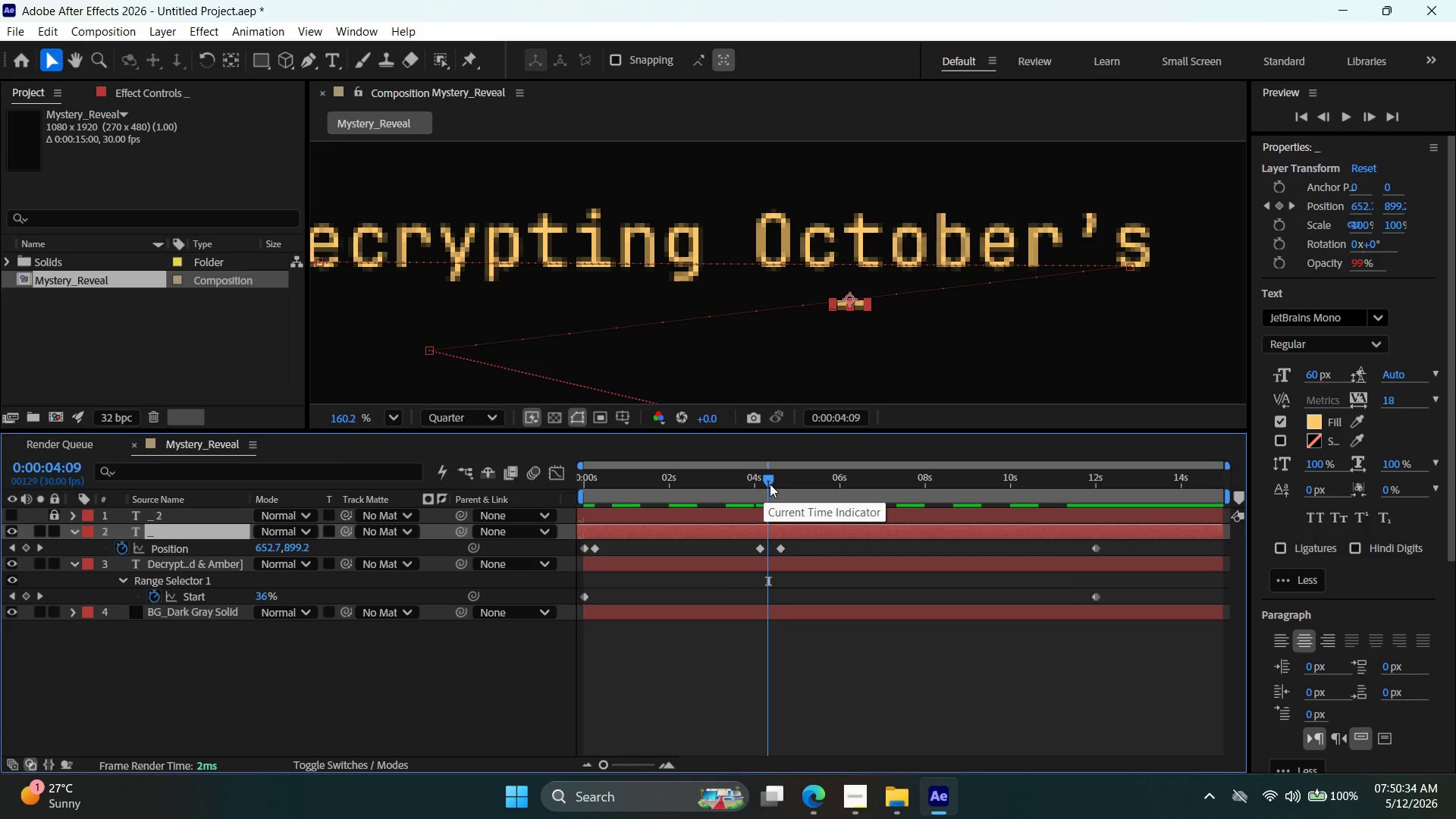 
hold_key(key=ArrowLeft, duration=0.45)
 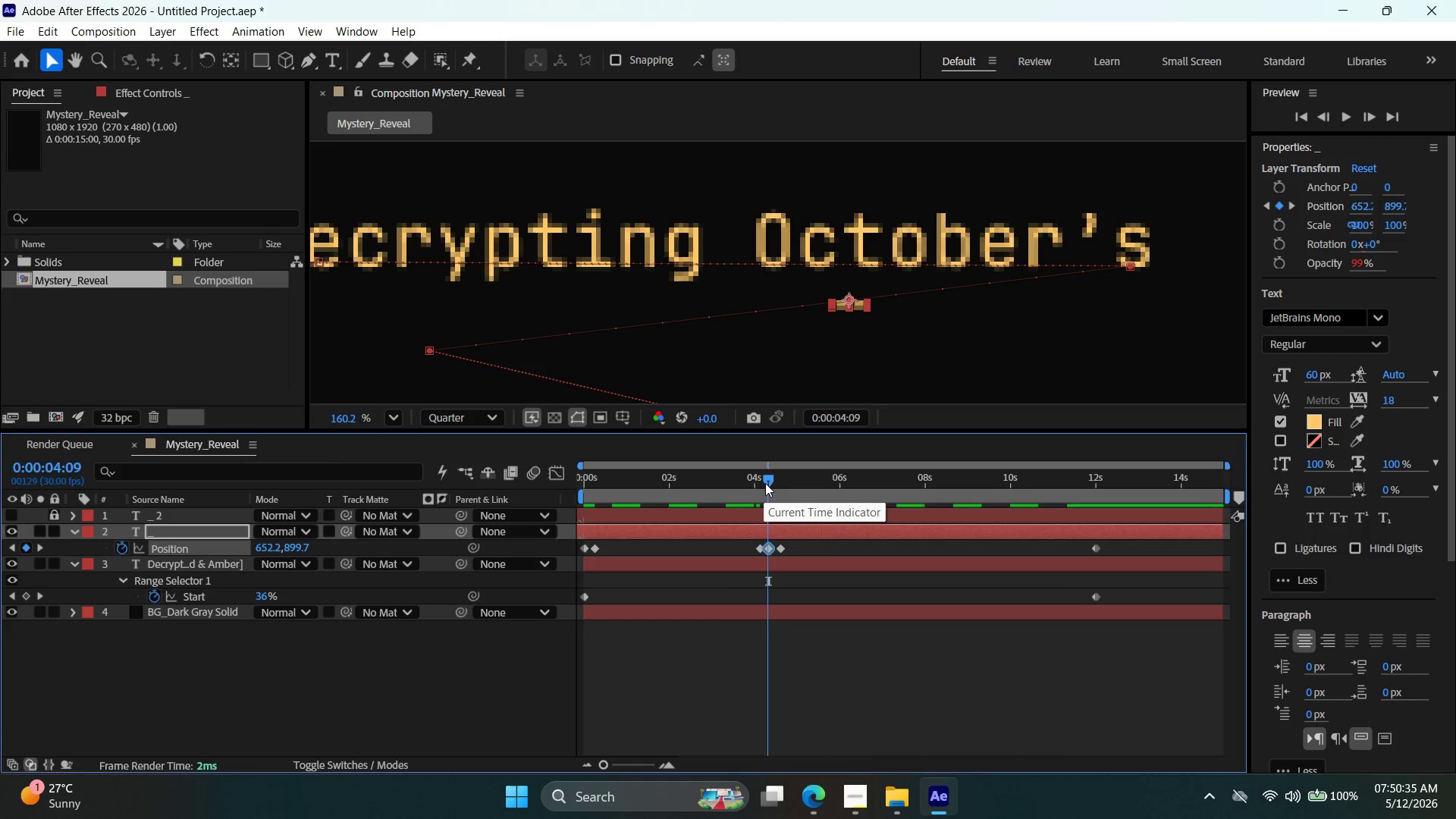 
hold_key(key=ArrowDown, duration=1.5)
 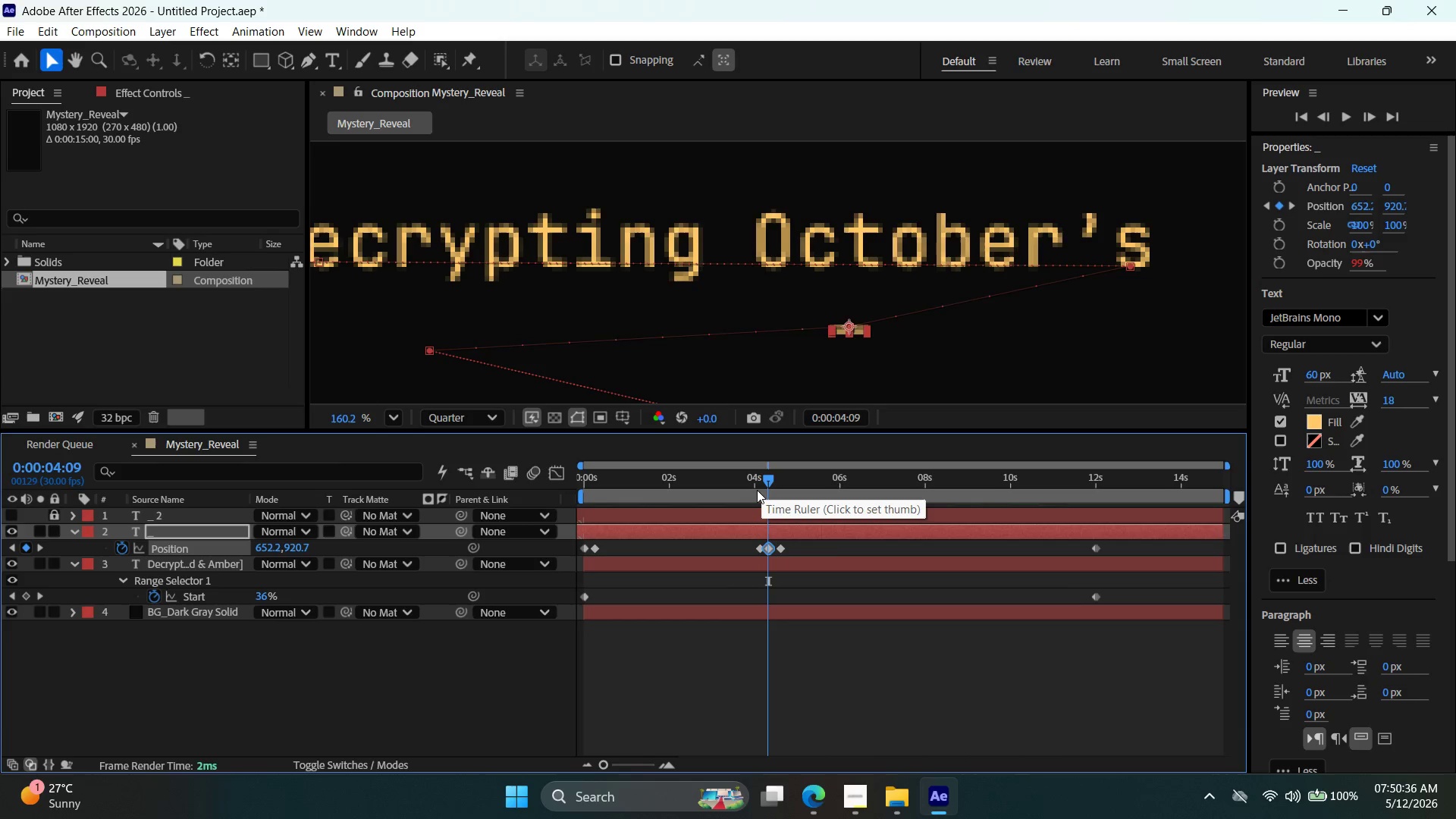 
hold_key(key=ArrowDown, duration=1.52)
 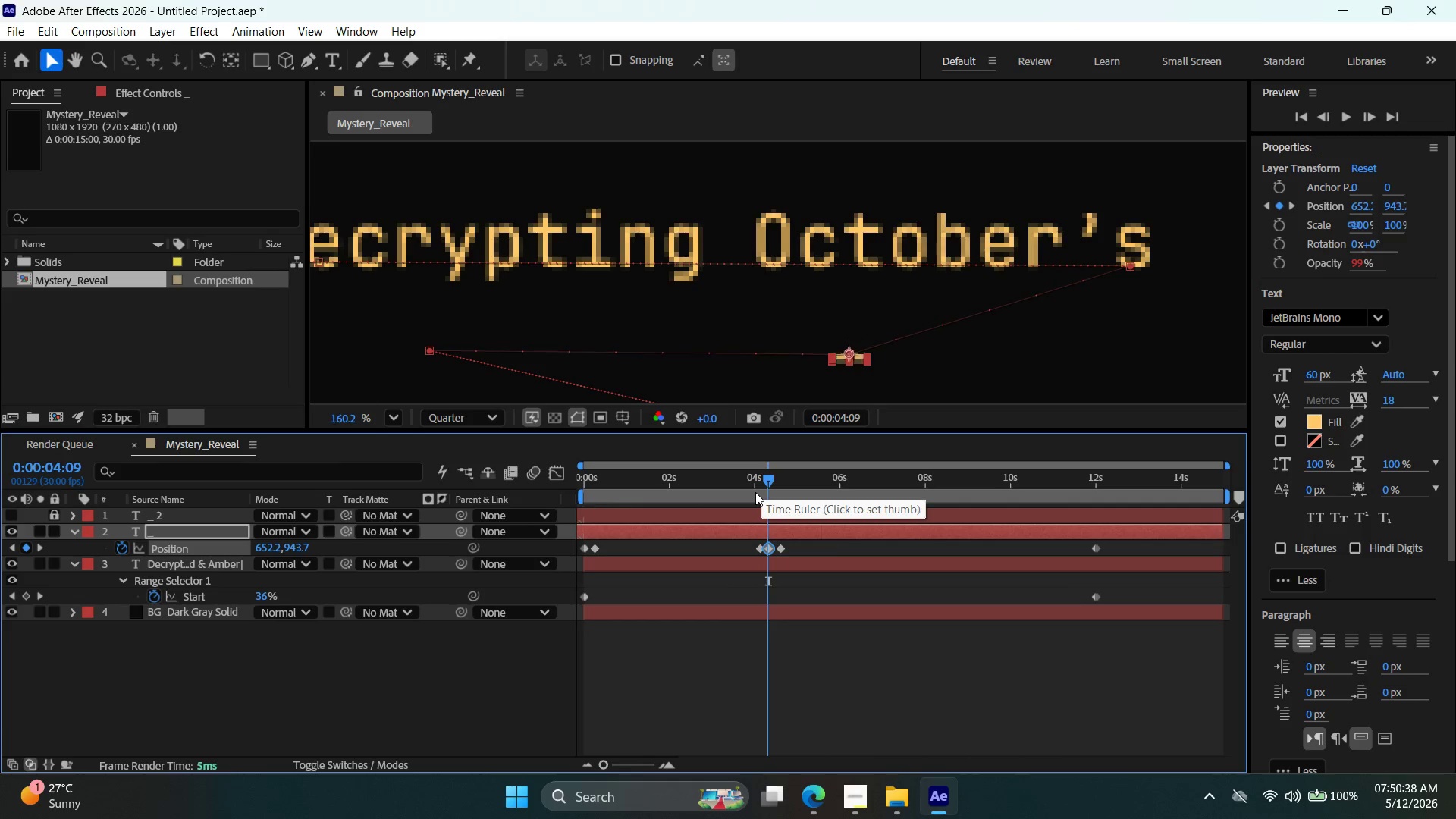 
hold_key(key=ArrowDown, duration=0.69)
 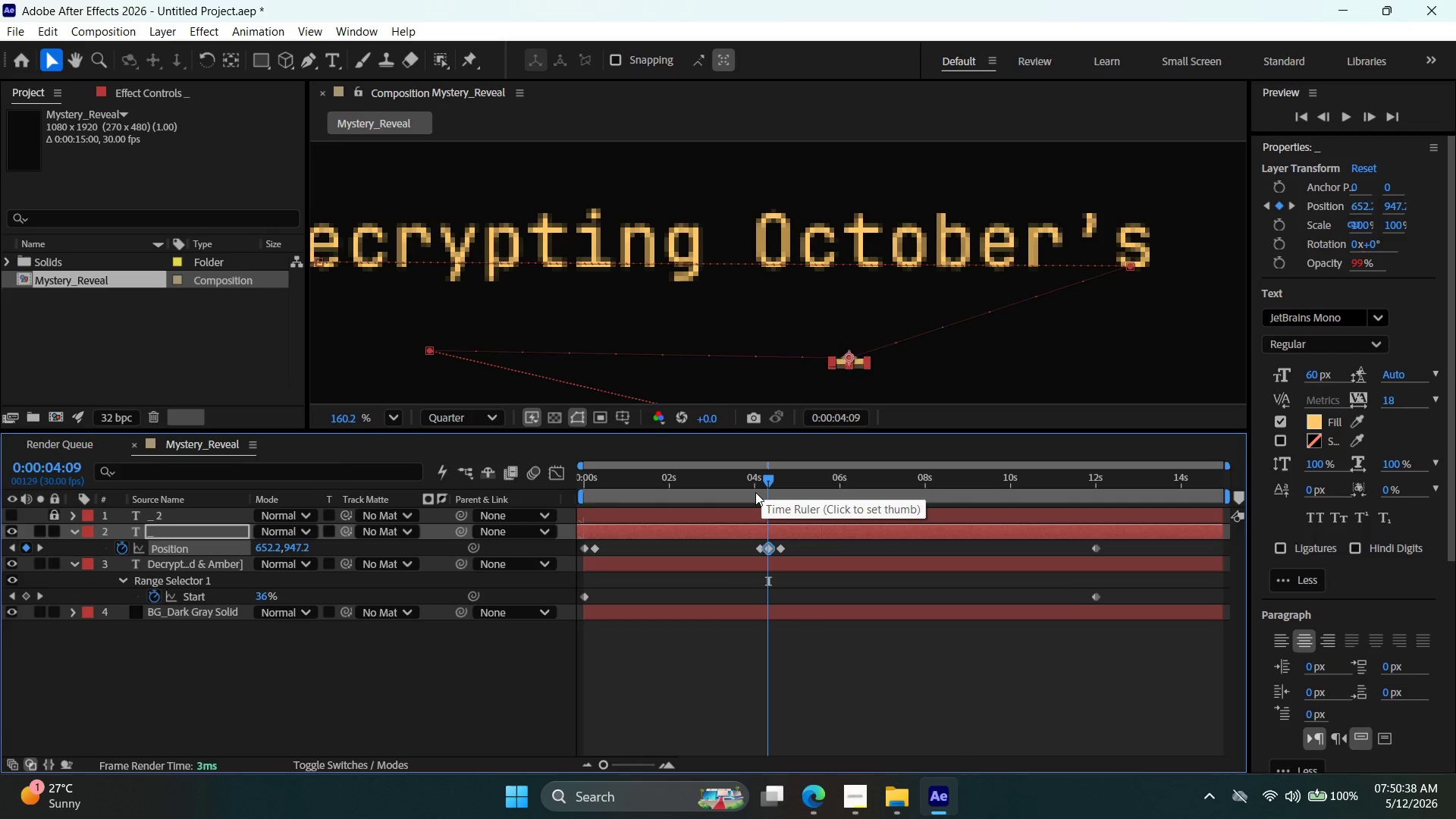 
hold_key(key=ArrowLeft, duration=1.5)
 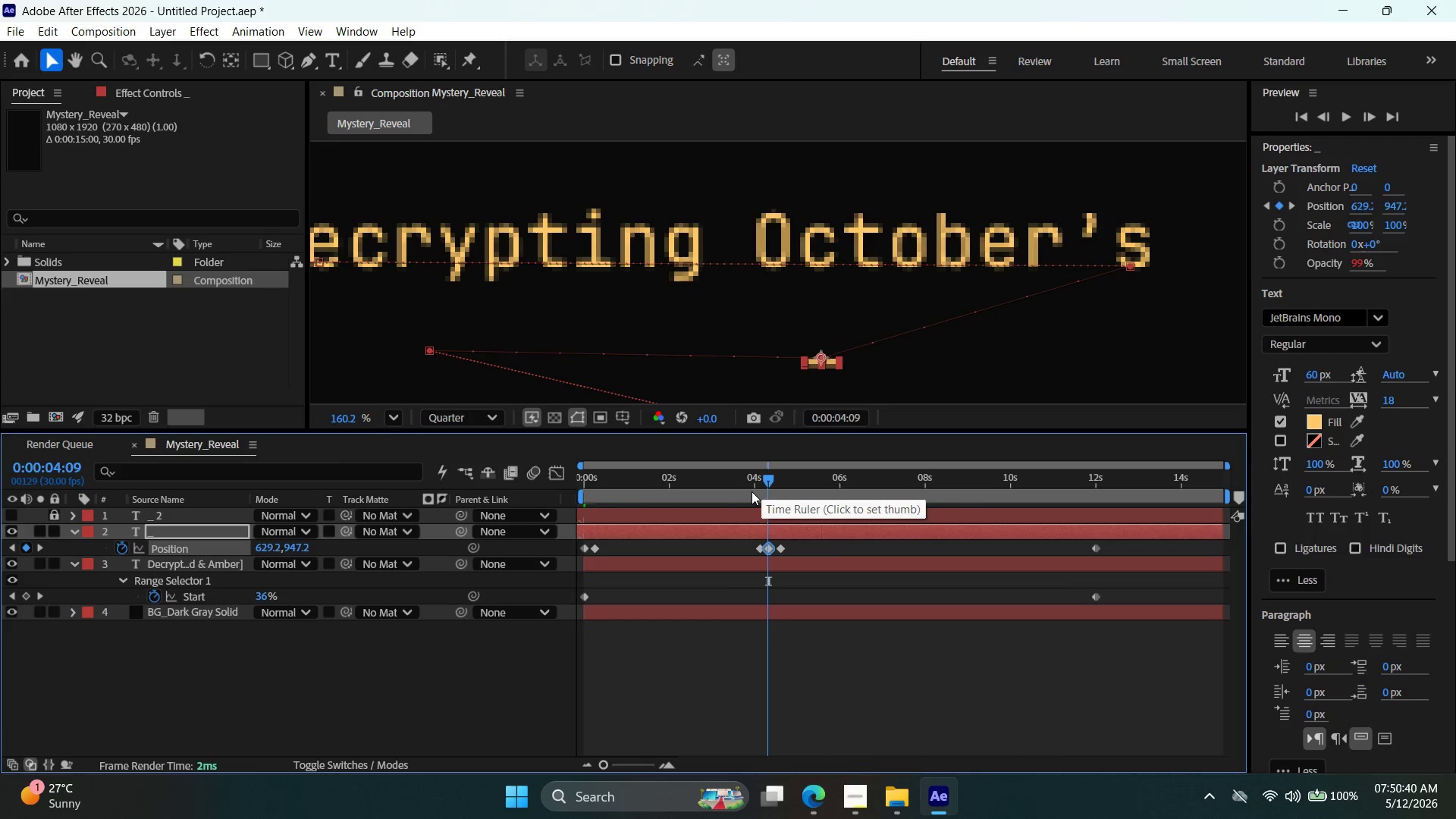 
hold_key(key=ArrowLeft, duration=1.51)
 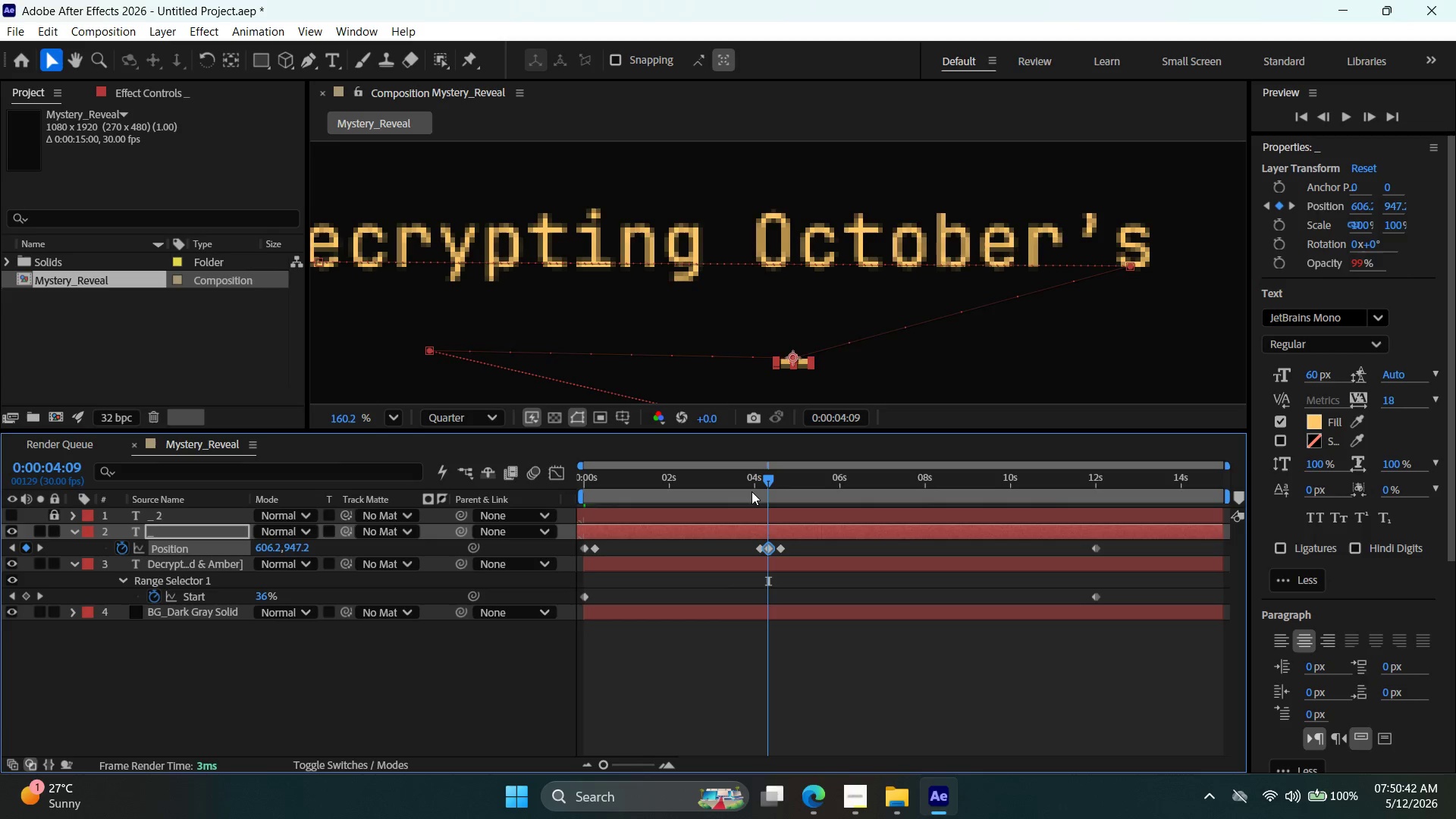 
hold_key(key=ArrowLeft, duration=1.52)
 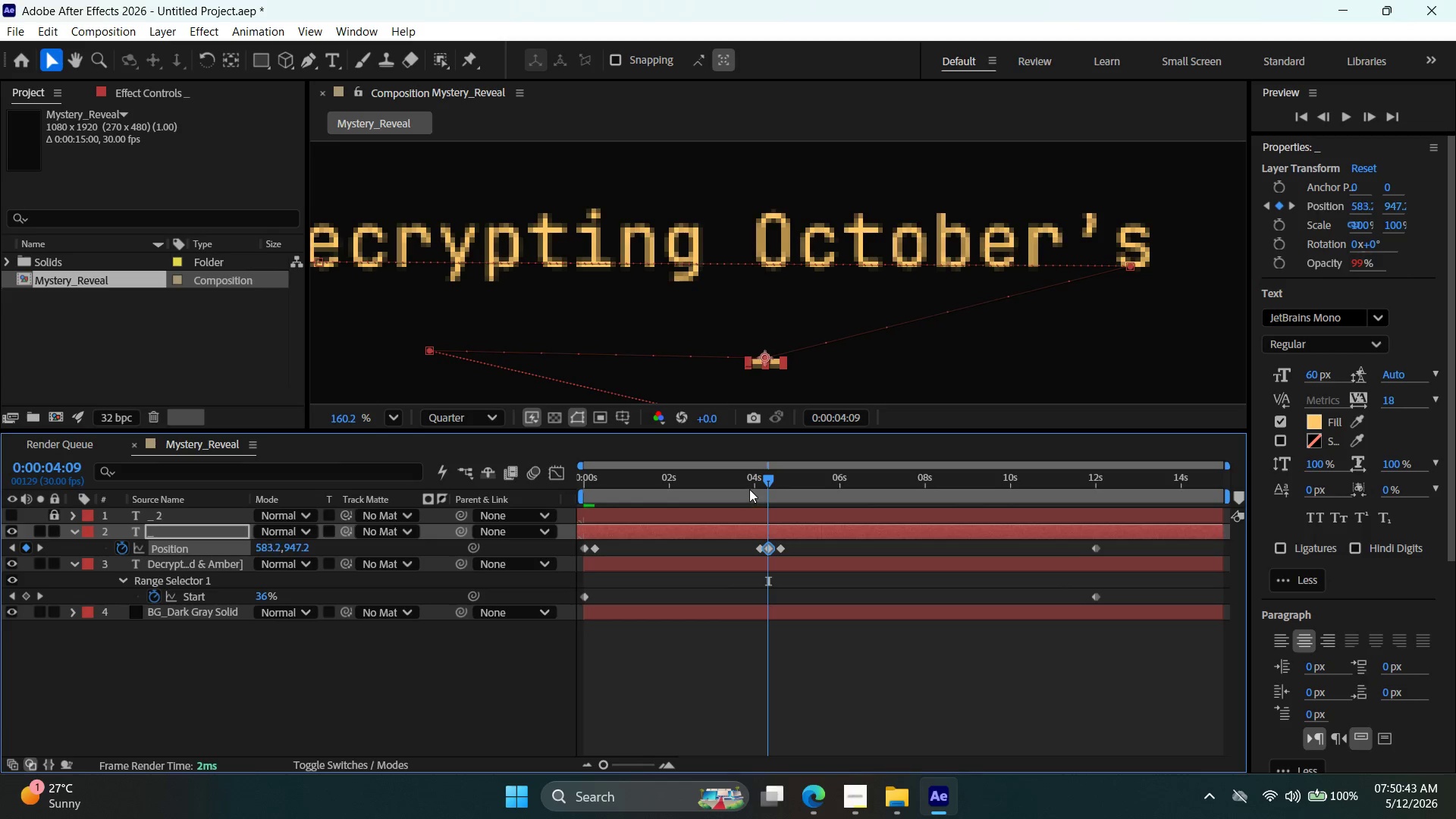 
hold_key(key=ArrowLeft, duration=1.5)
 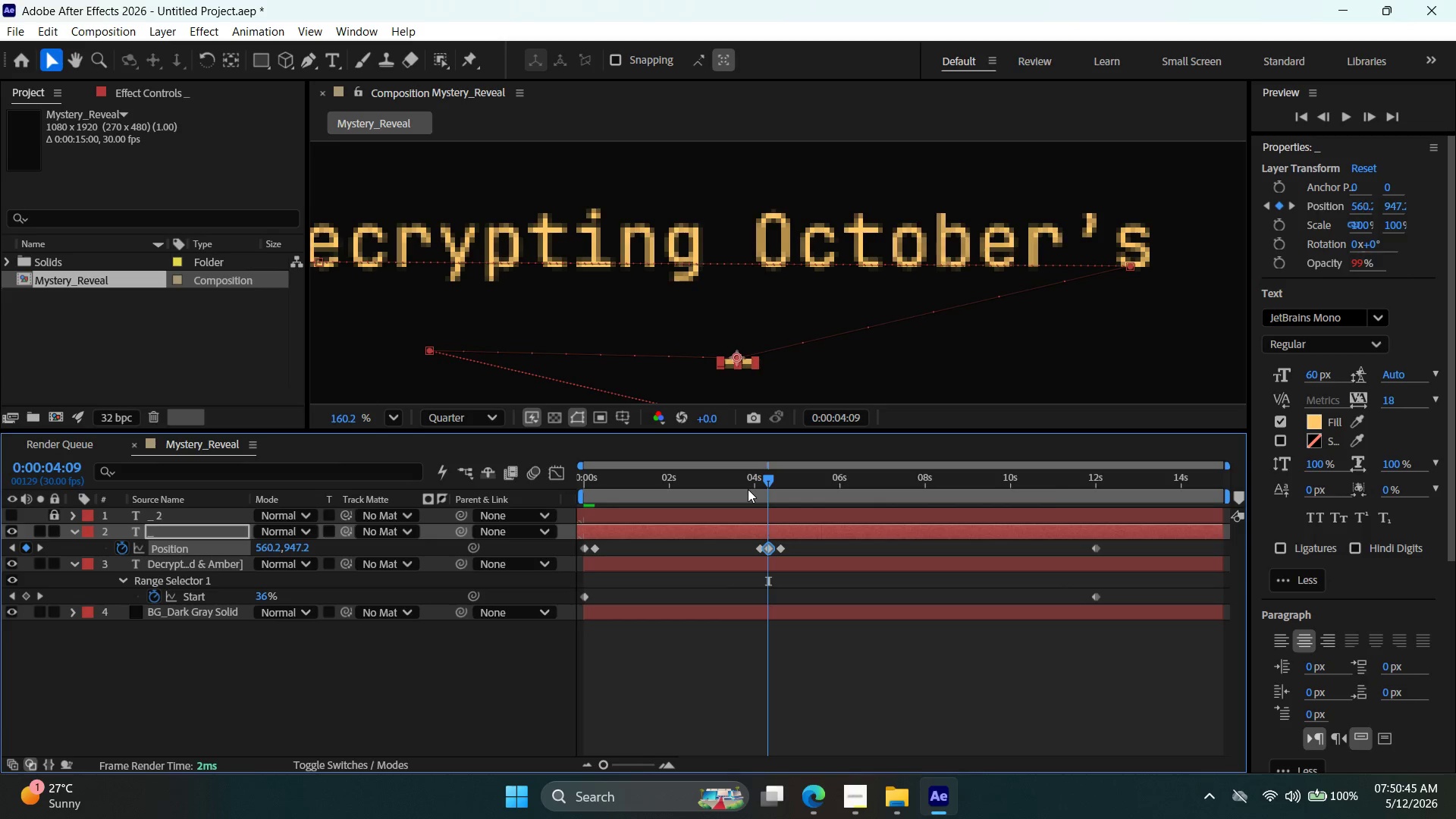 
hold_key(key=ArrowLeft, duration=1.52)
 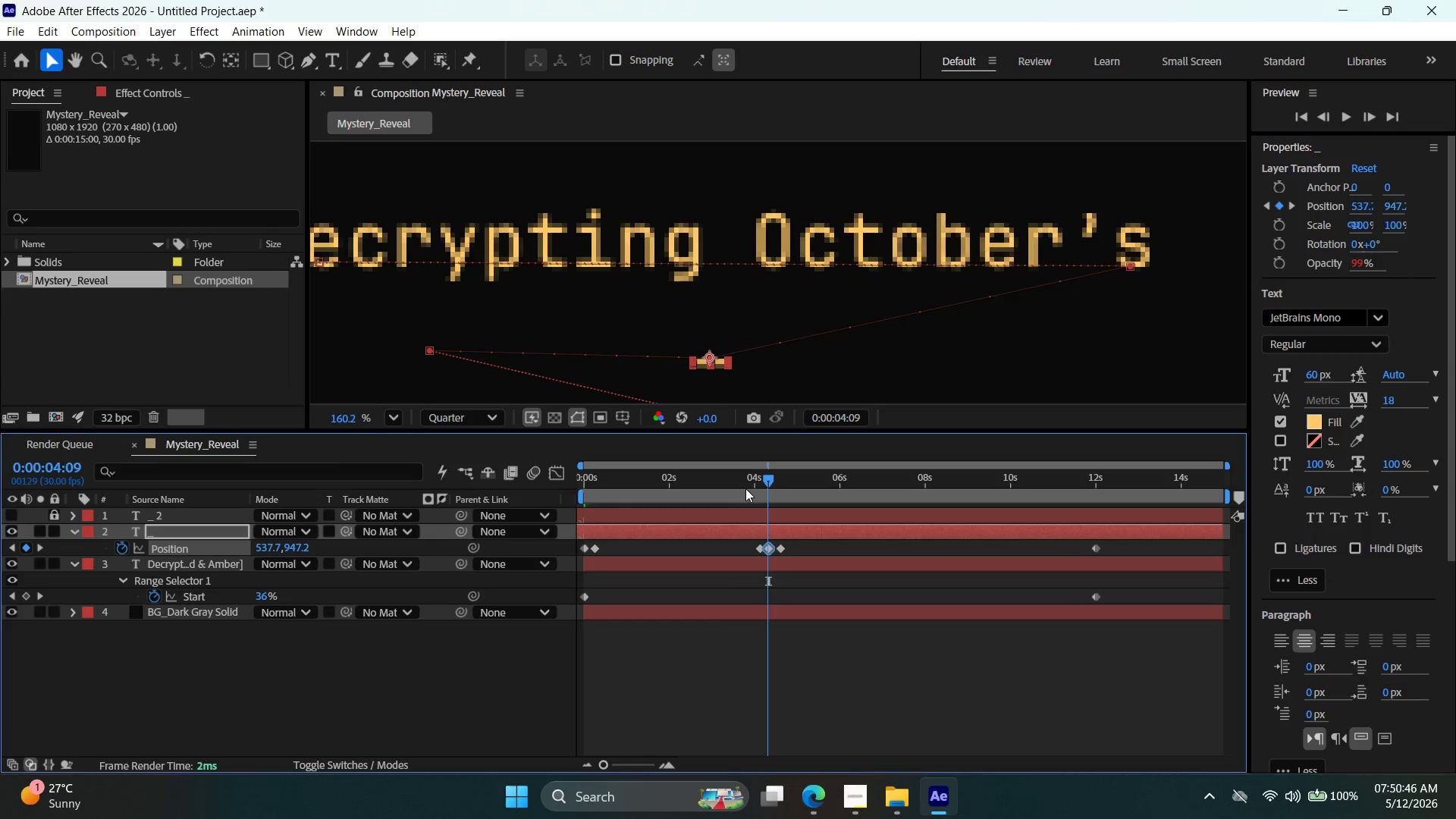 
hold_key(key=ArrowLeft, duration=1.51)
 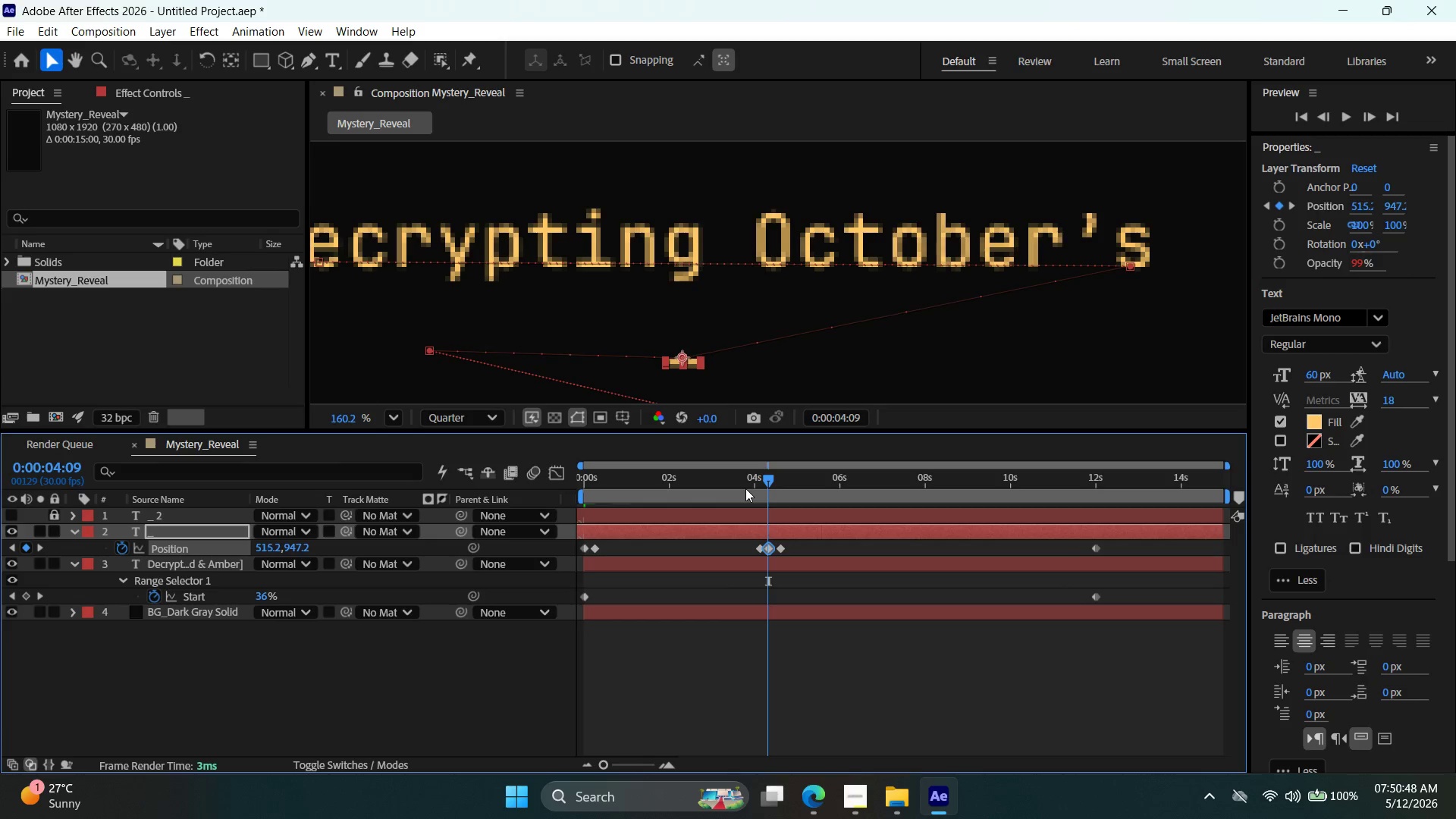 
hold_key(key=ArrowLeft, duration=1.52)
 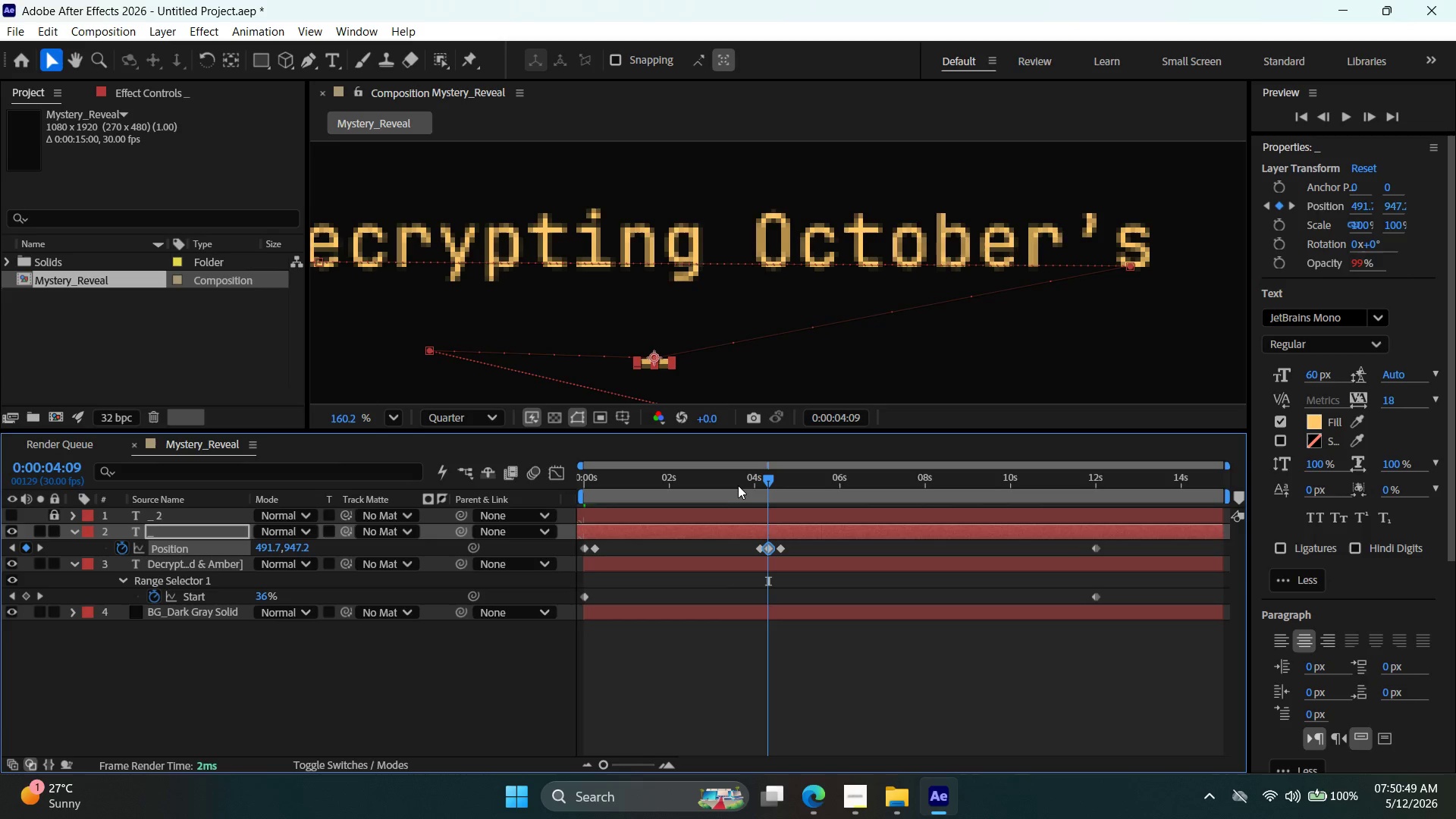 
hold_key(key=ArrowLeft, duration=1.52)
 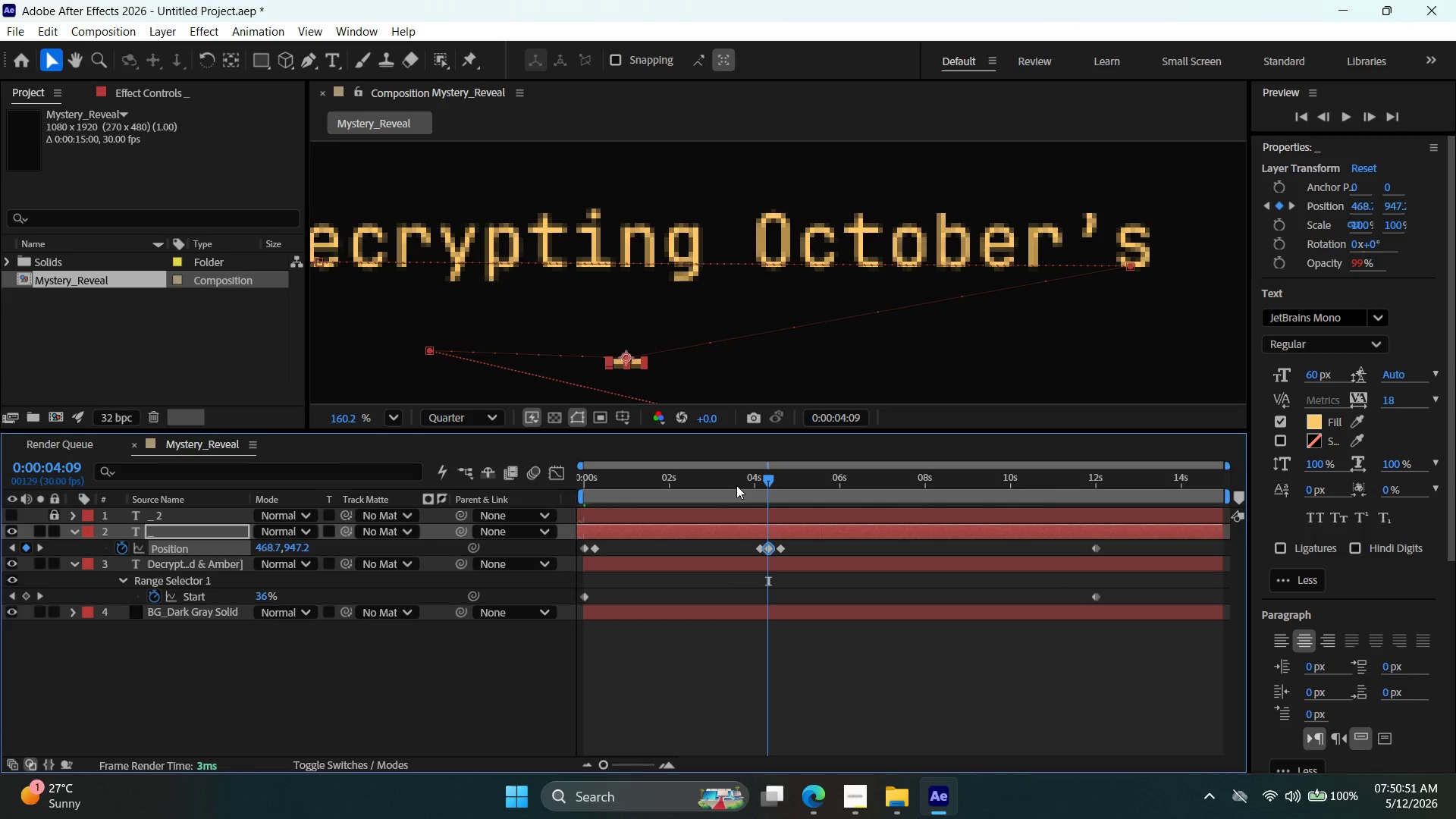 
hold_key(key=ArrowLeft, duration=1.51)
 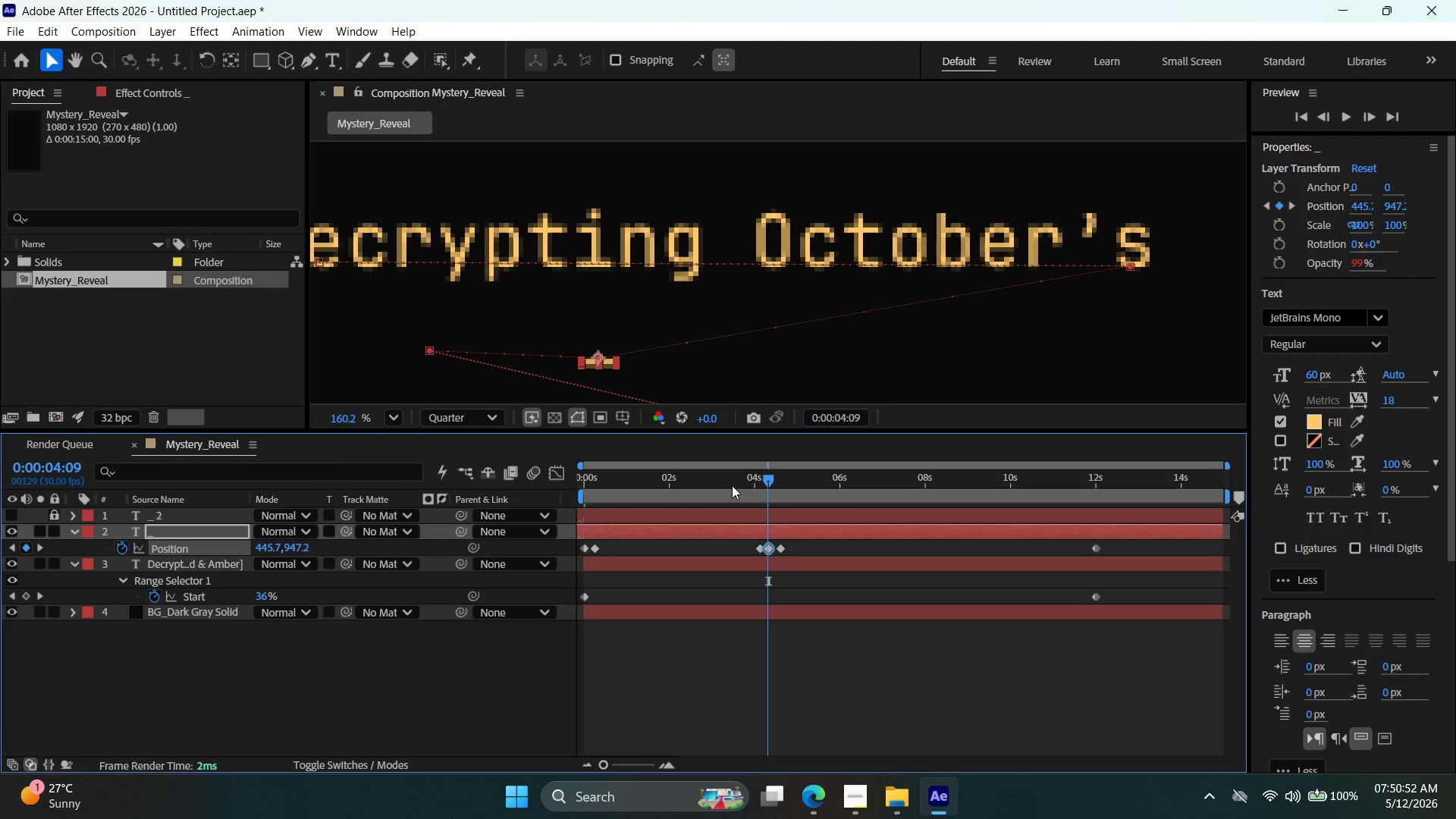 
hold_key(key=ArrowLeft, duration=1.52)
 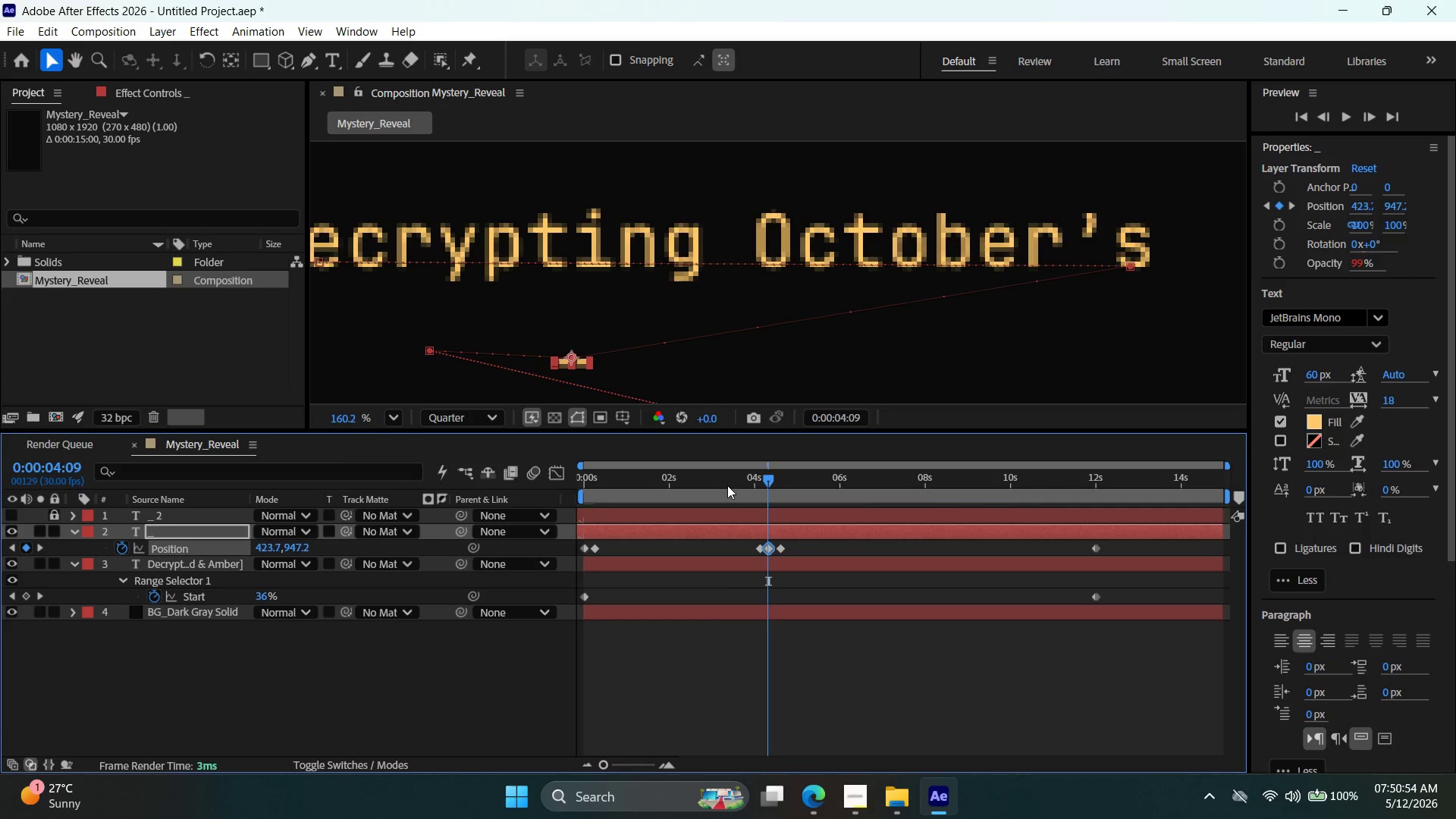 
hold_key(key=ArrowLeft, duration=1.51)
 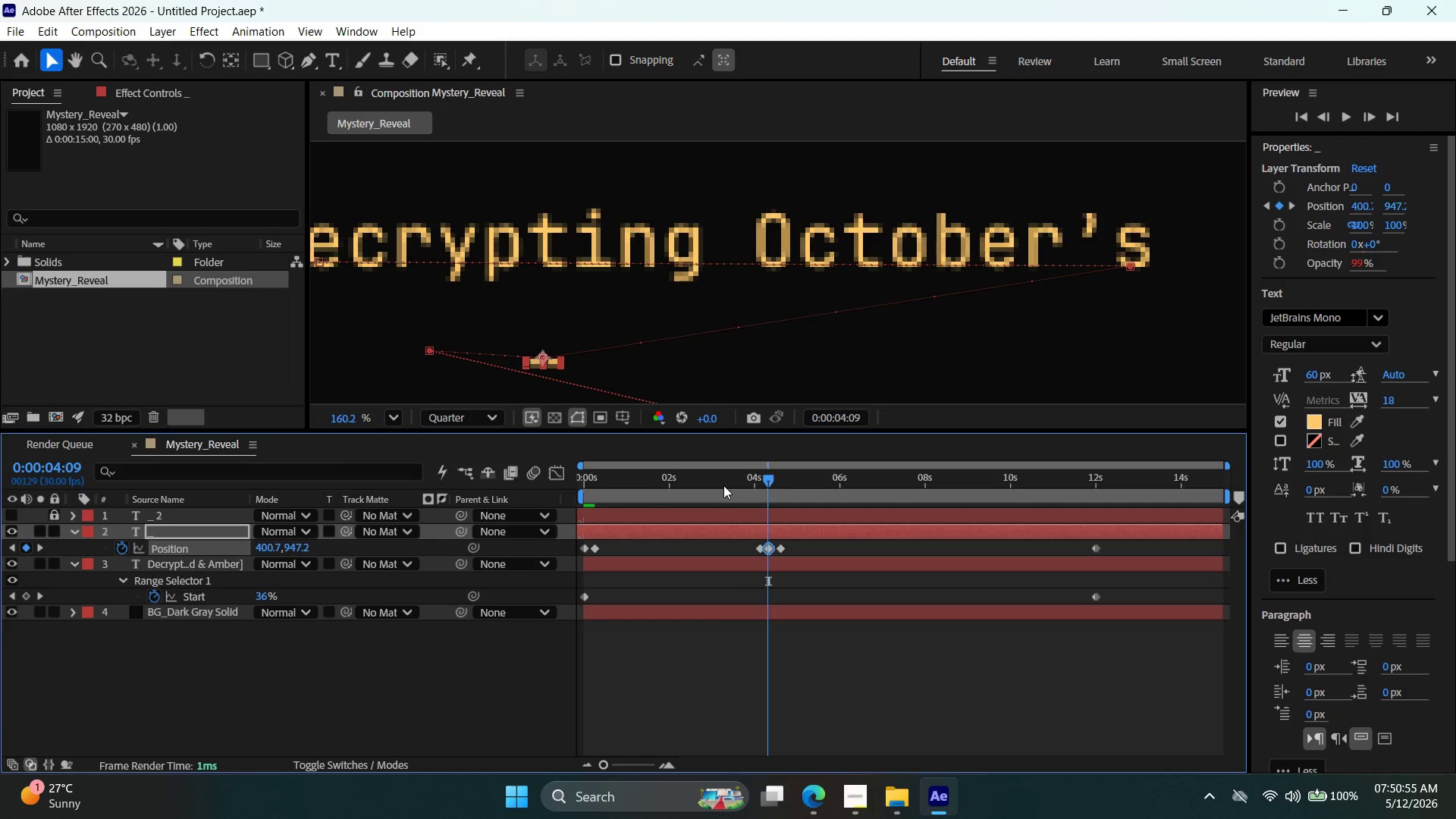 
hold_key(key=ArrowLeft, duration=1.5)
 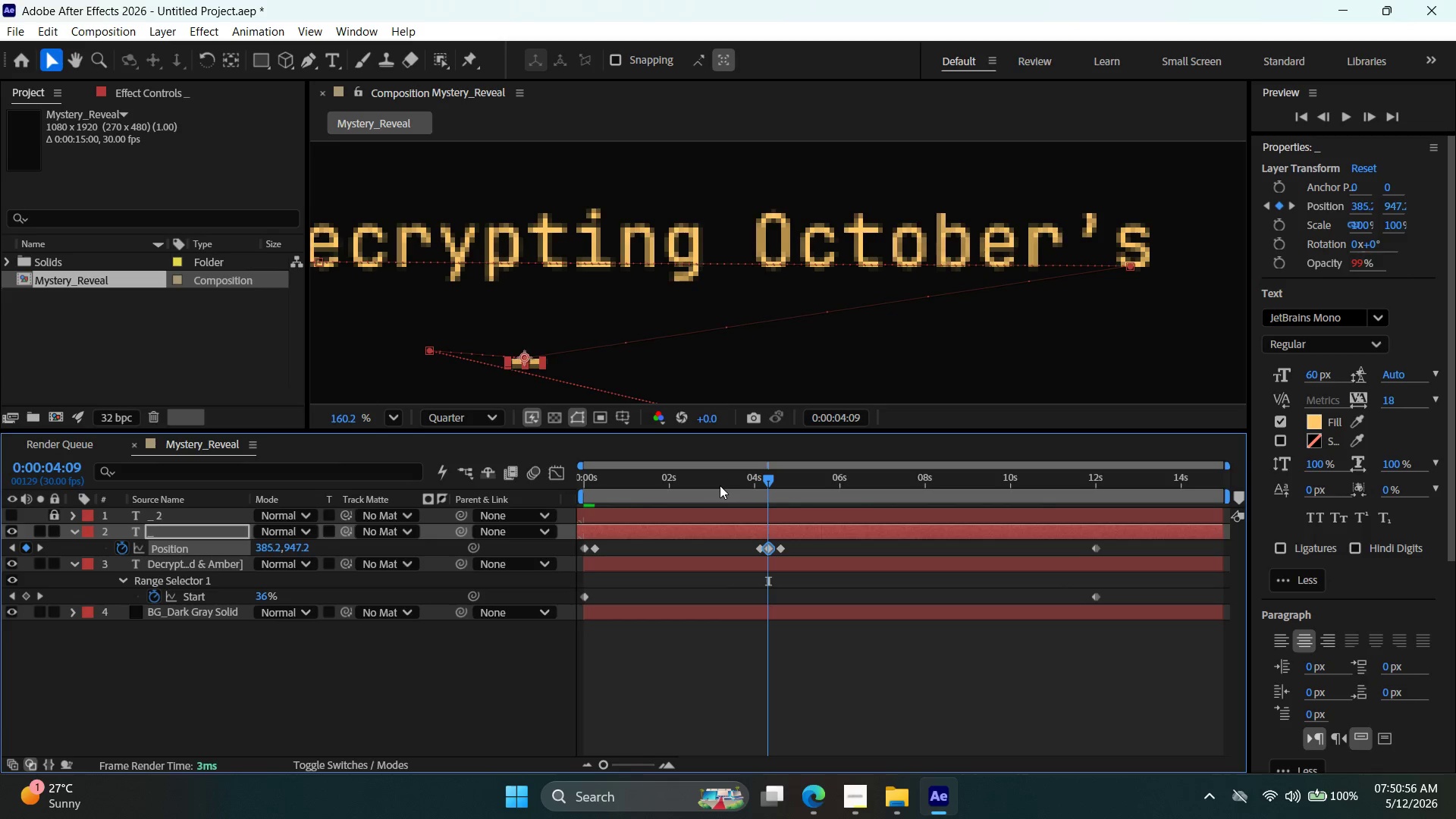 
key(ArrowLeft)
 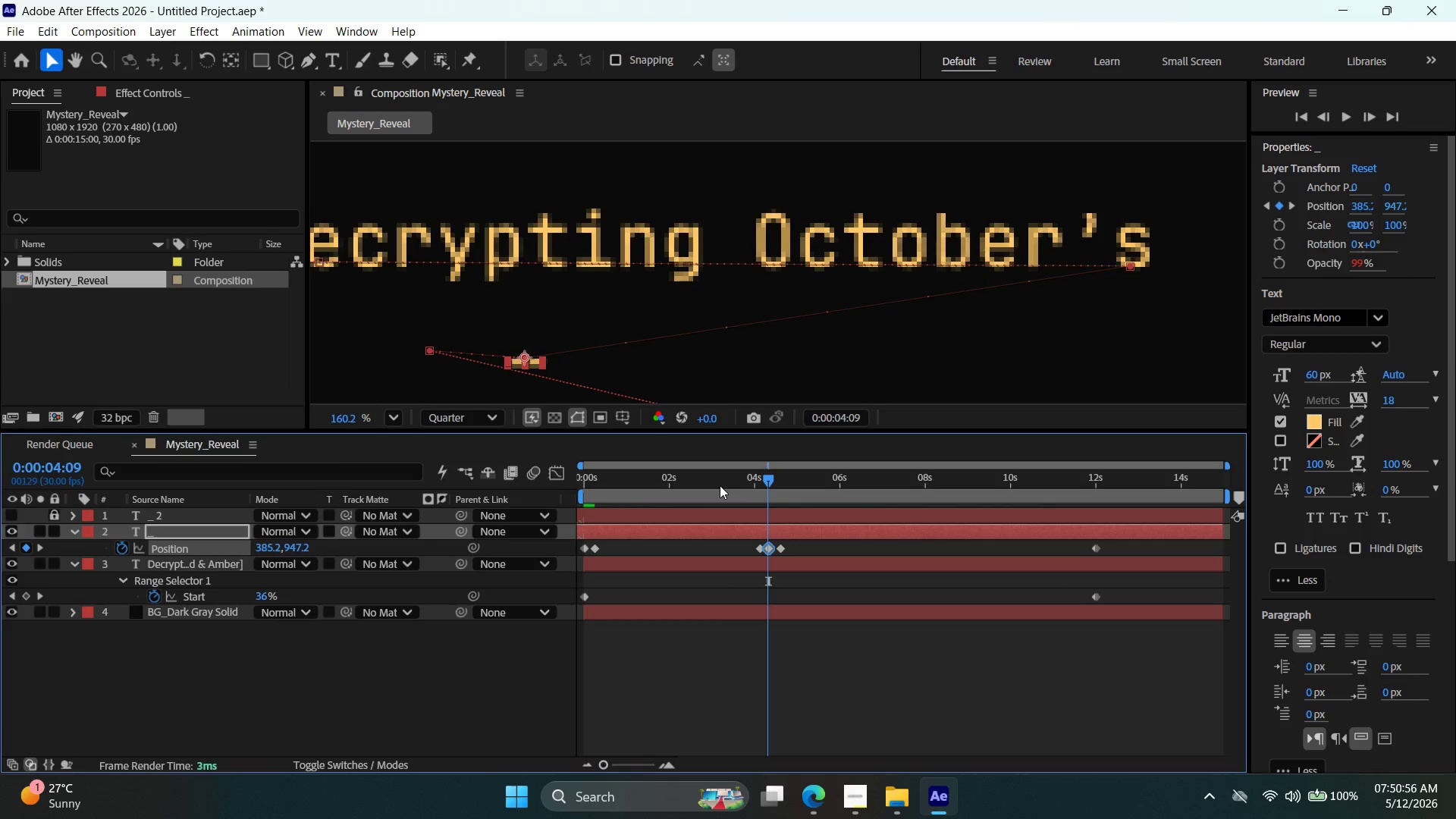 
key(ArrowLeft)
 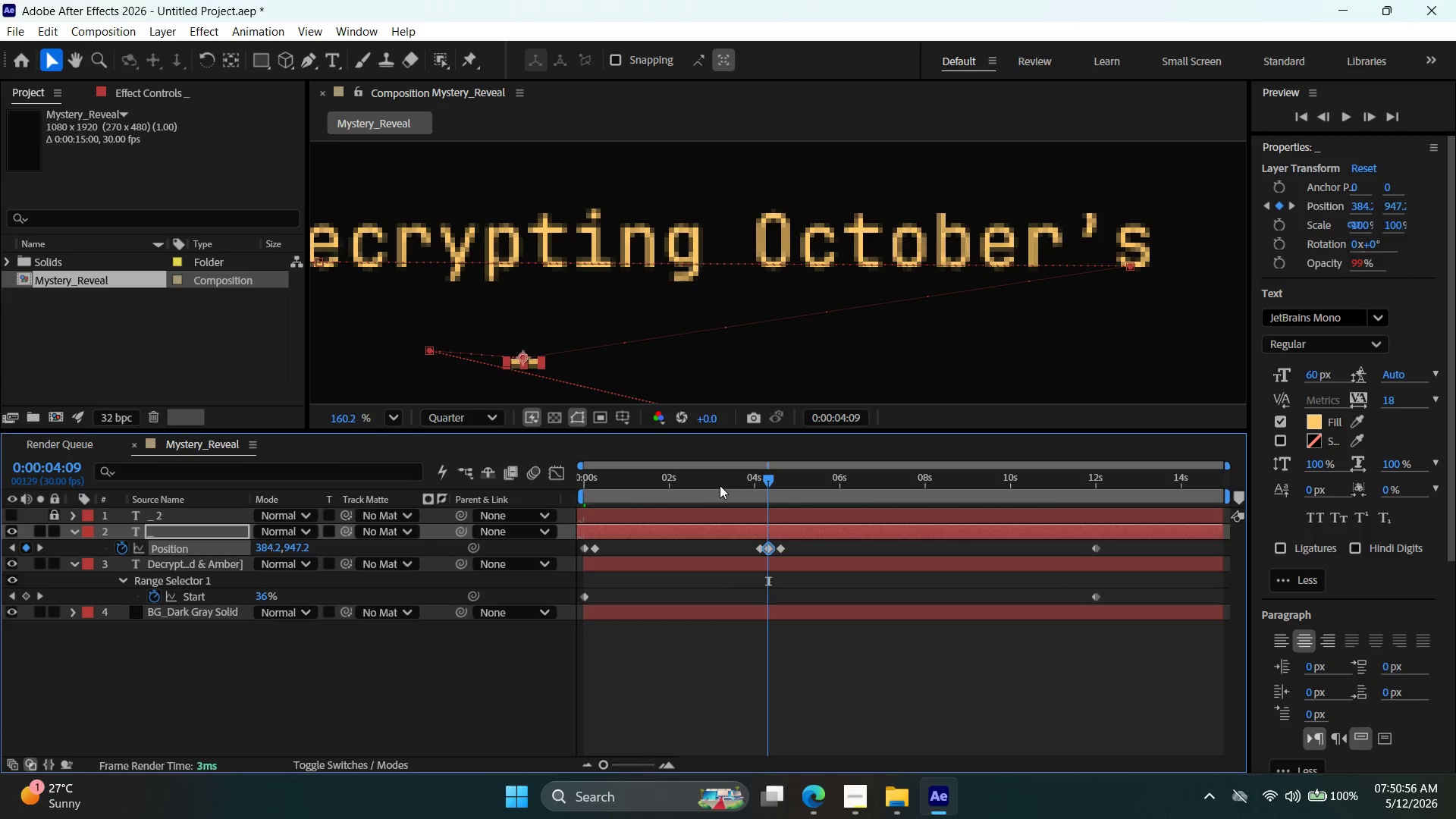 
key(ArrowLeft)
 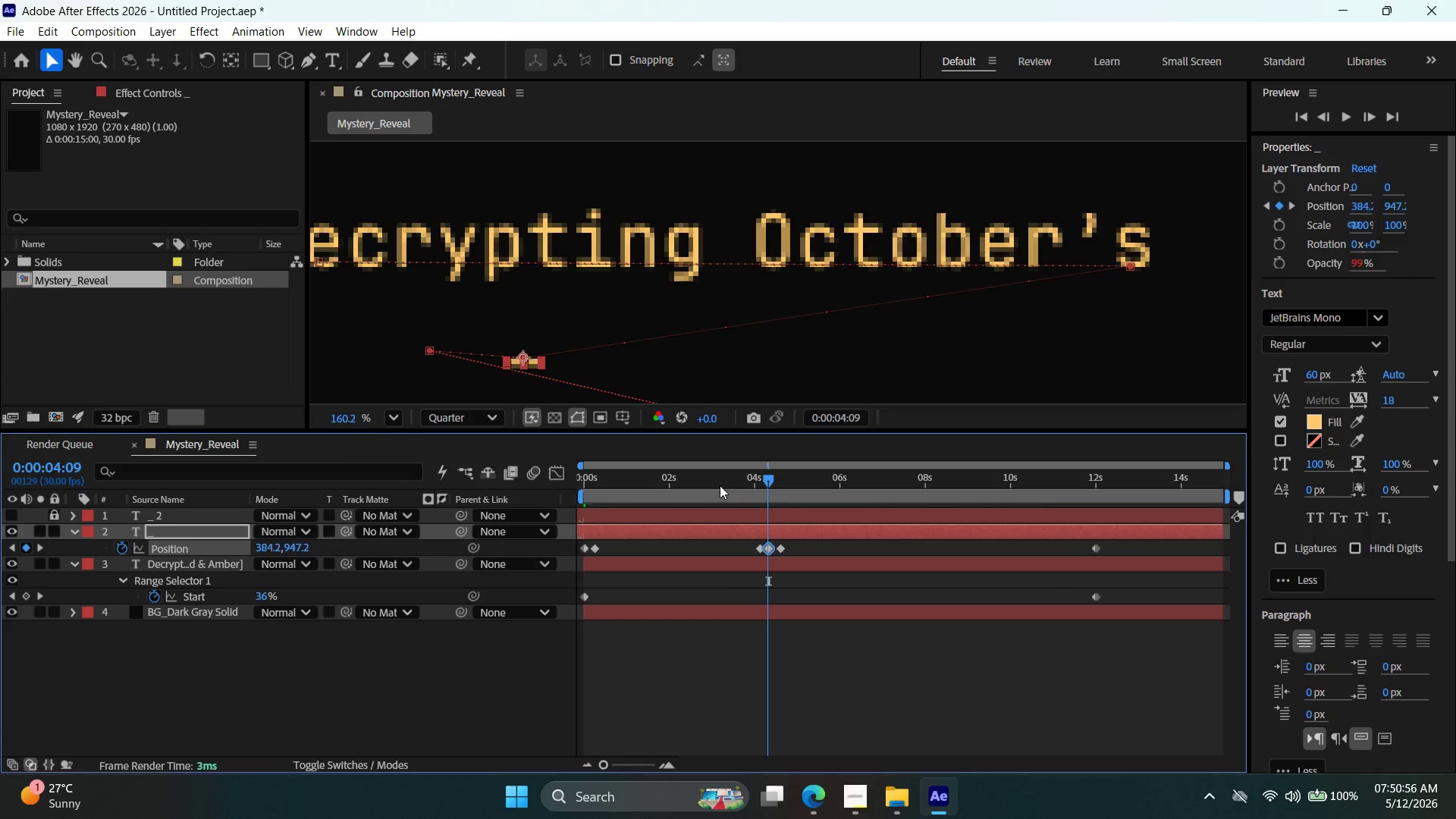 
key(ArrowLeft)
 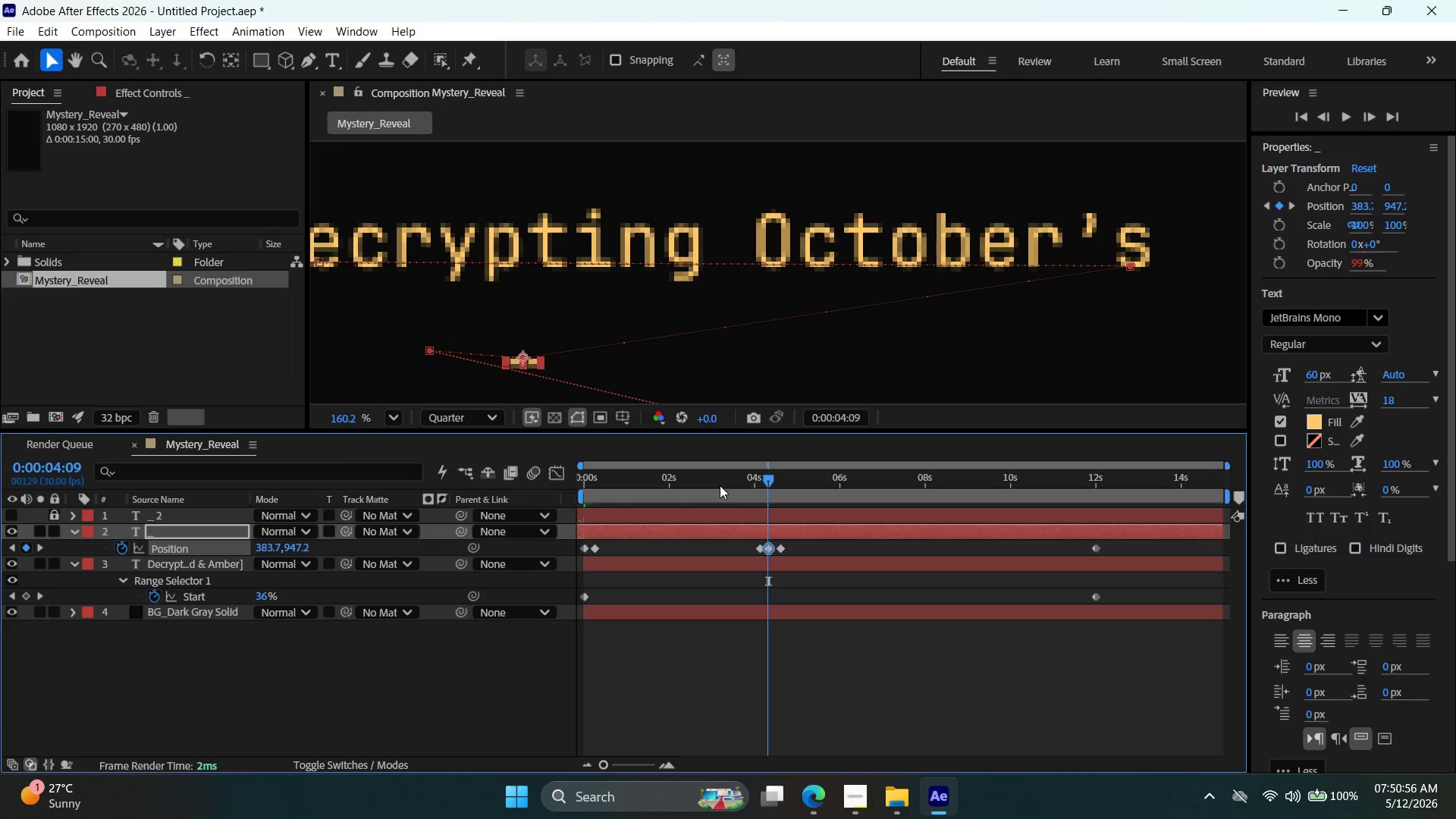 
key(ArrowLeft)
 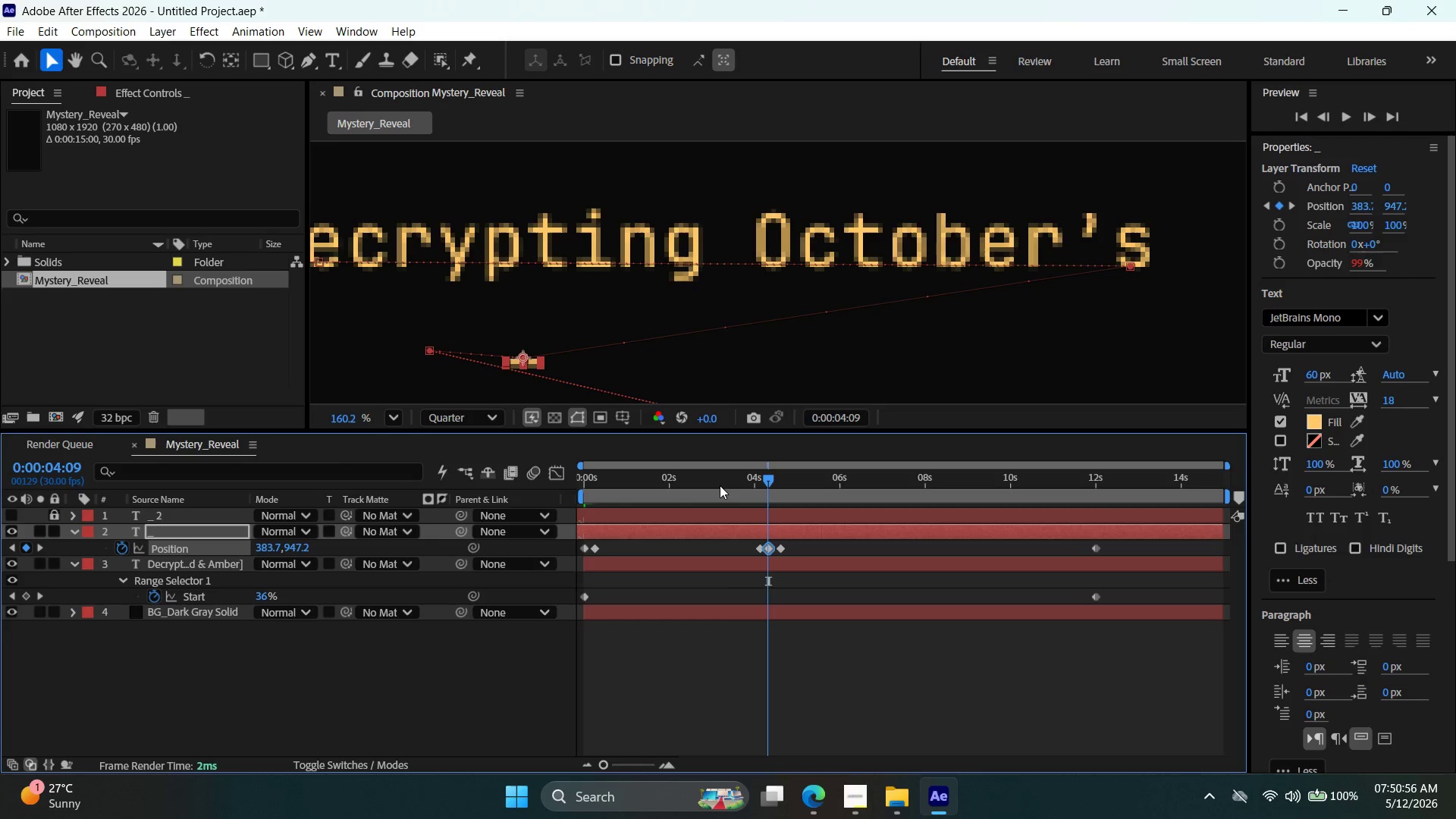 
key(ArrowLeft)
 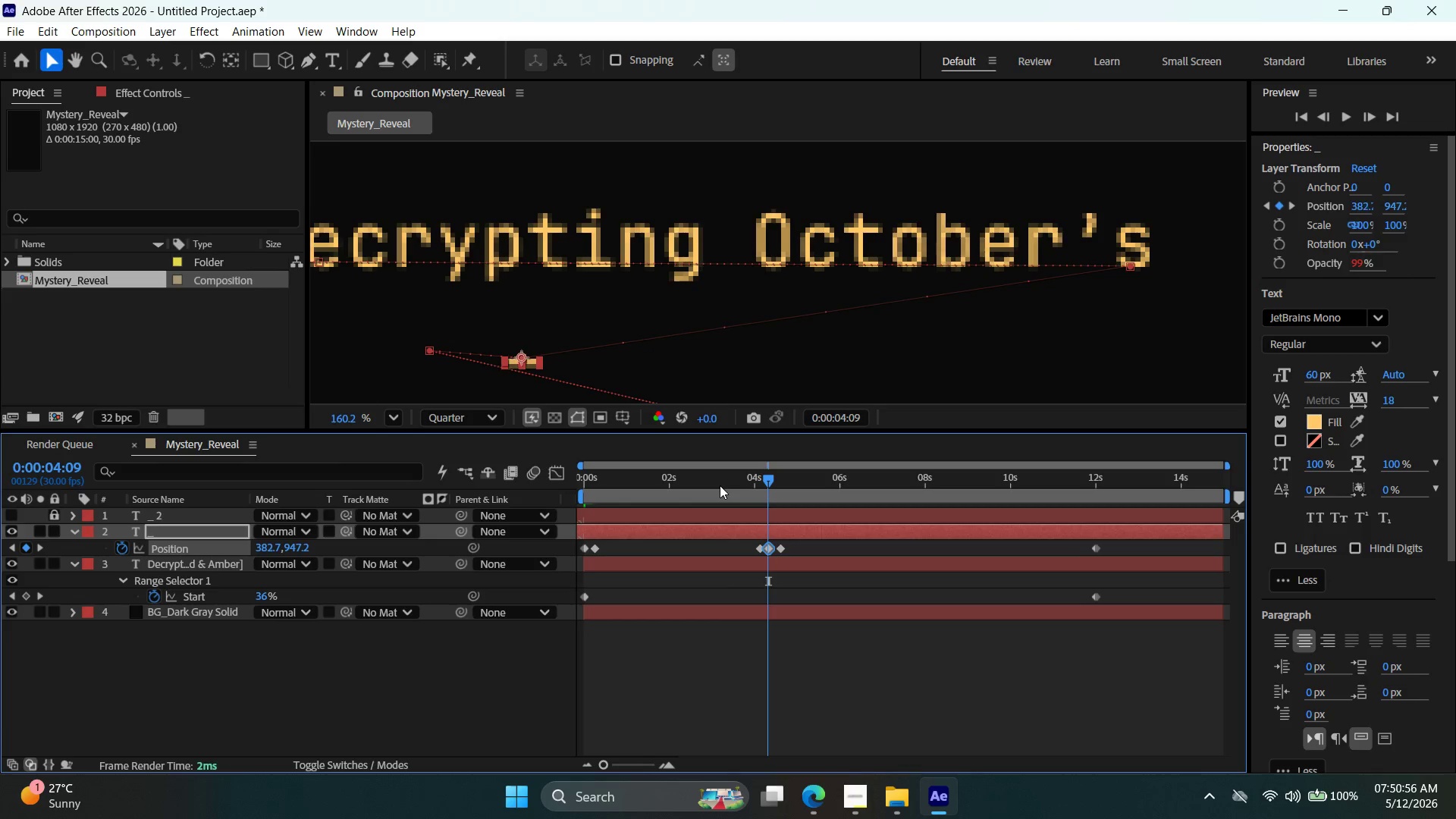 
key(ArrowLeft)
 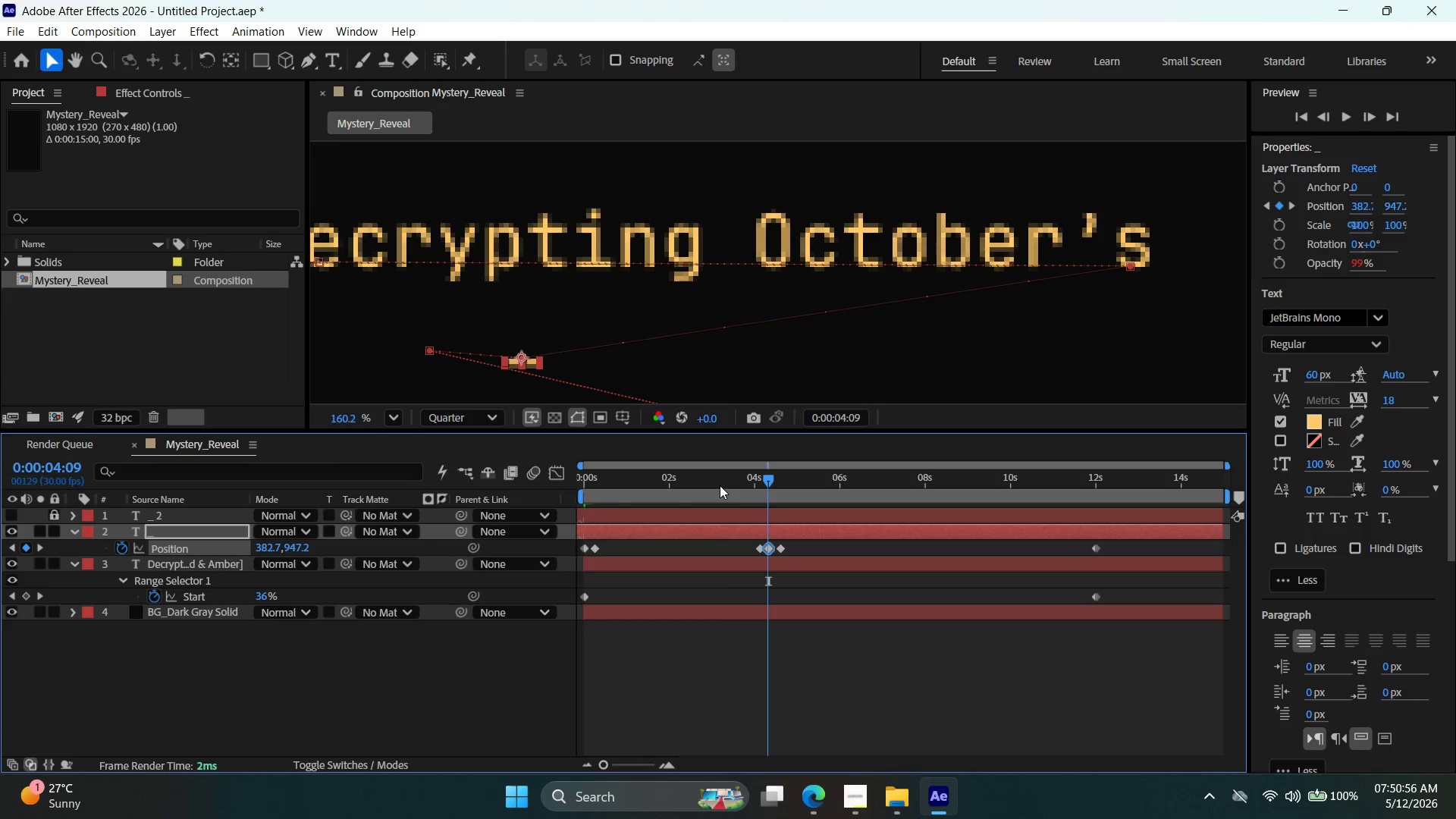 
key(ArrowLeft)
 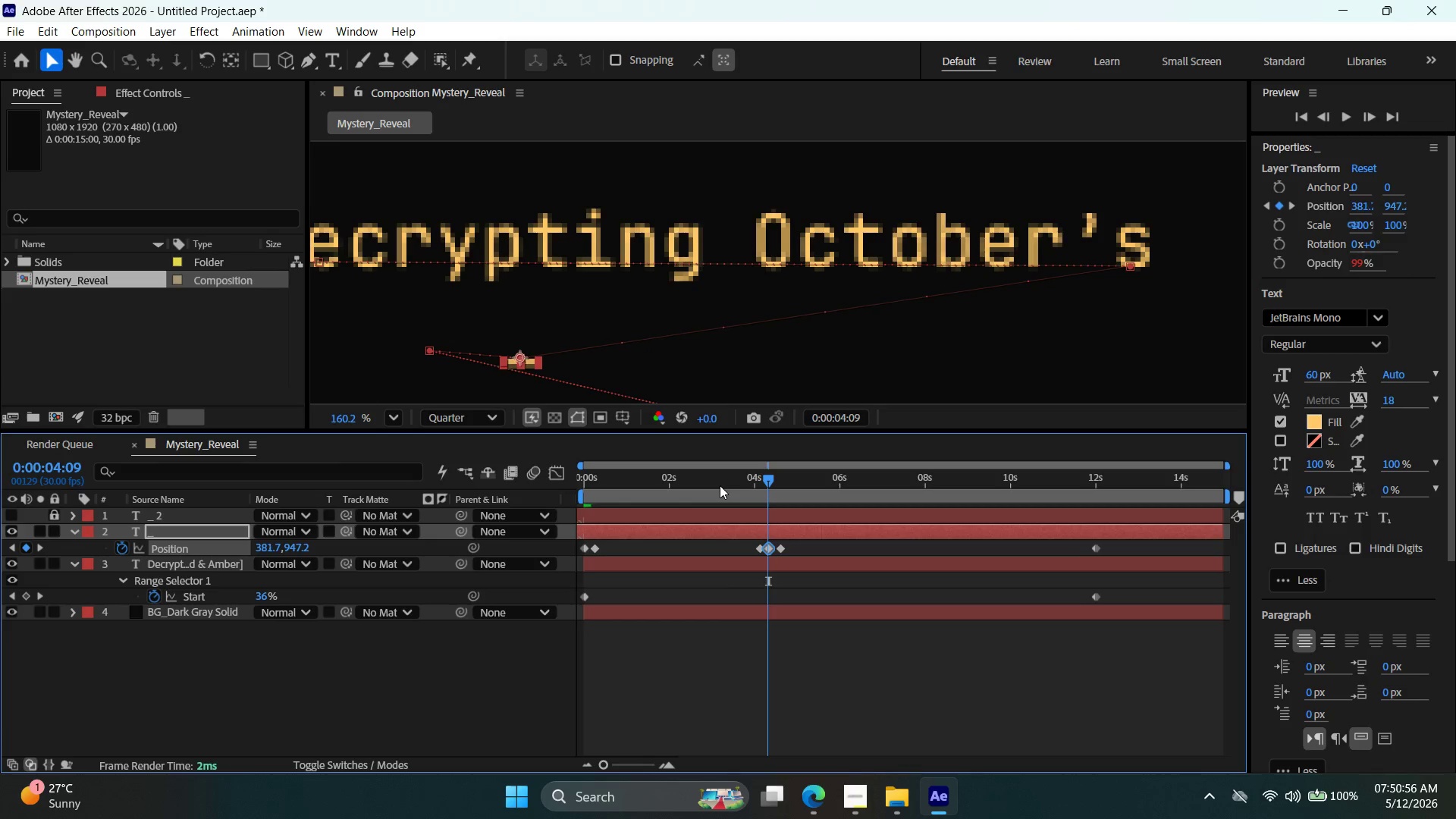 
hold_key(key=ArrowLeft, duration=1.58)
 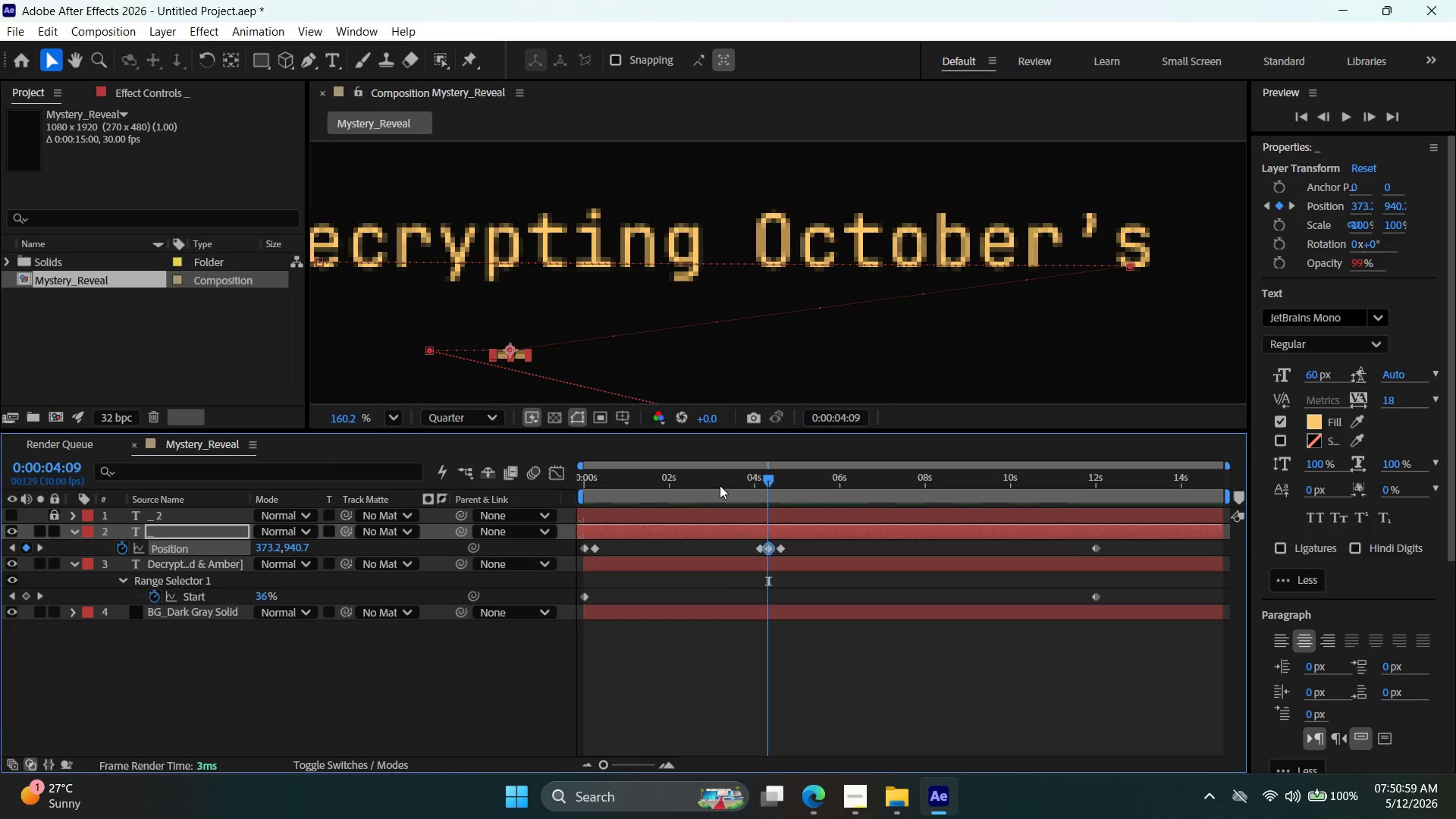 
hold_key(key=ArrowUp, duration=0.89)
 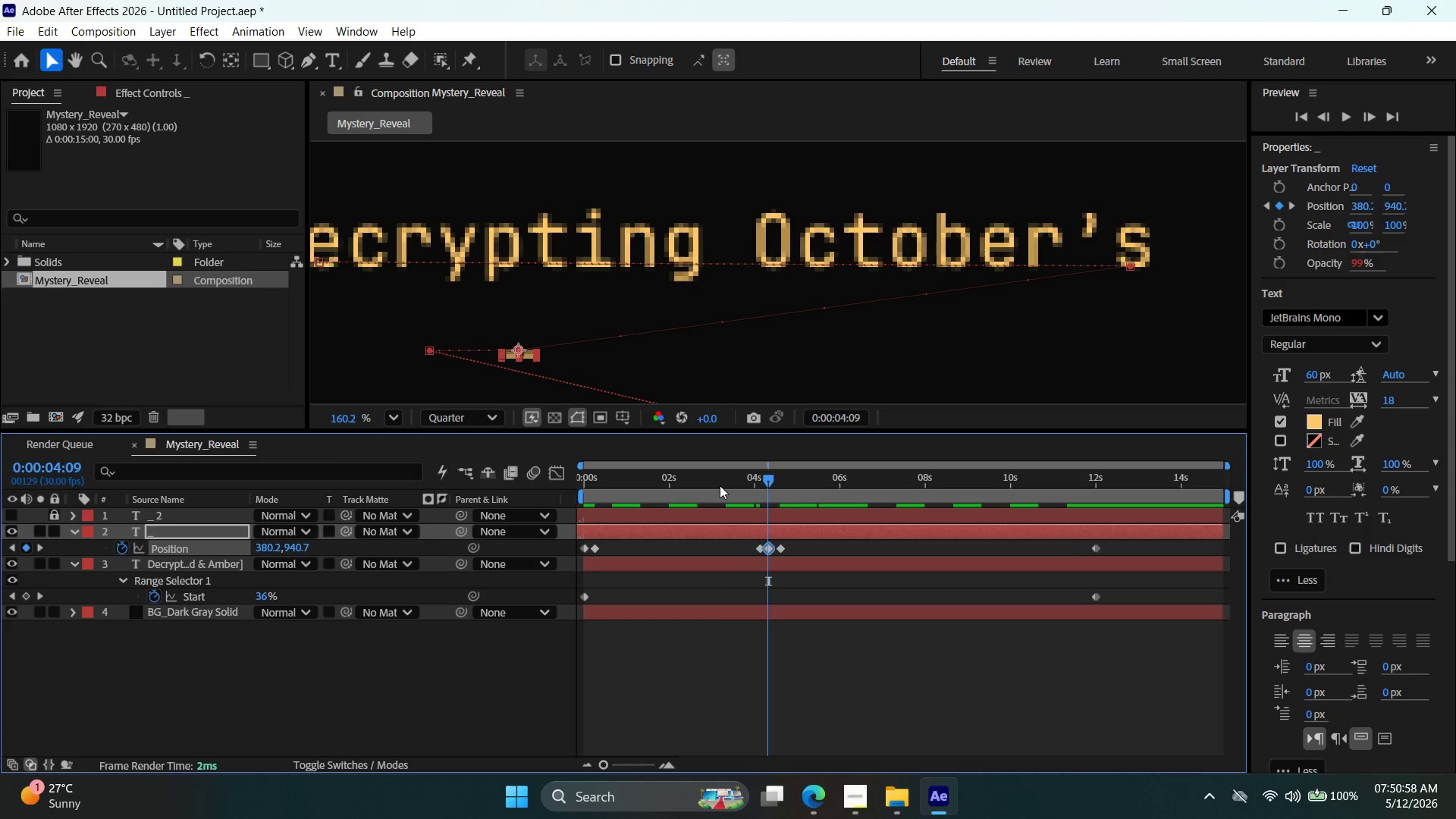 
hold_key(key=ArrowLeft, duration=1.09)
 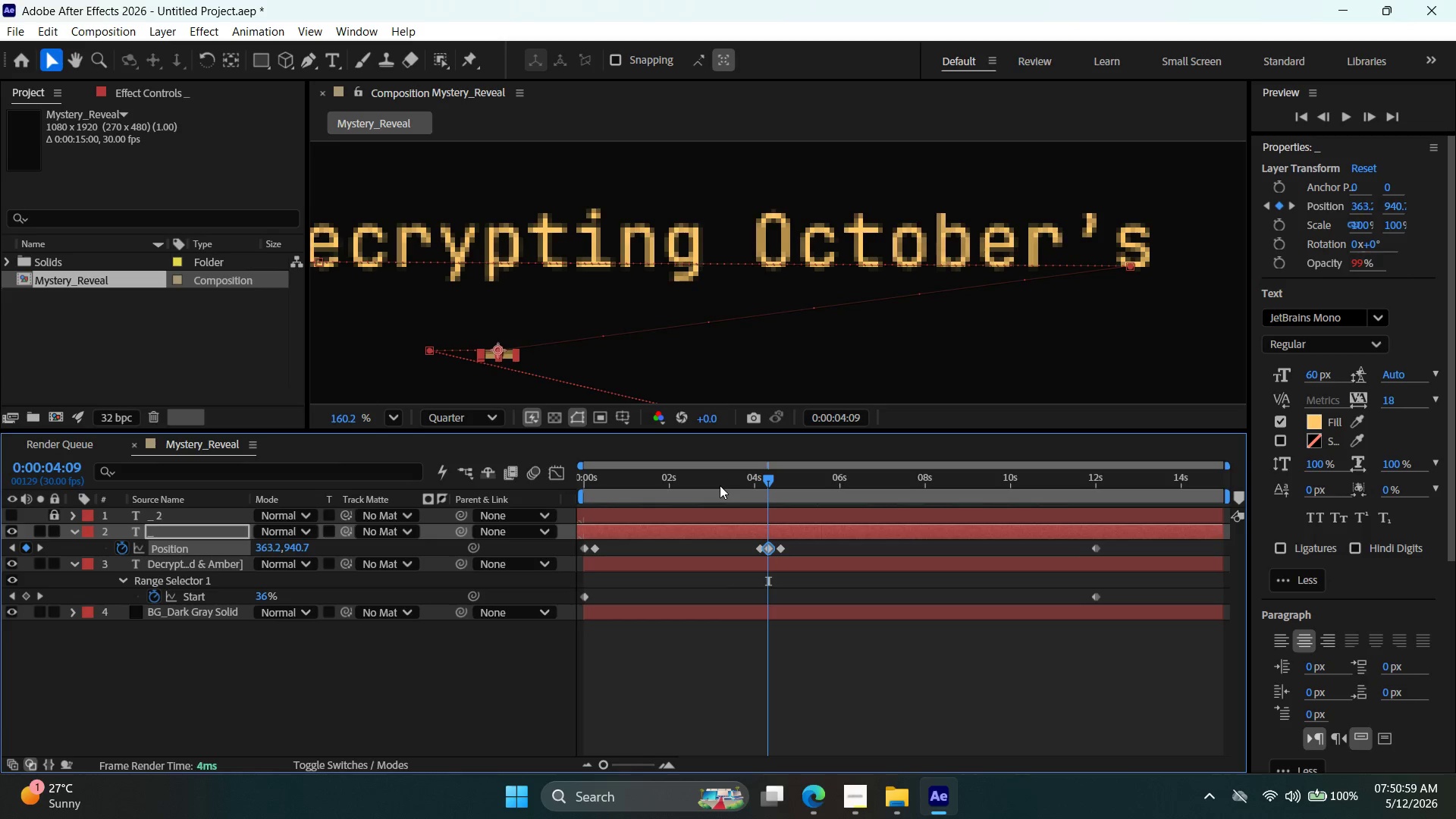 
key(ArrowUp)
 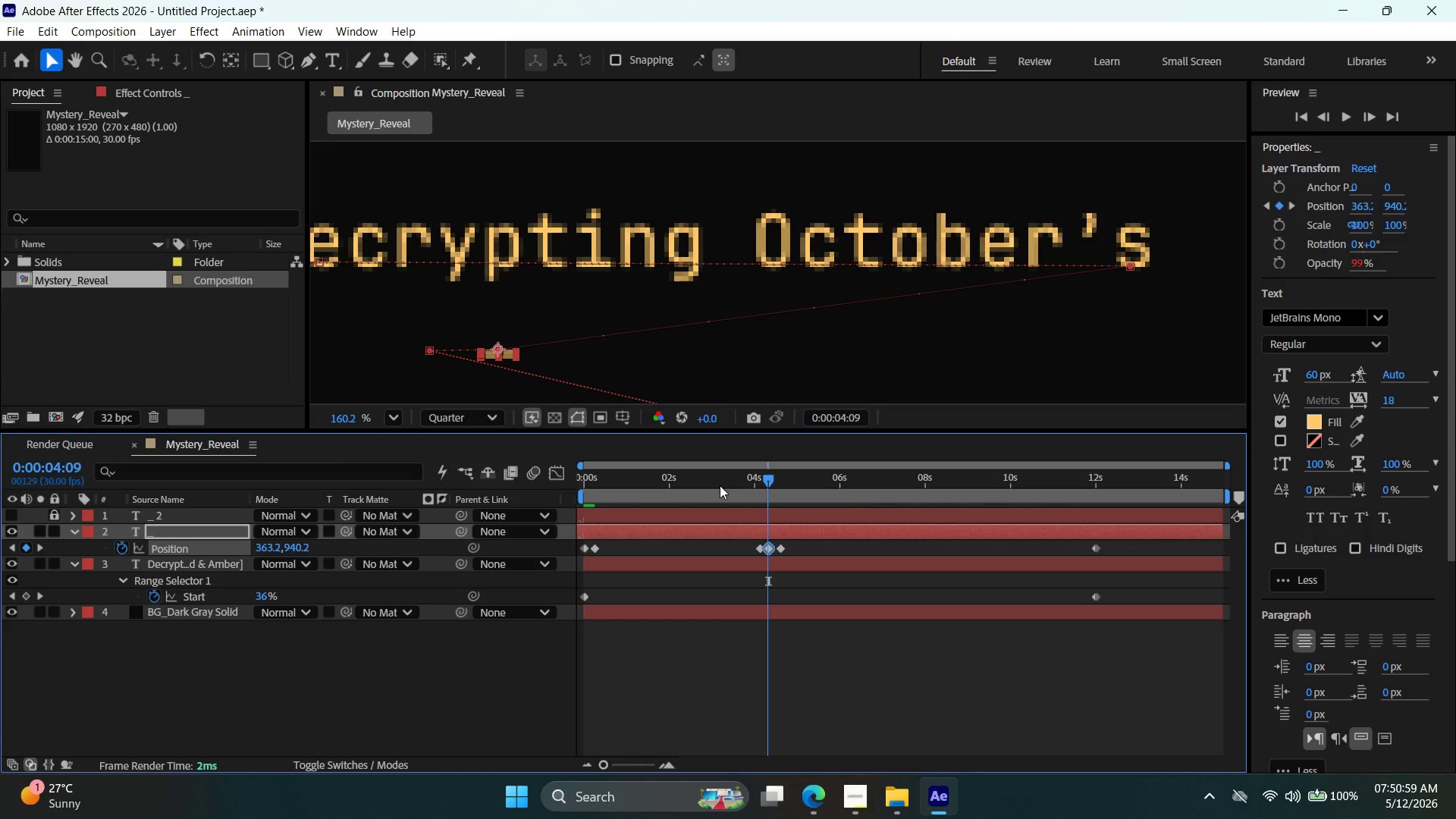 
hold_key(key=ArrowLeft, duration=1.5)
 